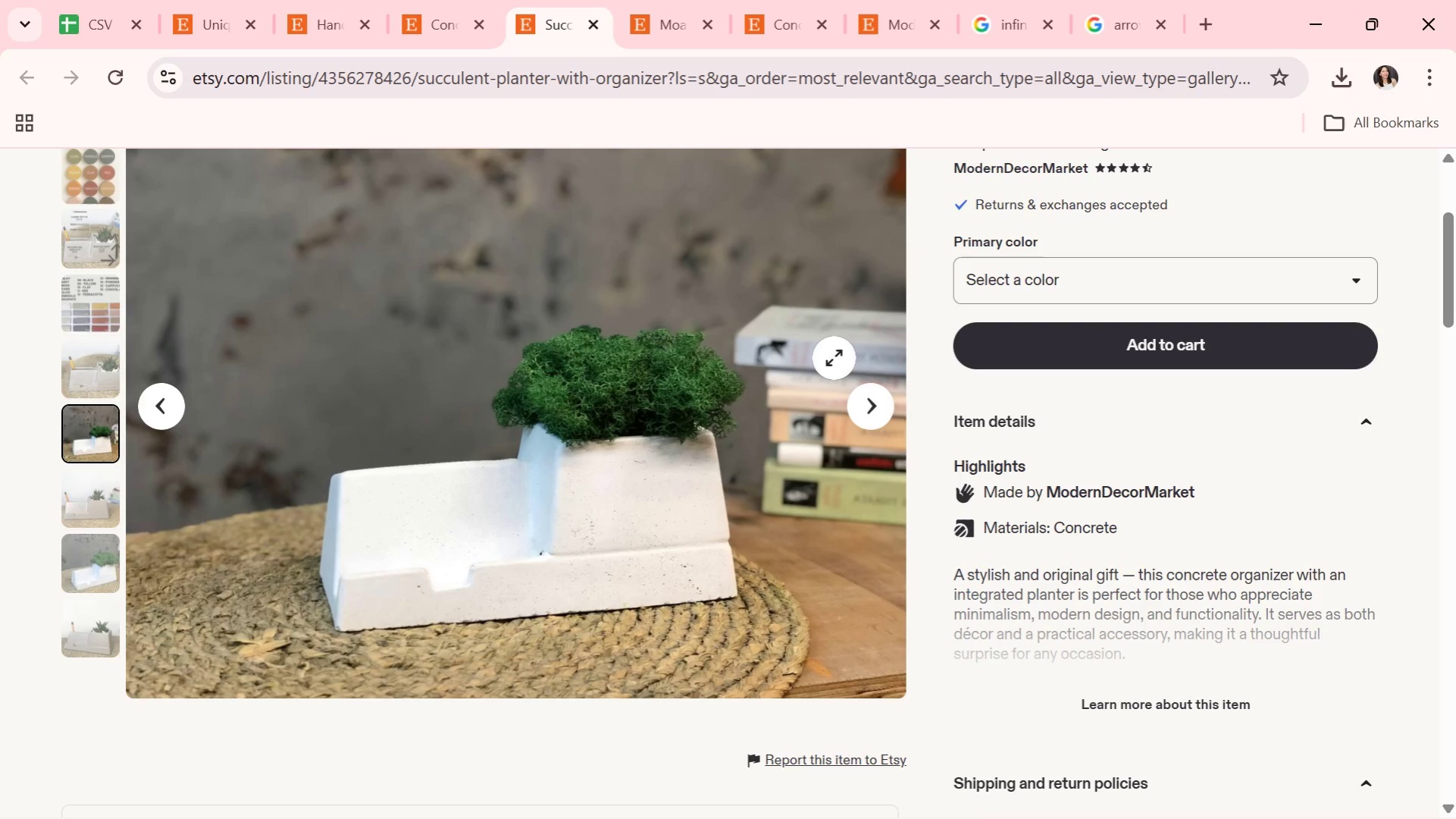 
left_click([862, 414])
 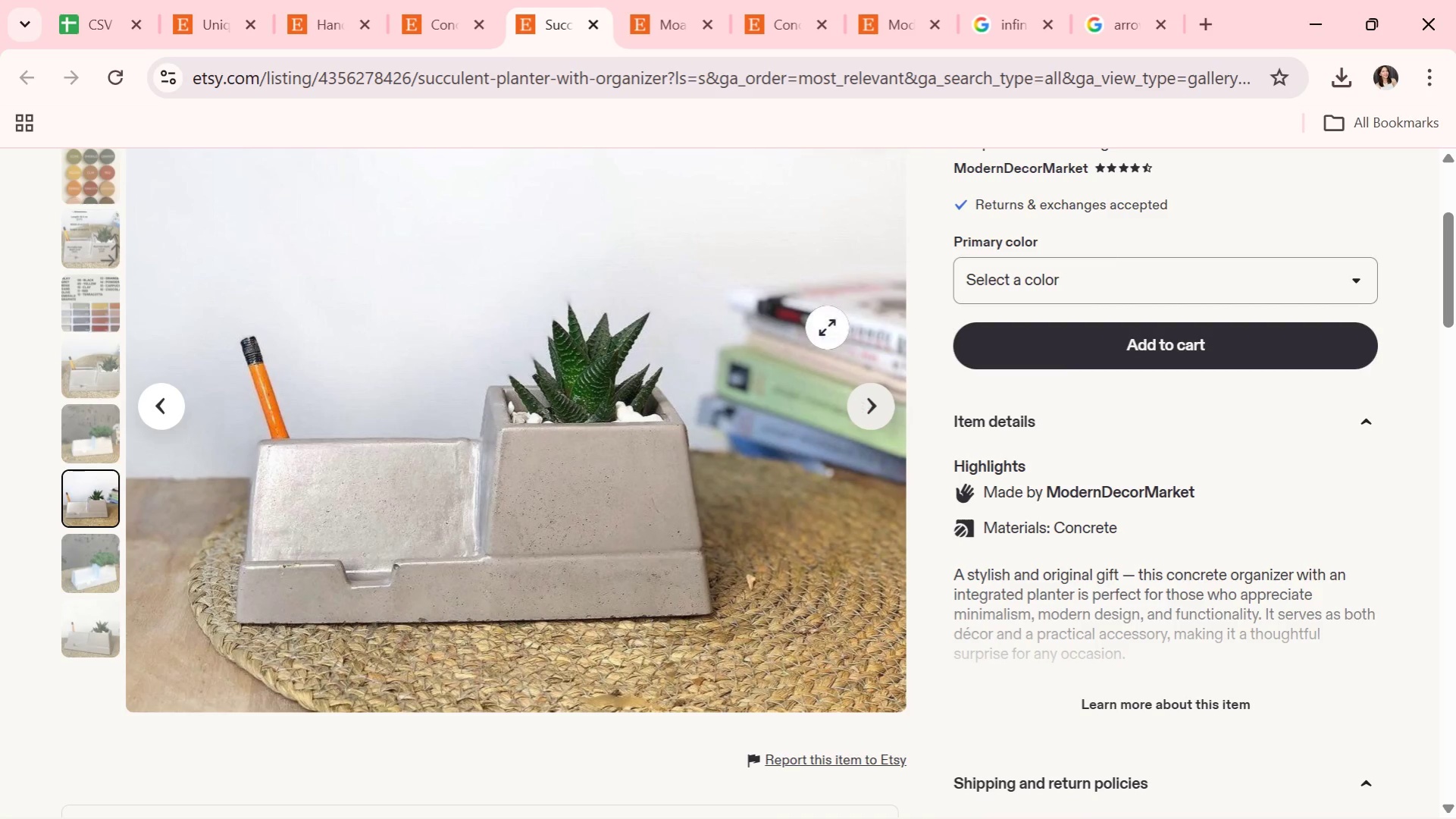 
left_click([601, 18])
 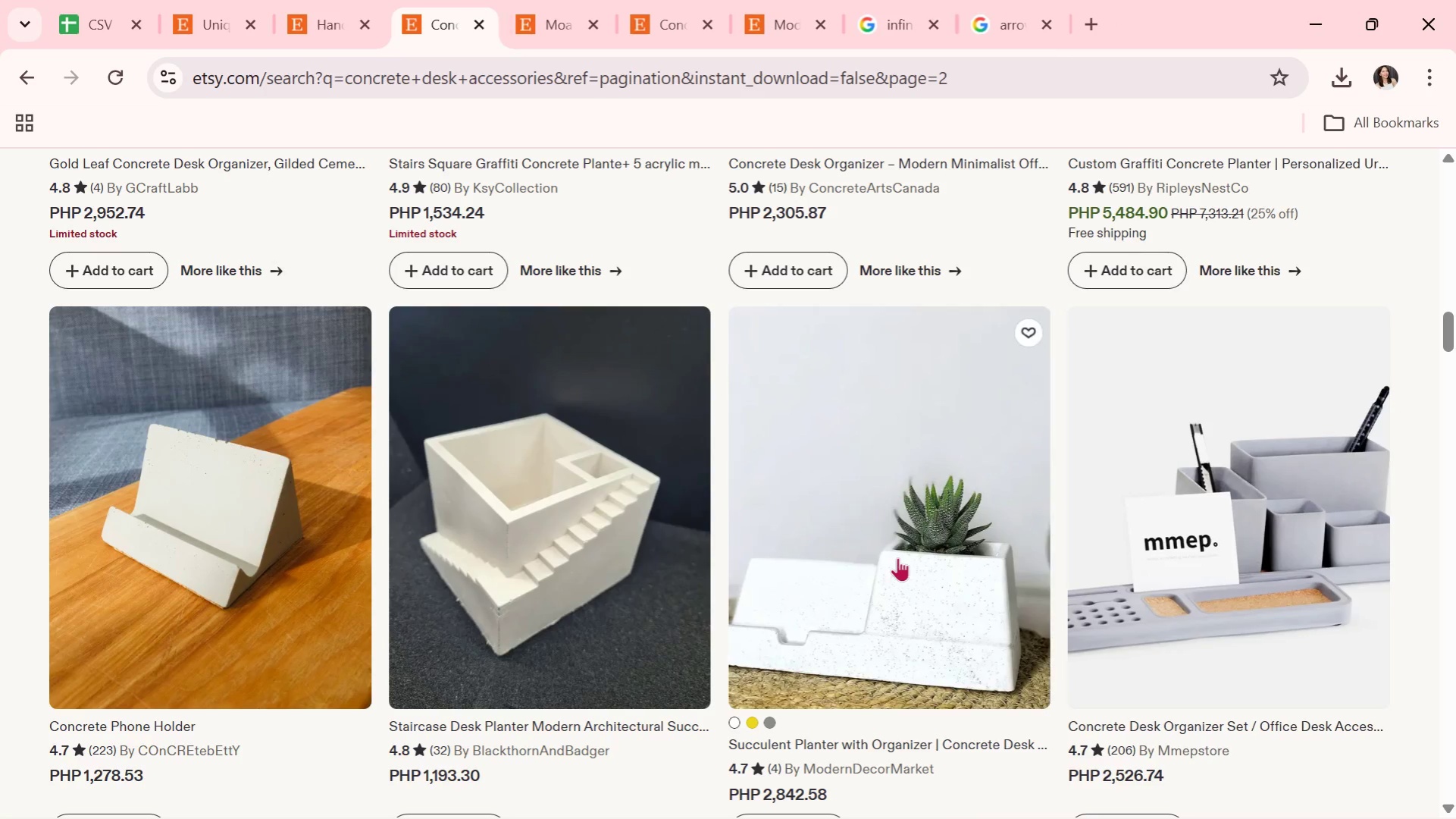 
scroll: coordinate [897, 573], scroll_direction: down, amount: 4.0
 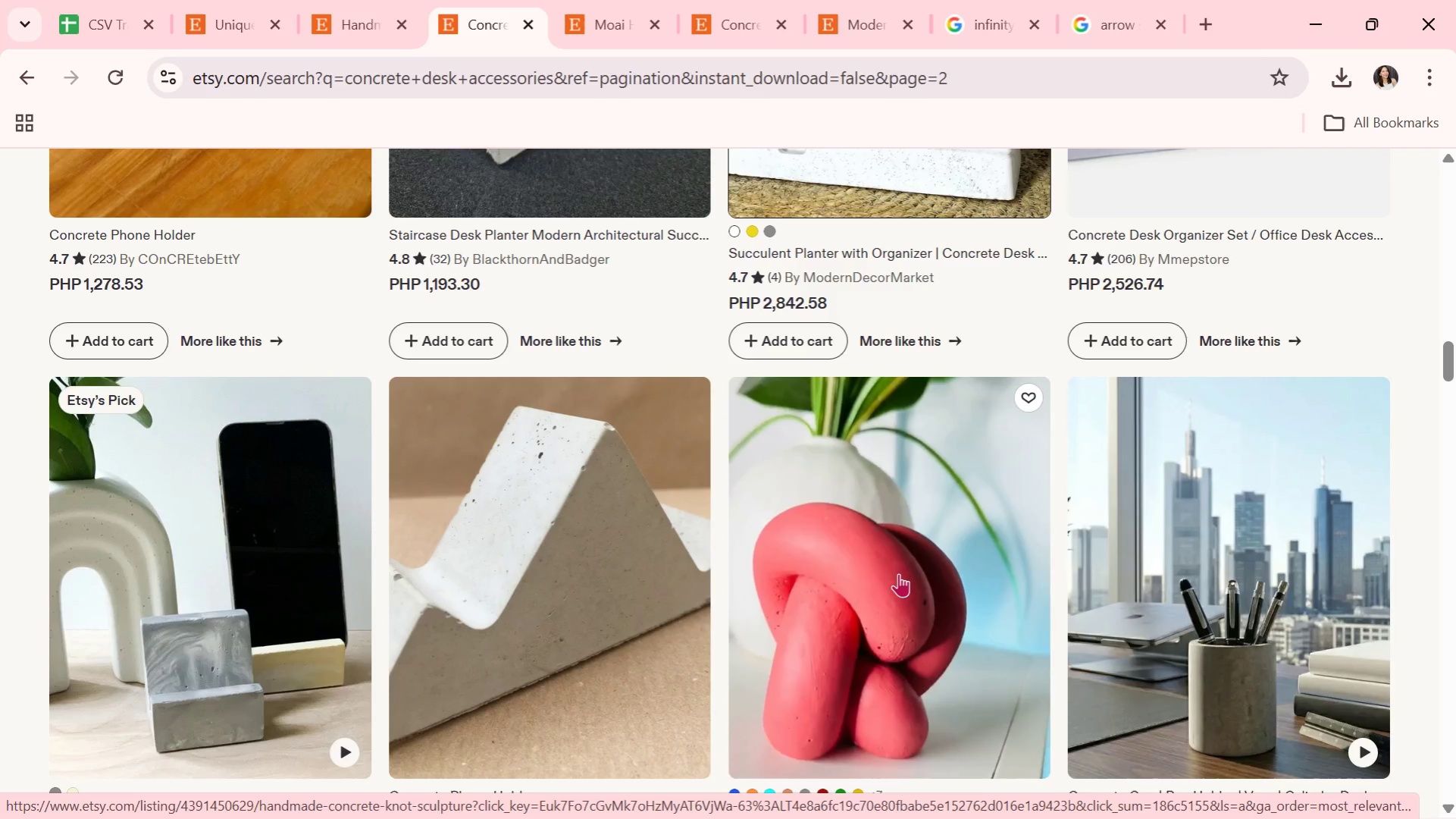 
wait(6.64)
 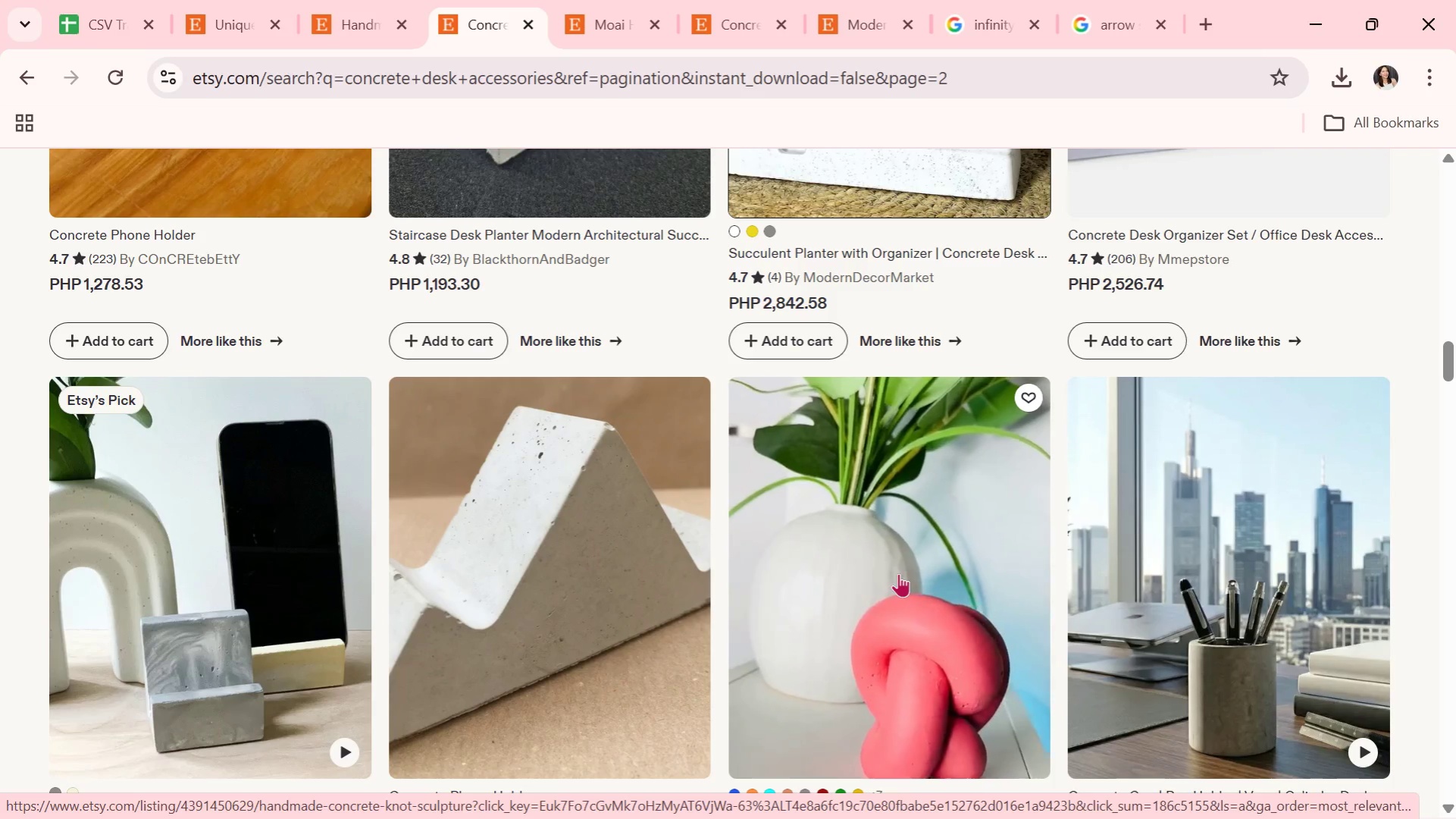 
scroll: coordinate [898, 573], scroll_direction: down, amount: 1.0
 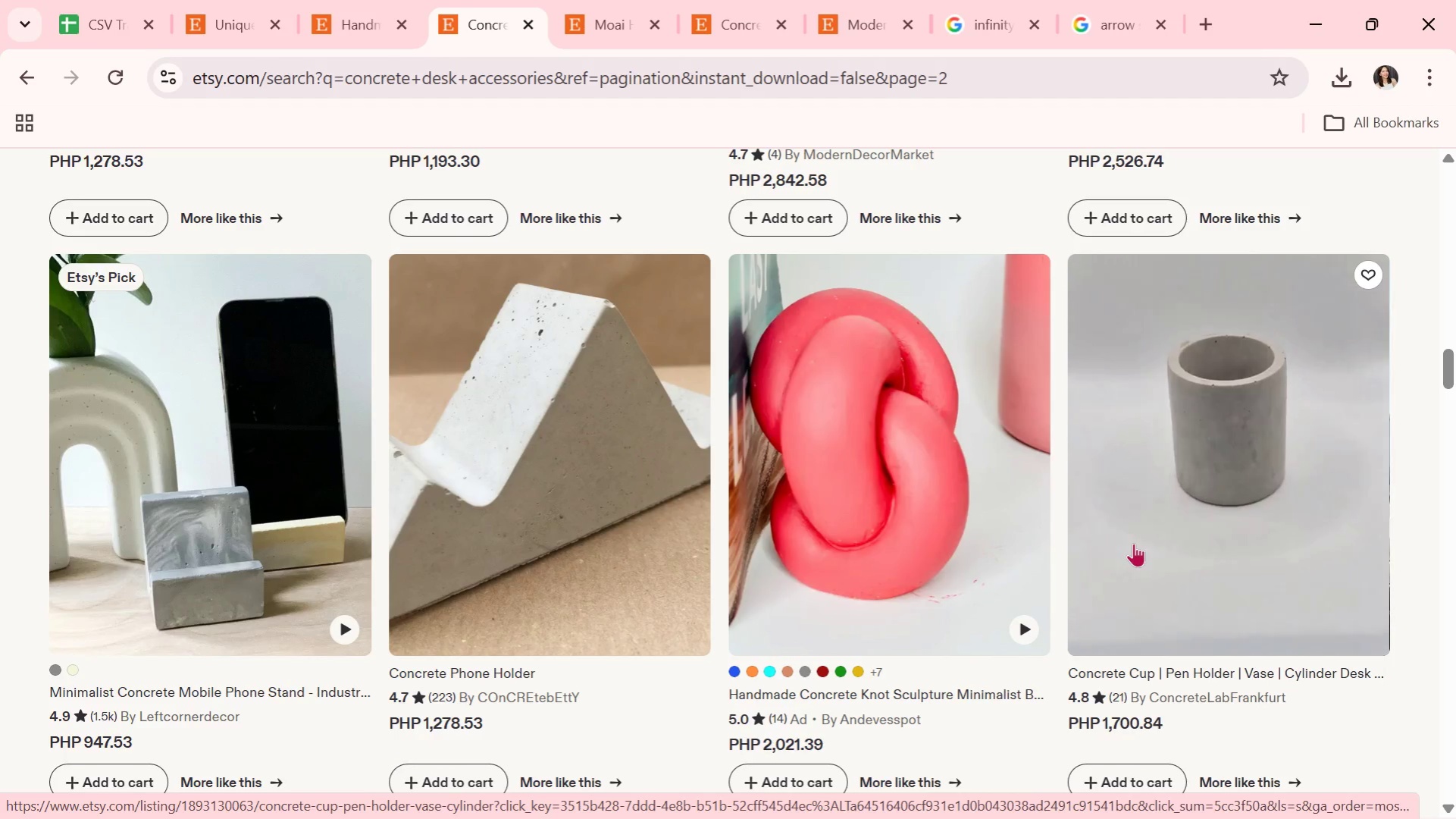 
left_click([1133, 543])
 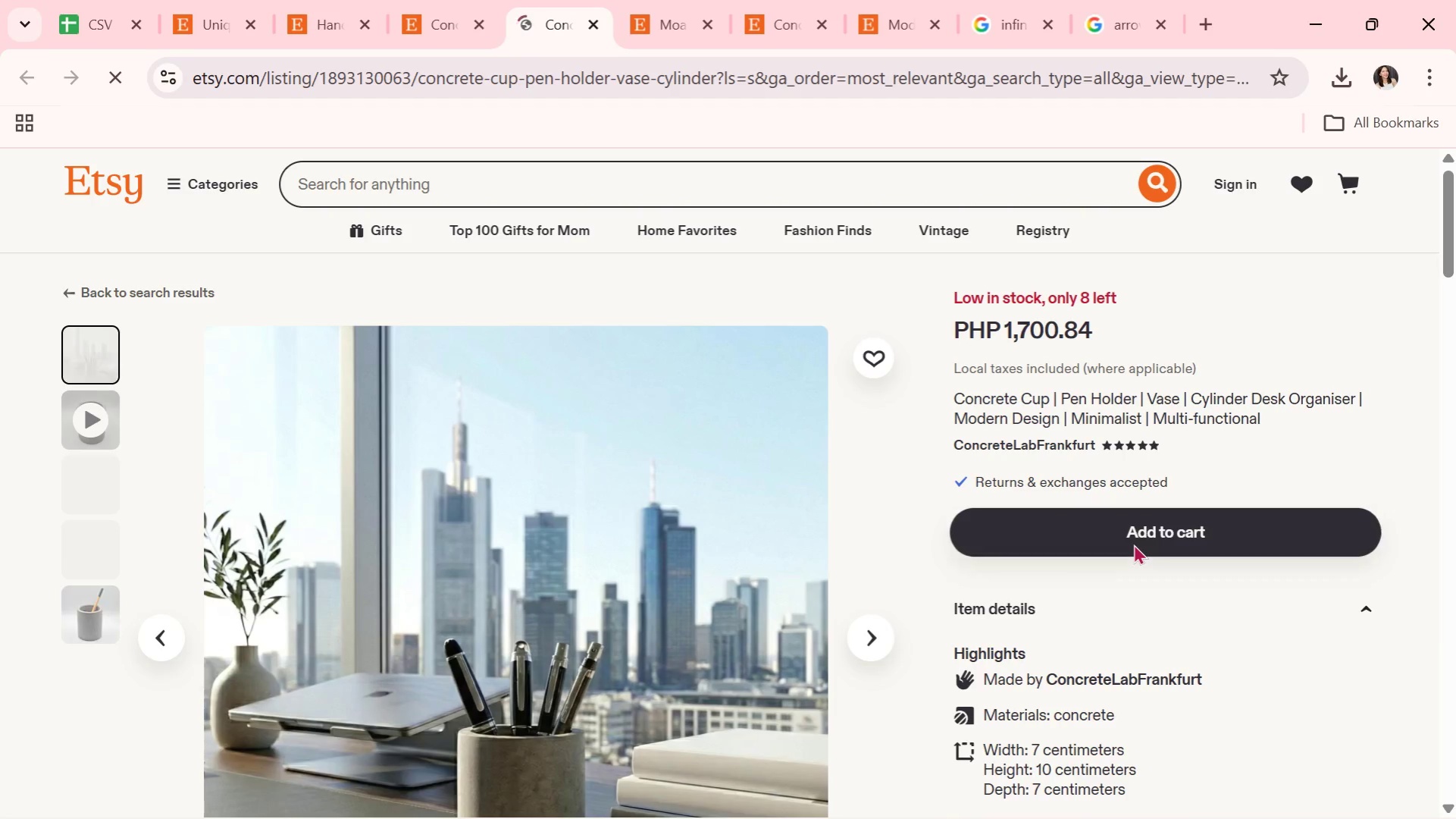 
scroll: coordinate [875, 498], scroll_direction: down, amount: 2.0
 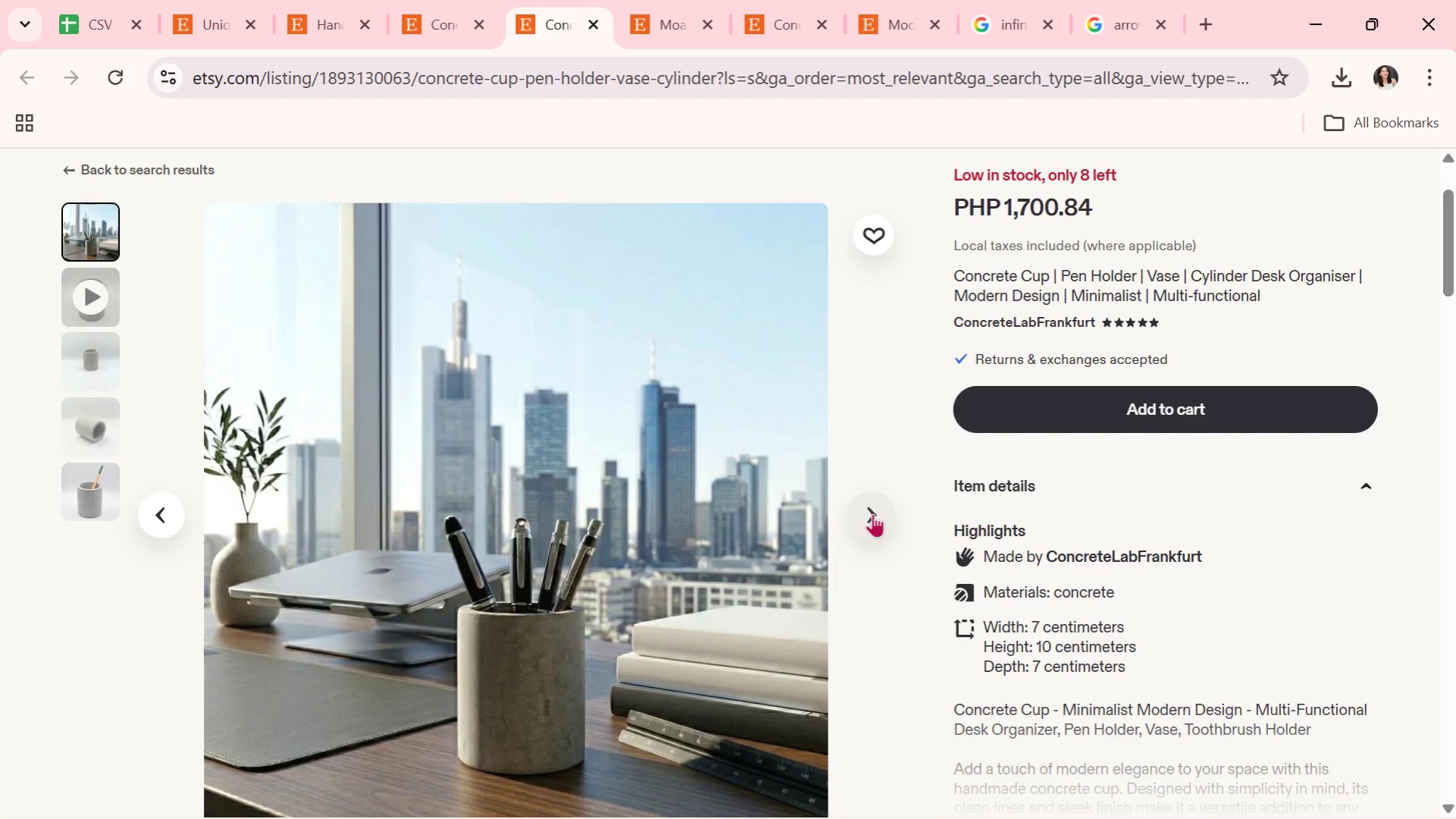 
left_click([872, 513])
 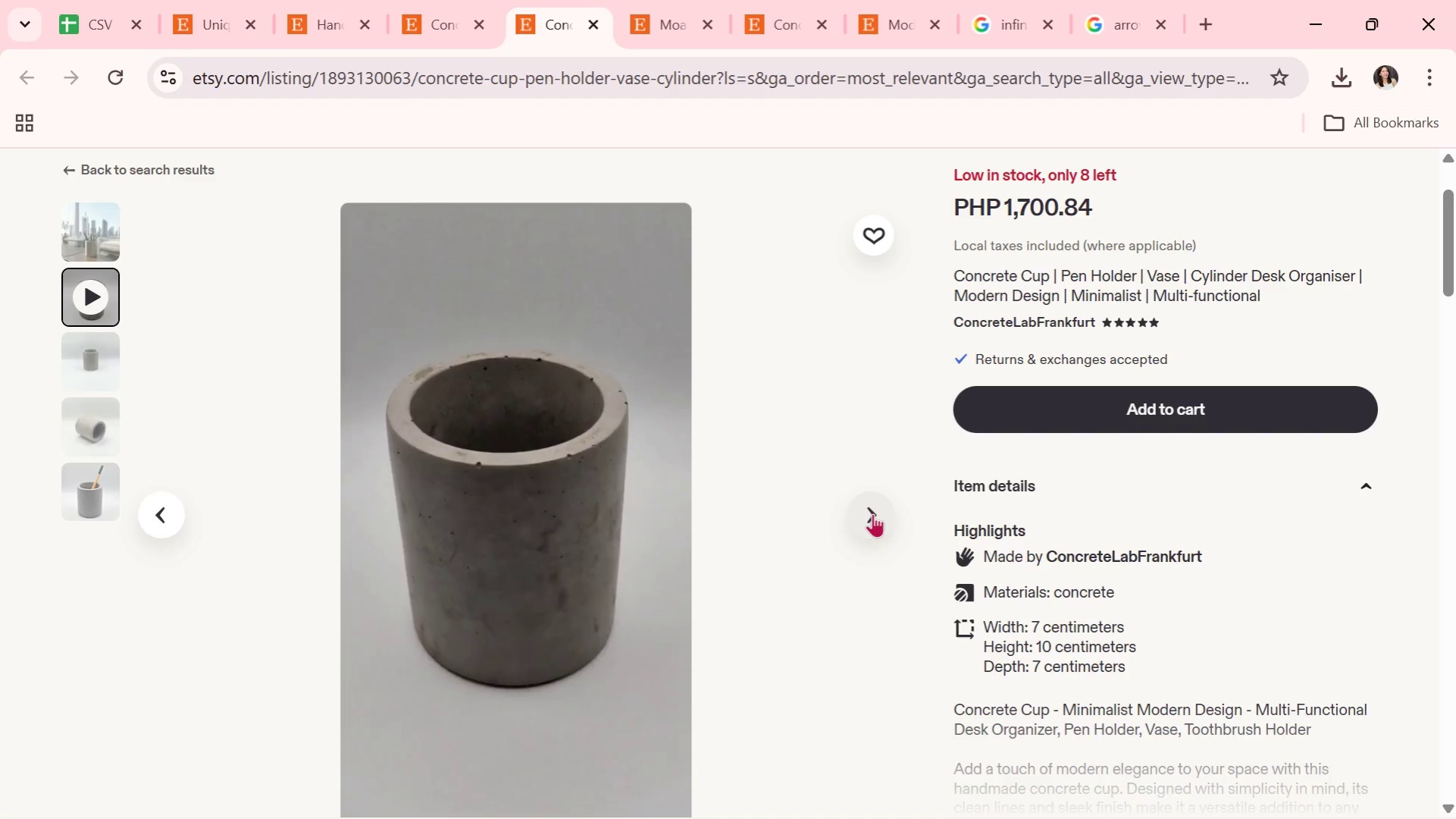 
wait(6.09)
 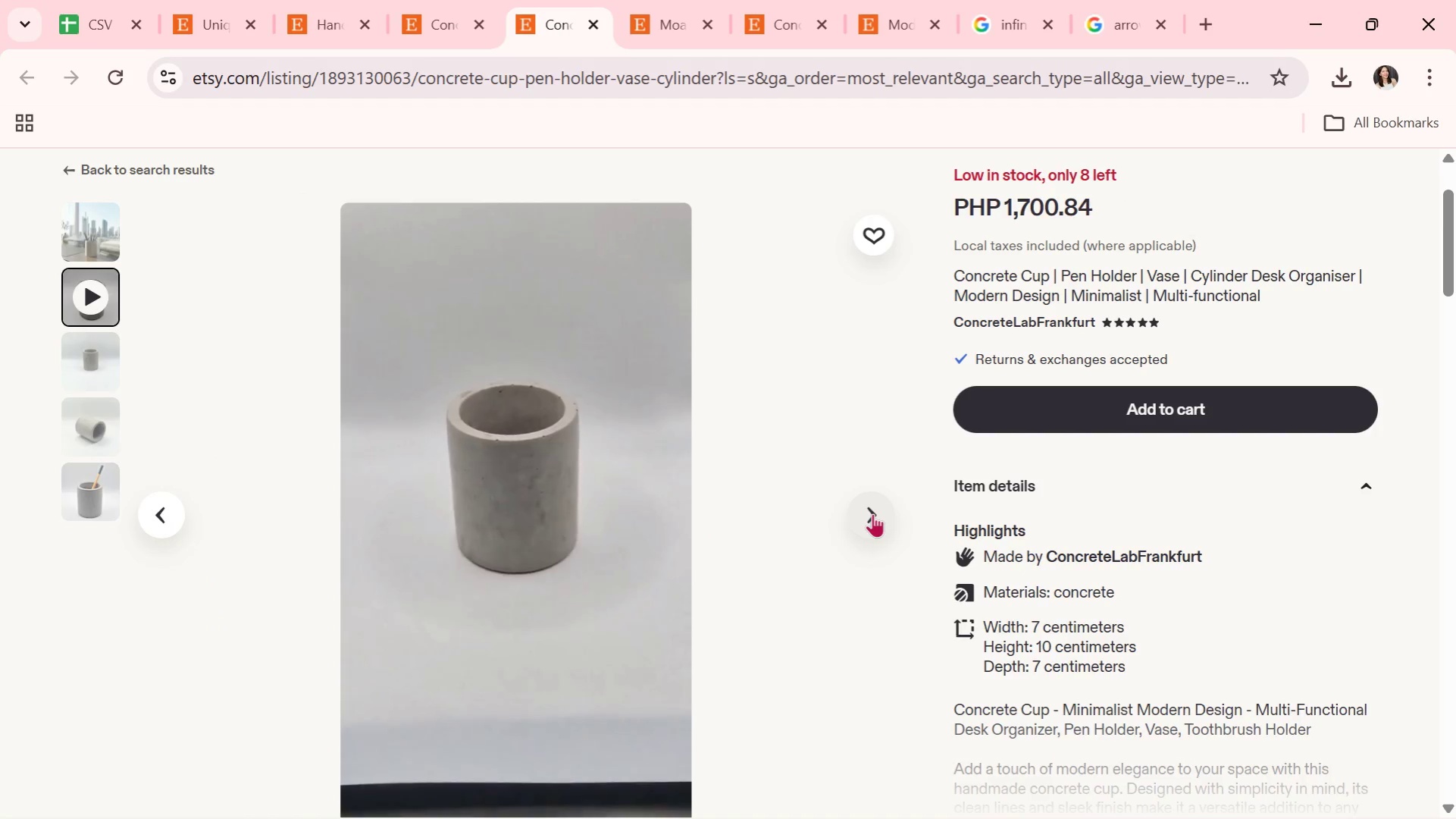 
left_click([872, 513])
 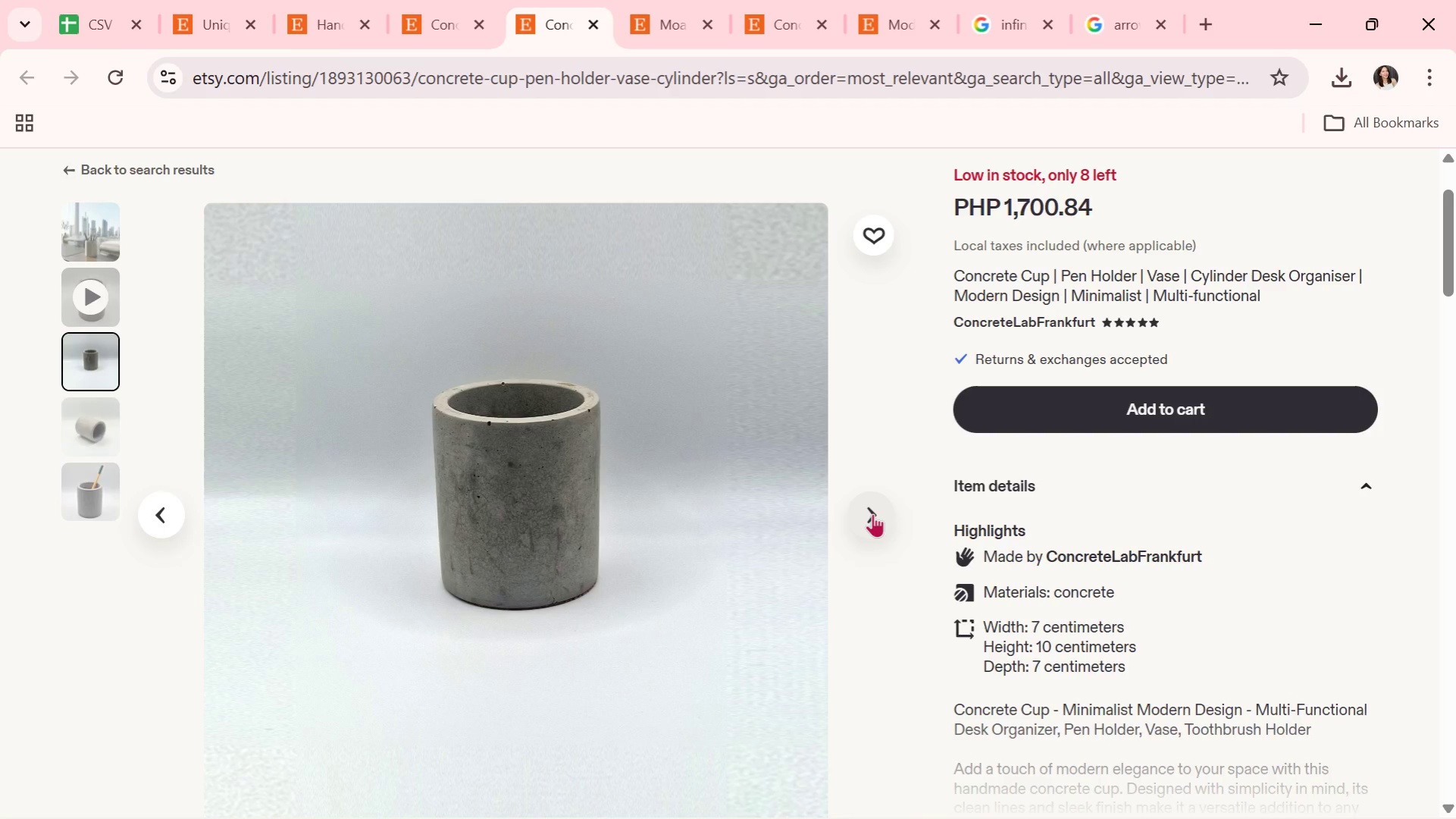 
left_click([872, 513])
 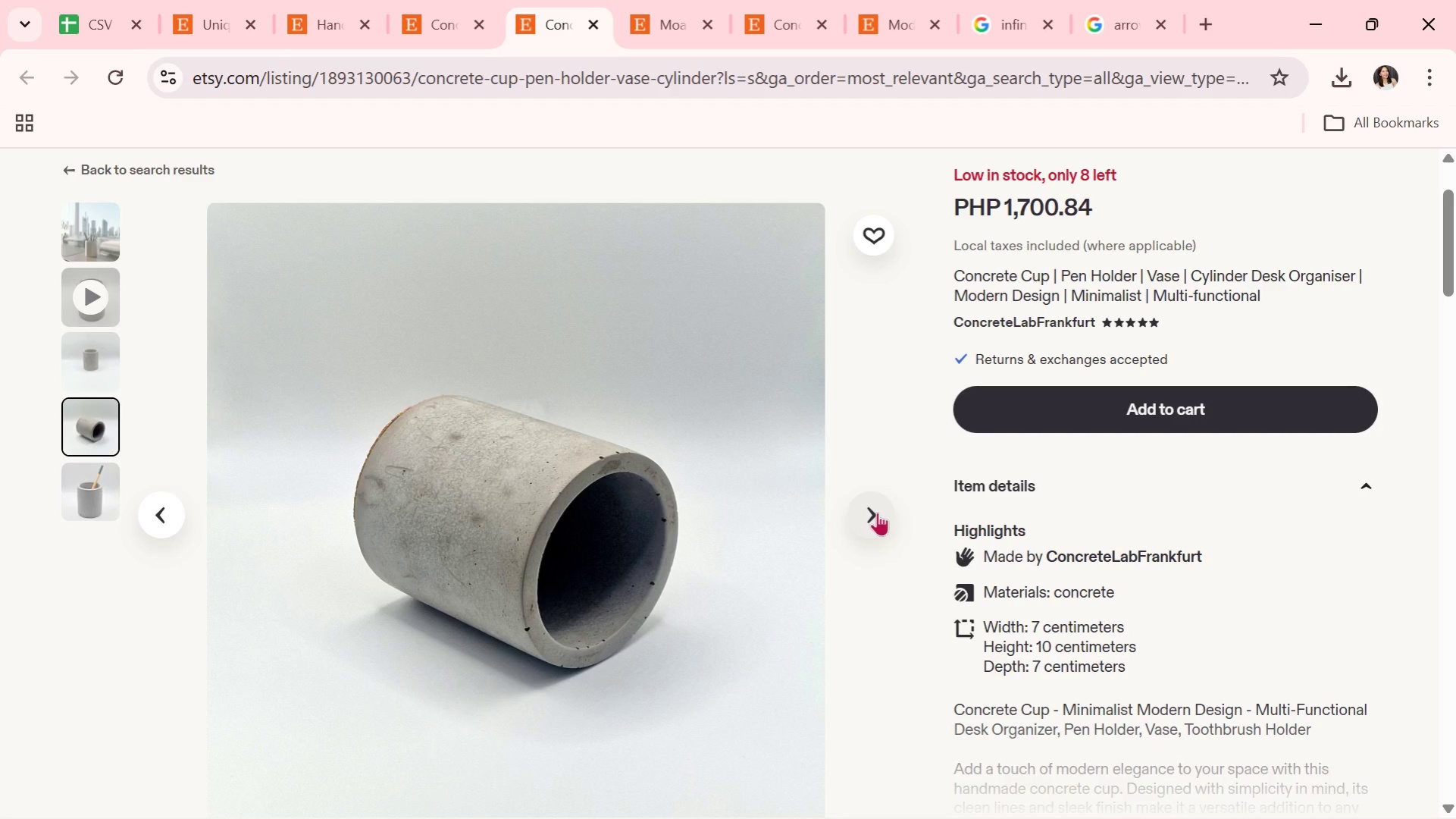 
wait(9.23)
 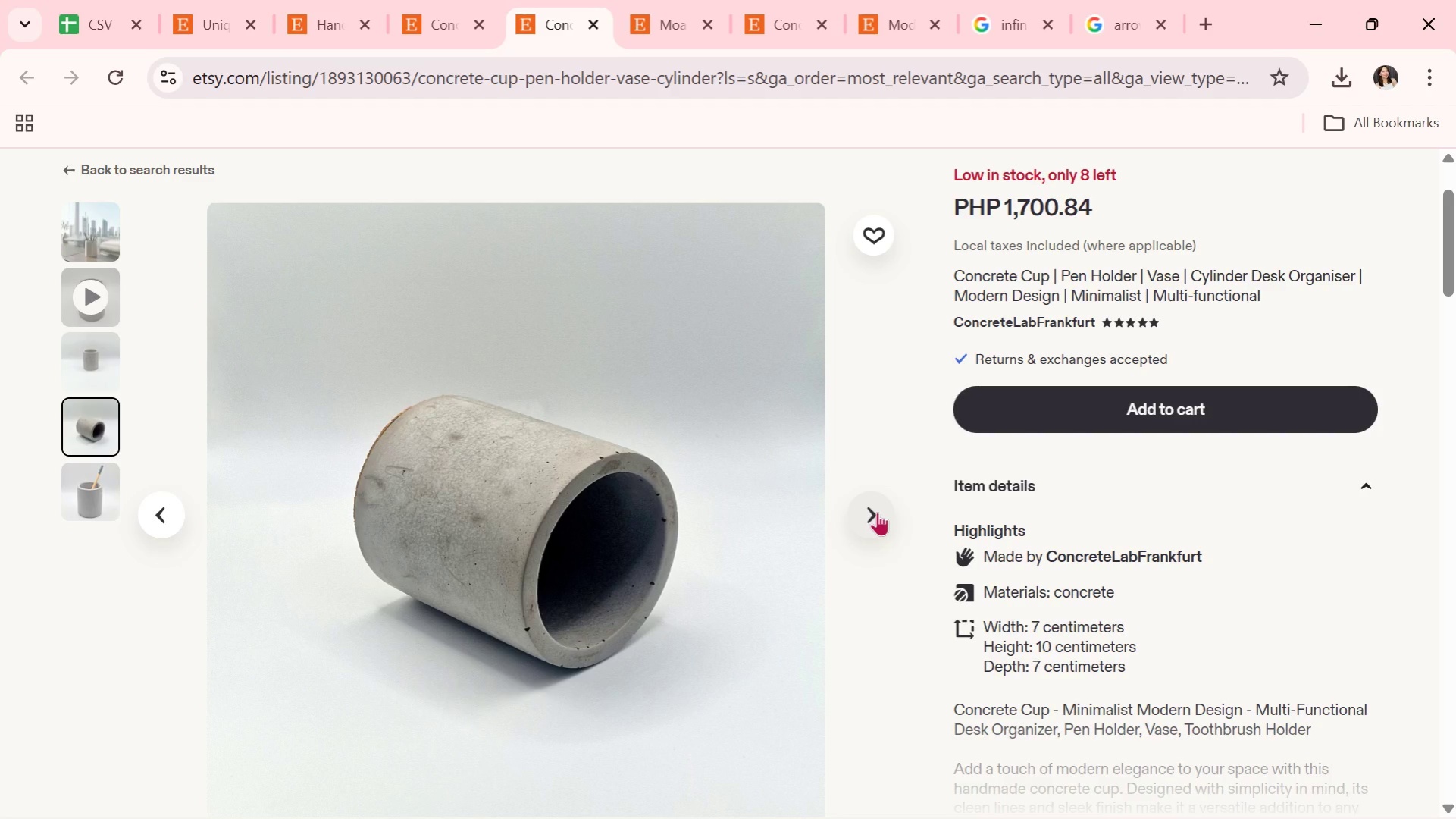 
left_click([877, 512])
 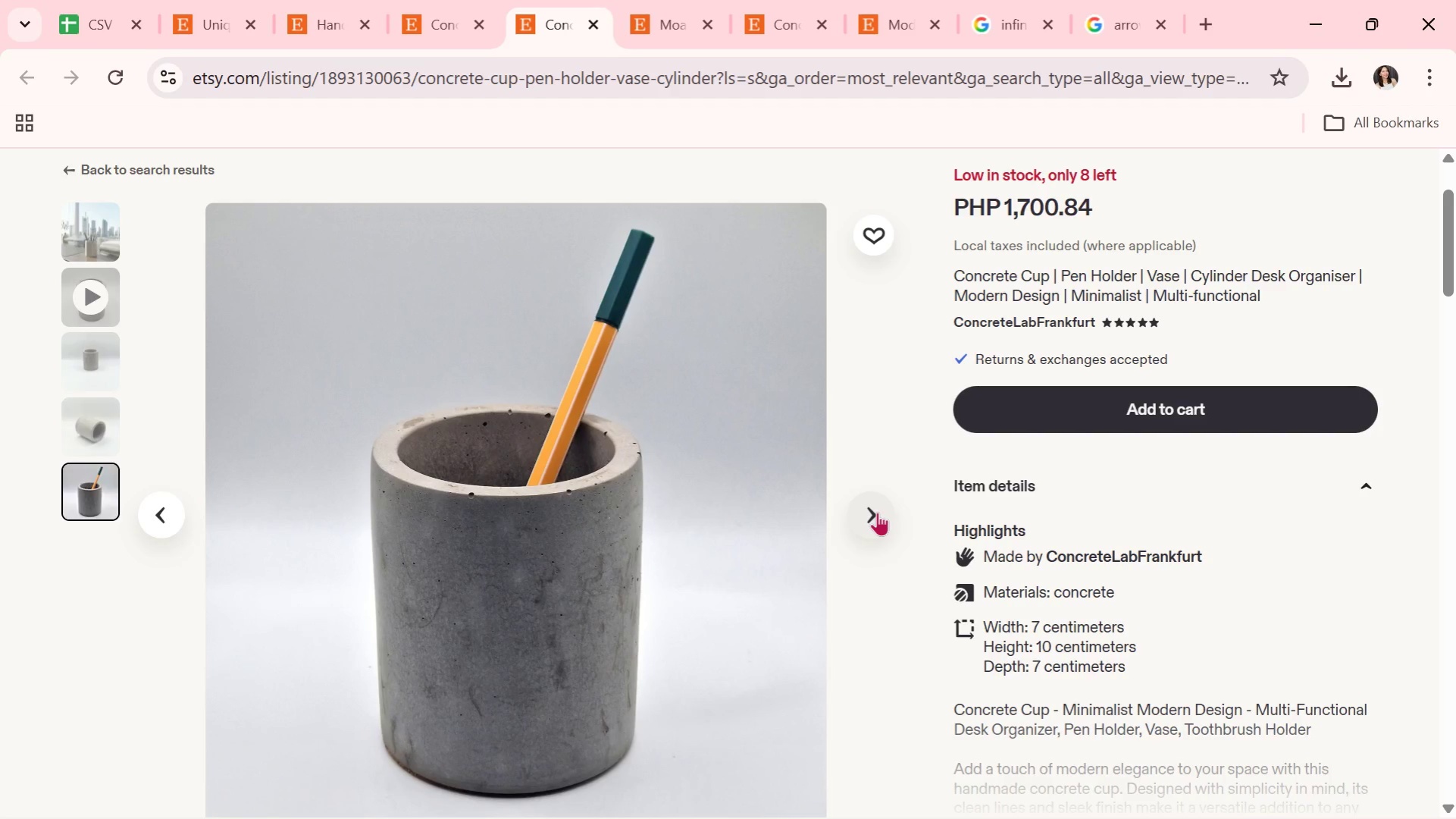 
wait(13.48)
 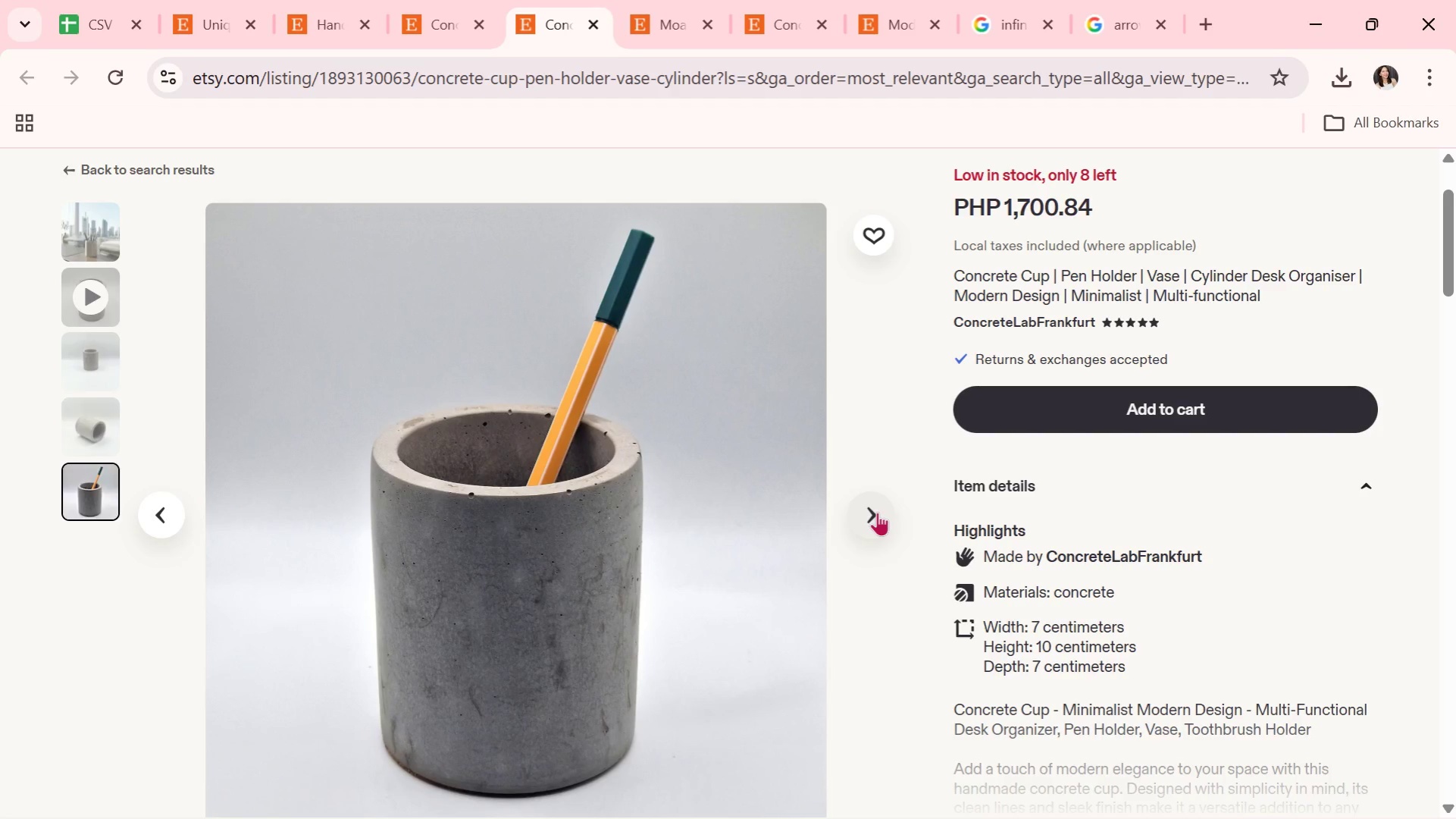 
left_click([877, 512])
 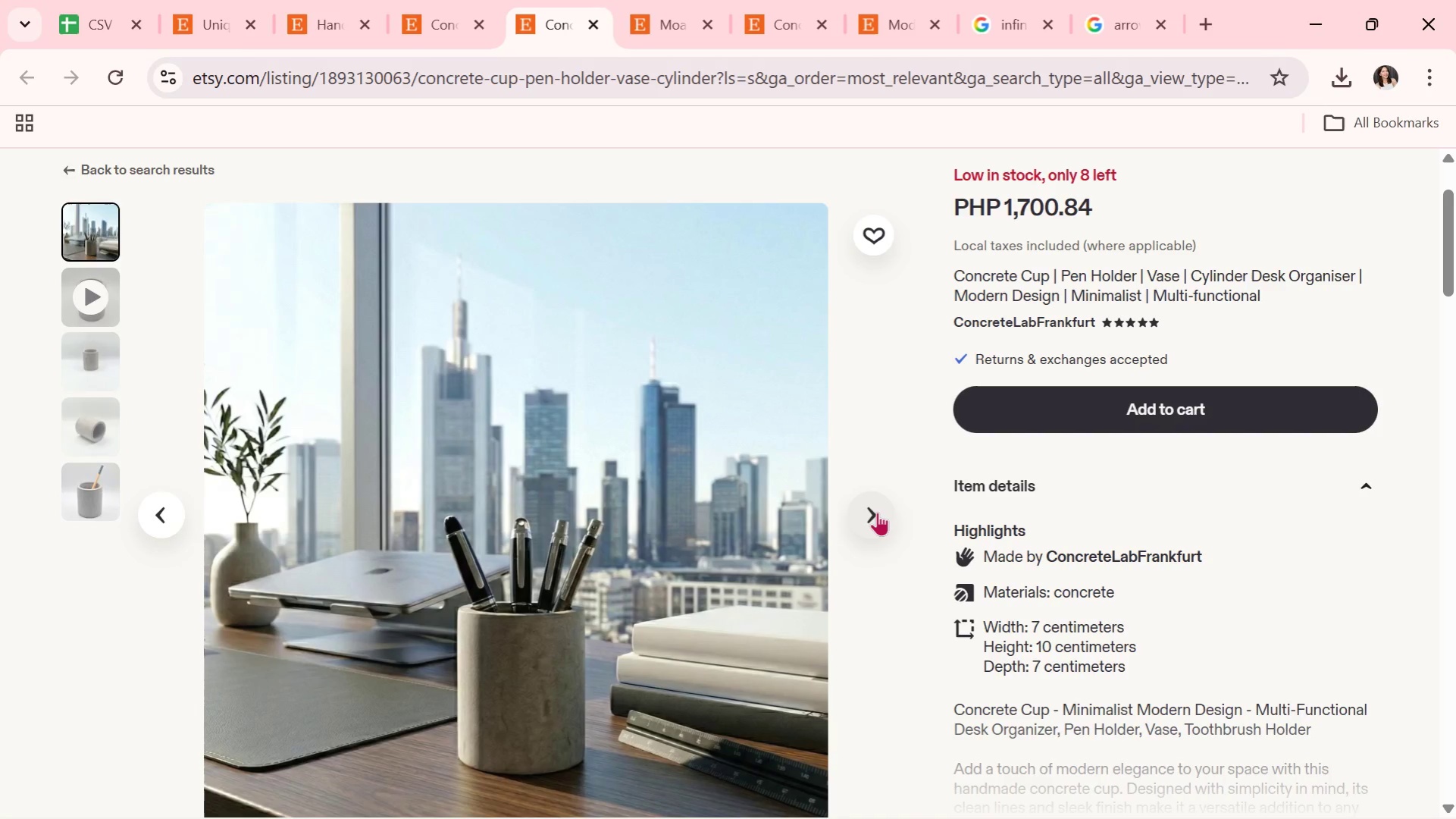 
wait(10.25)
 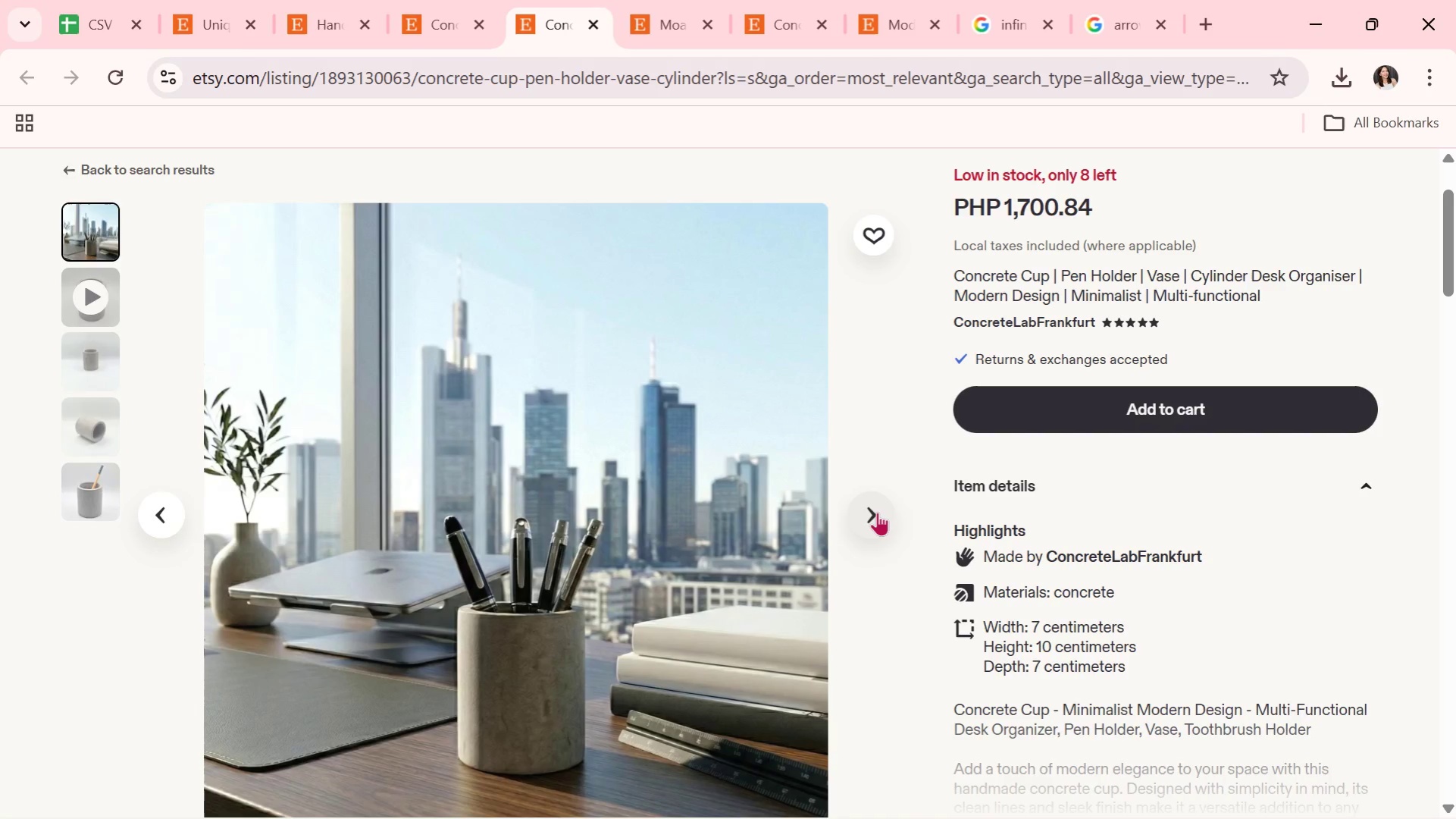 
left_click([877, 512])
 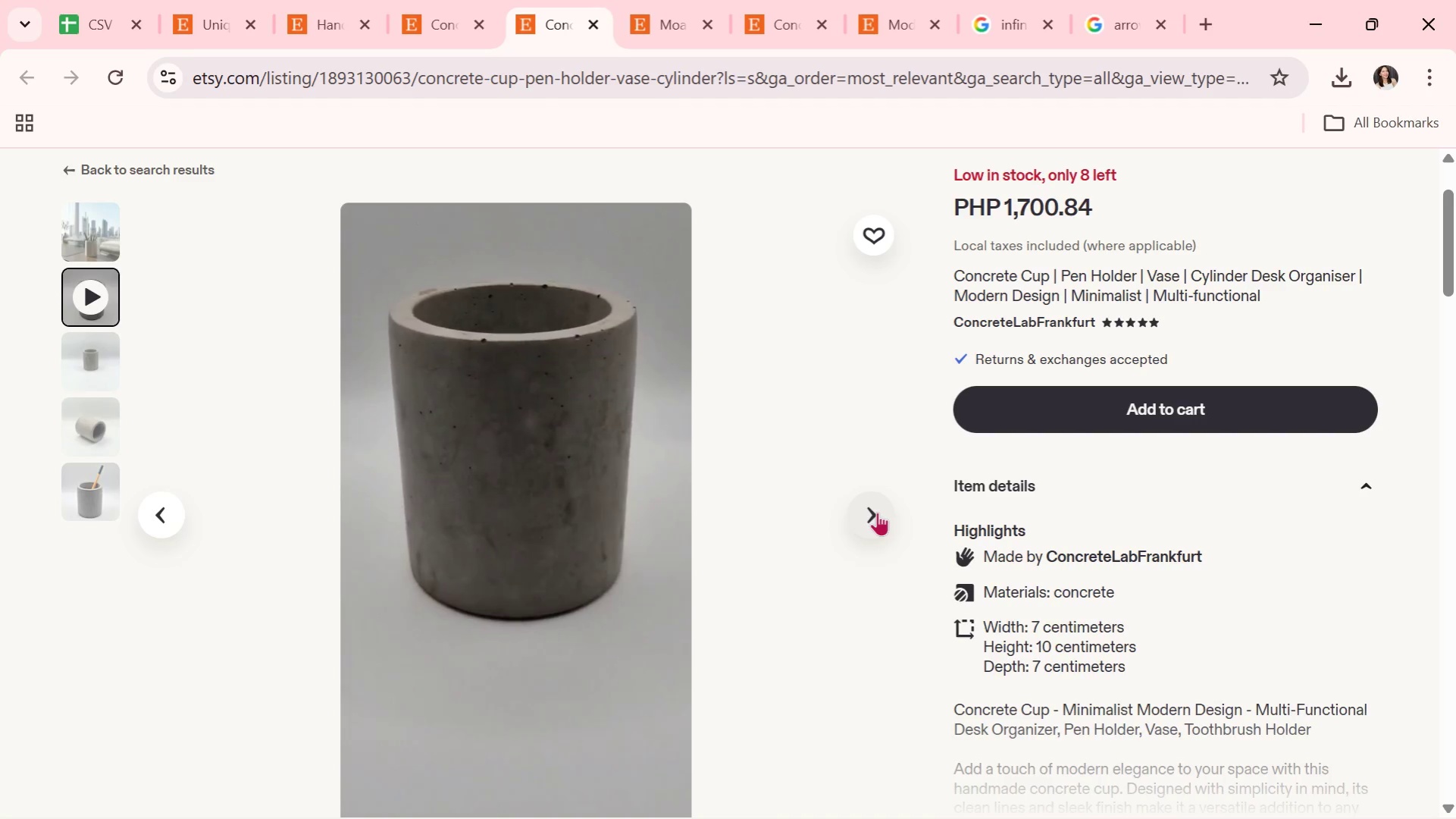 
wait(17.38)
 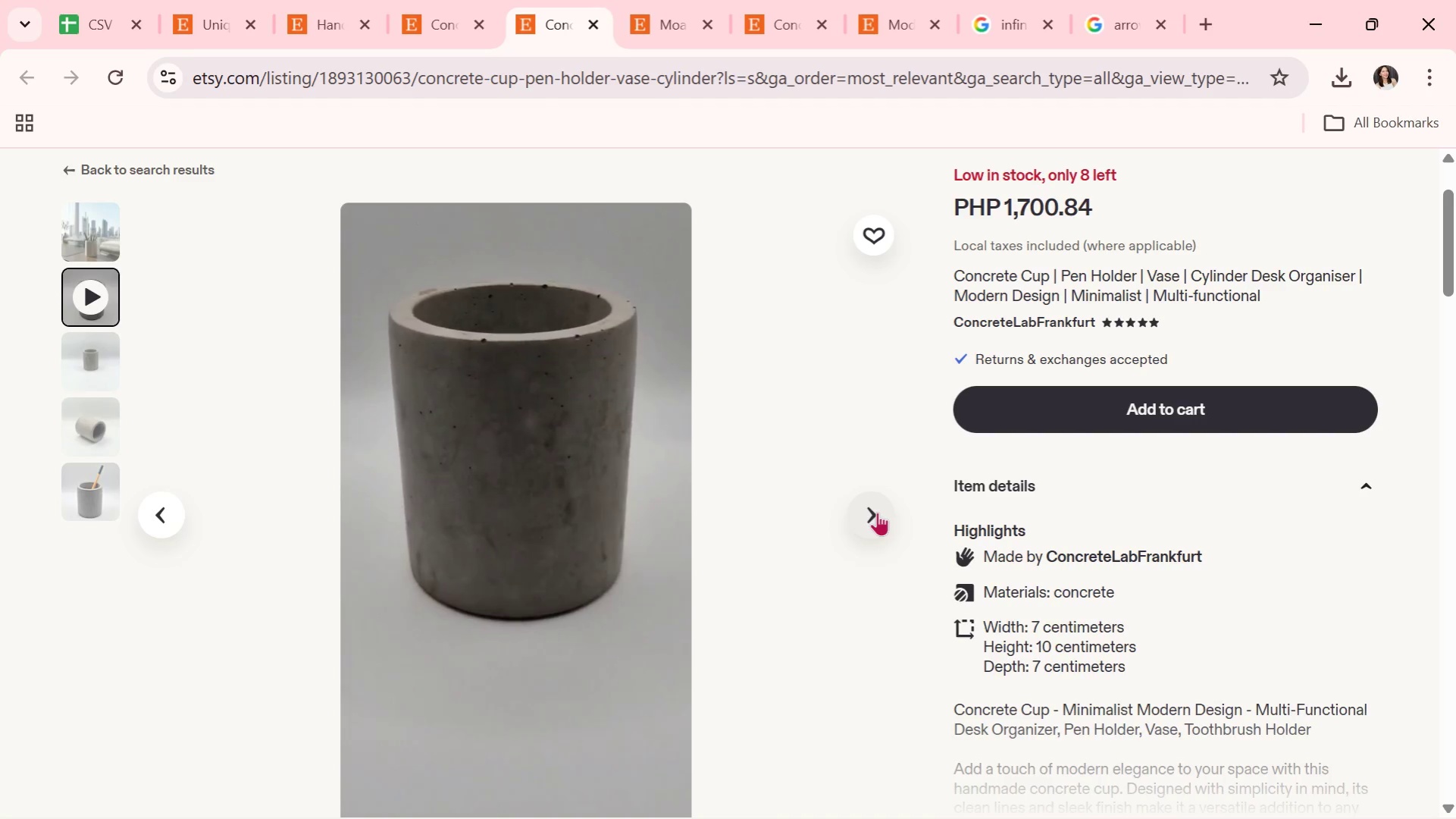 
left_click([877, 512])
 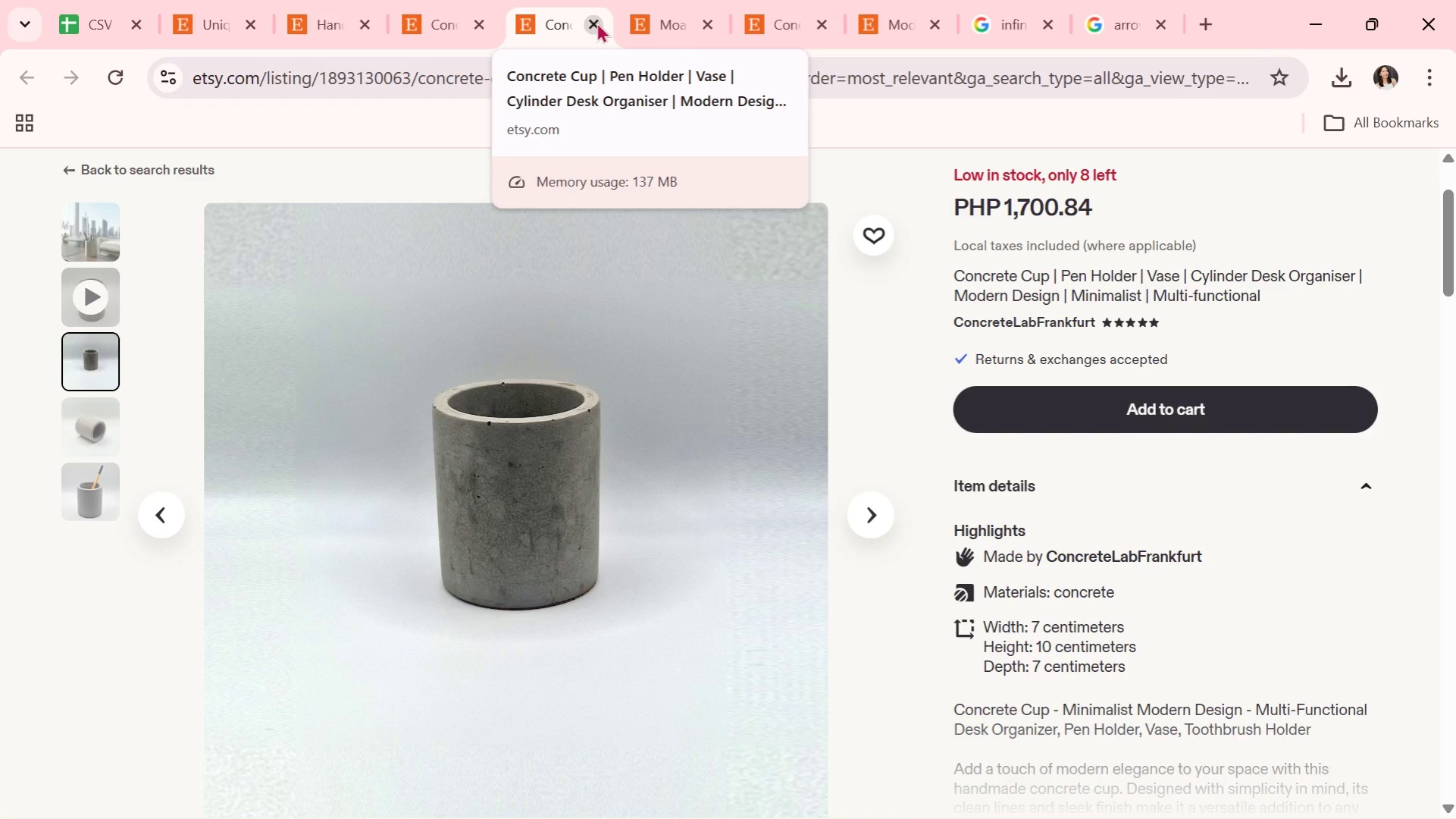 
wait(15.94)
 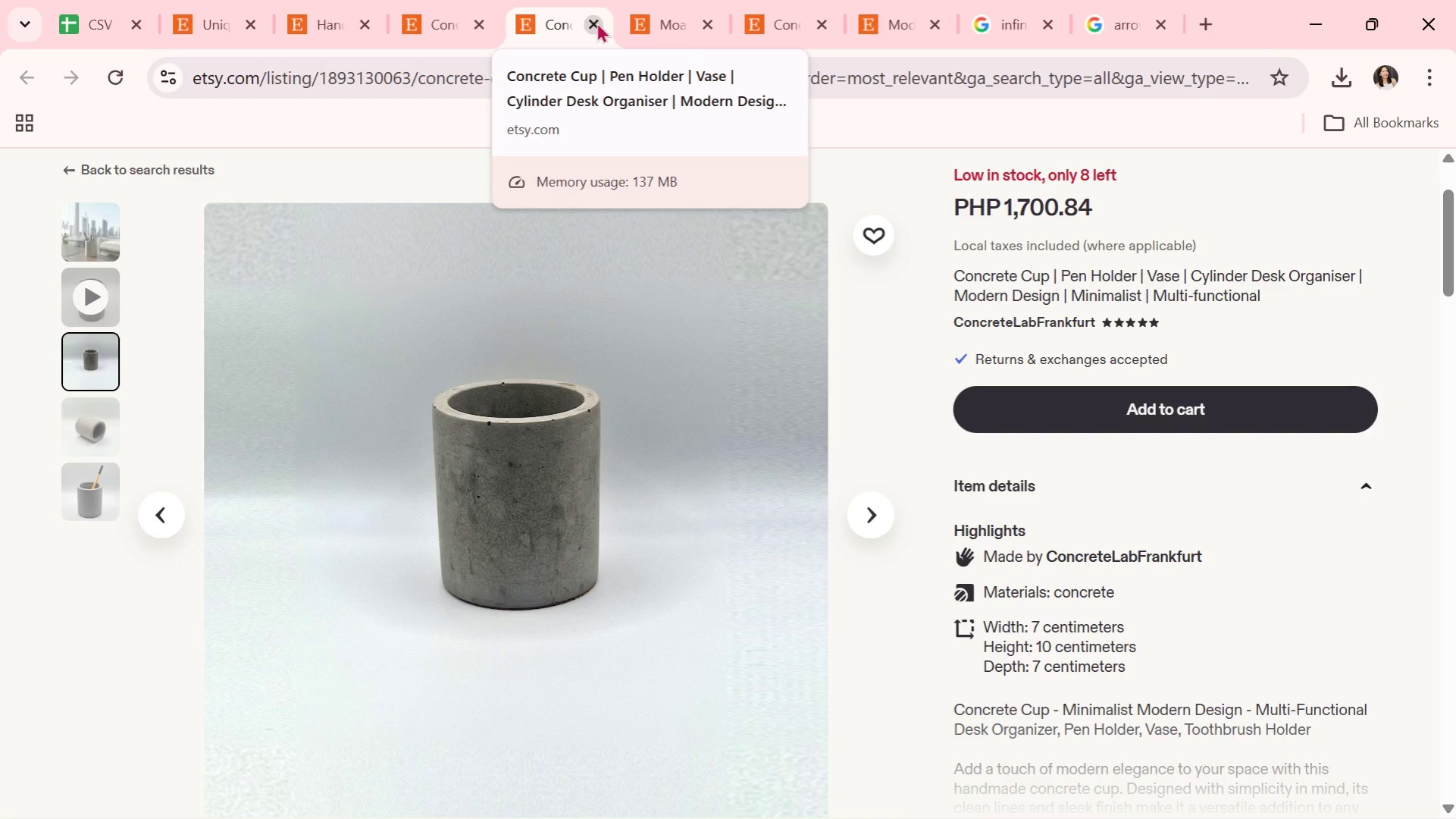 
left_click([596, 22])
 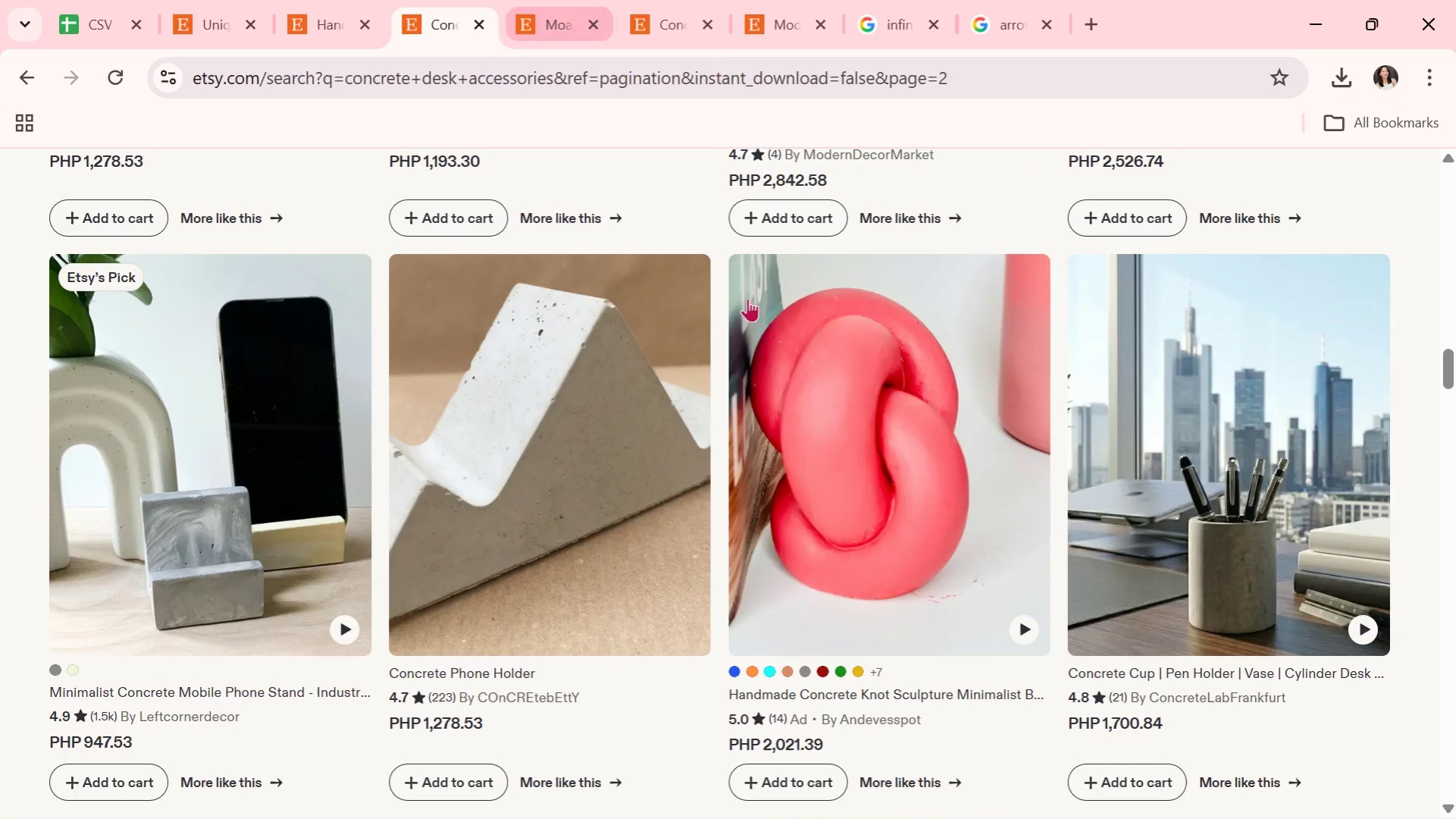 
scroll: coordinate [893, 483], scroll_direction: down, amount: 3.0
 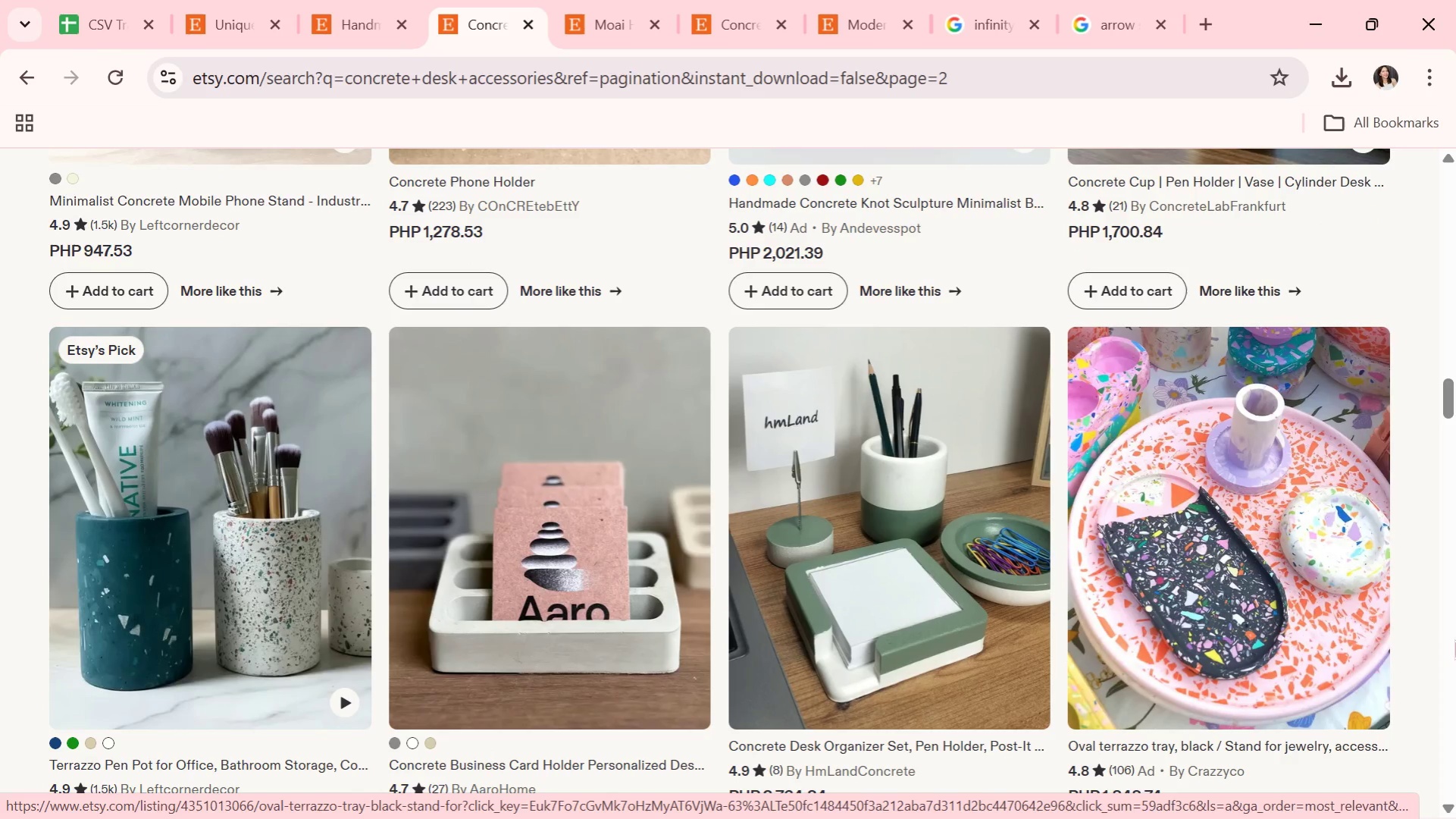 
left_click([1223, 529])
 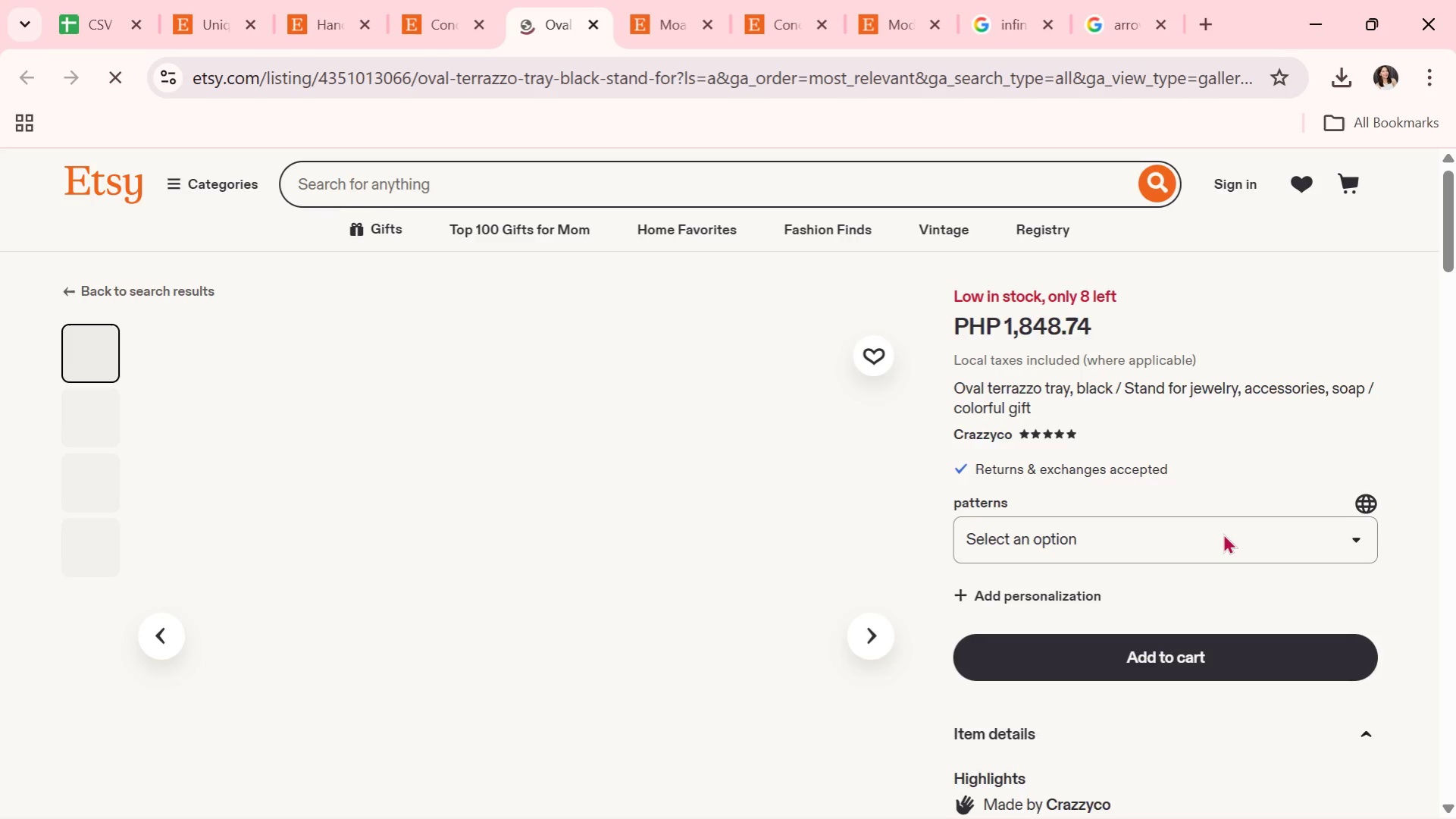 
scroll: coordinate [1213, 548], scroll_direction: down, amount: 1.0
 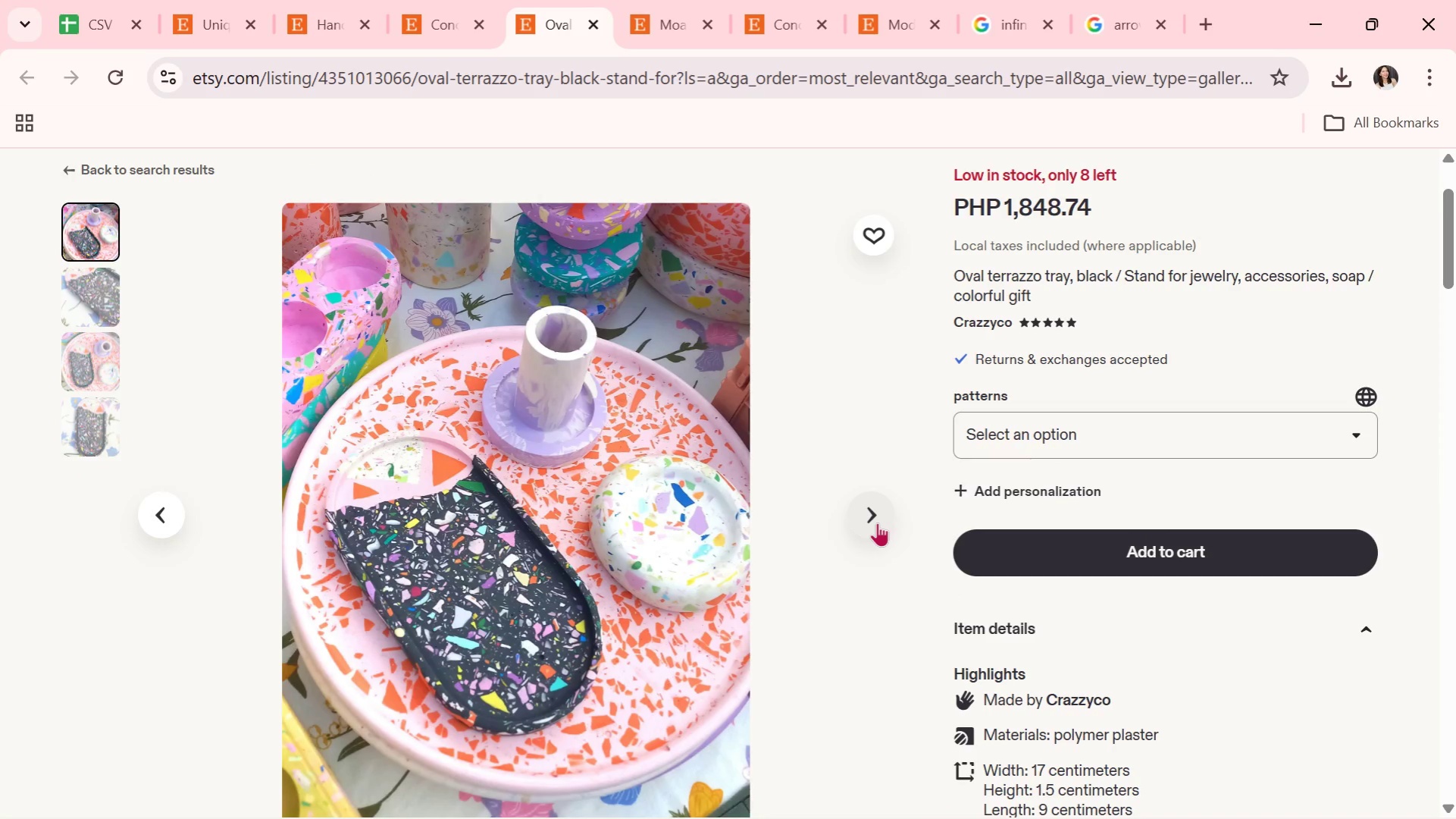 
left_click([877, 522])
 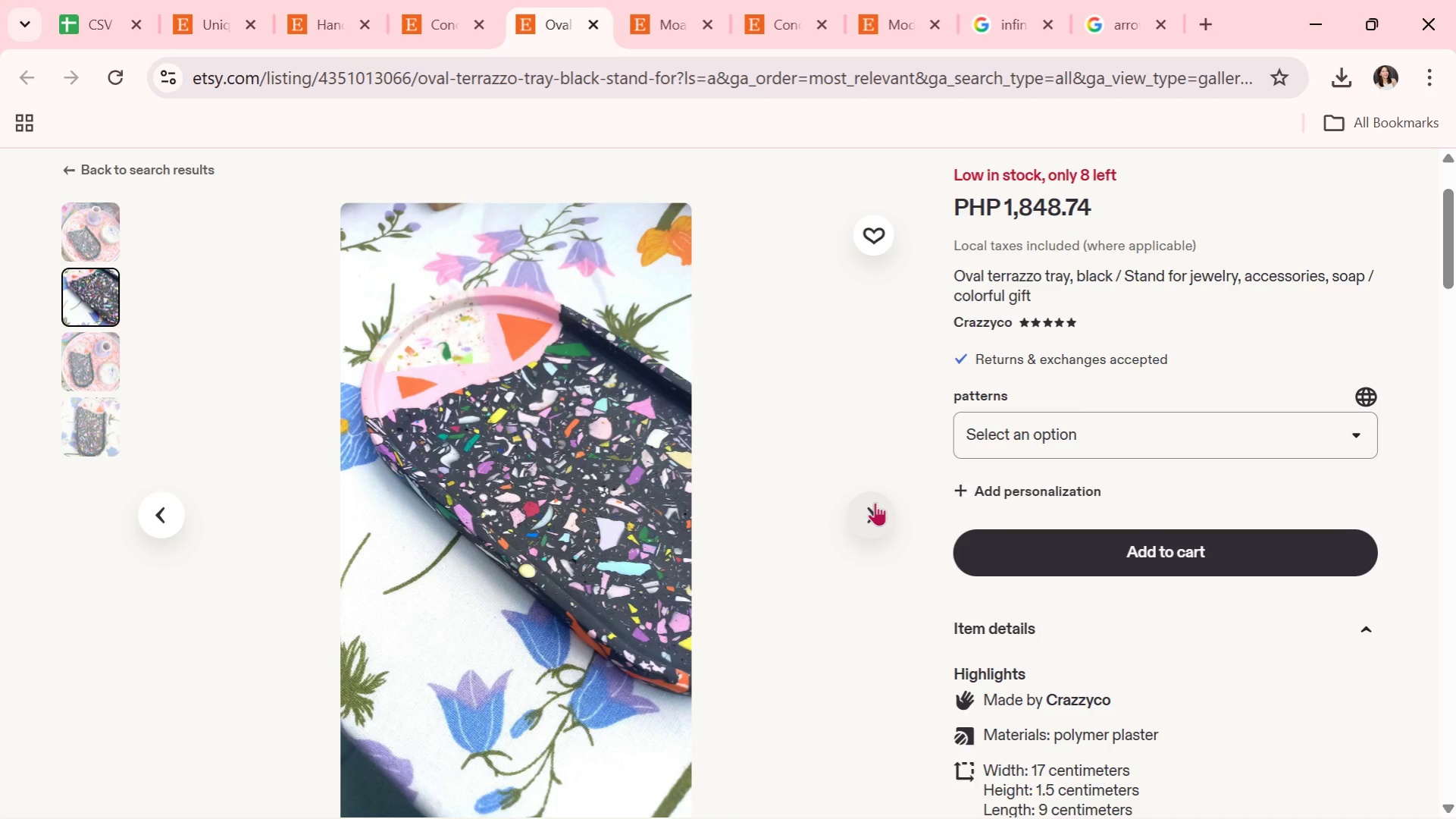 
wait(5.52)
 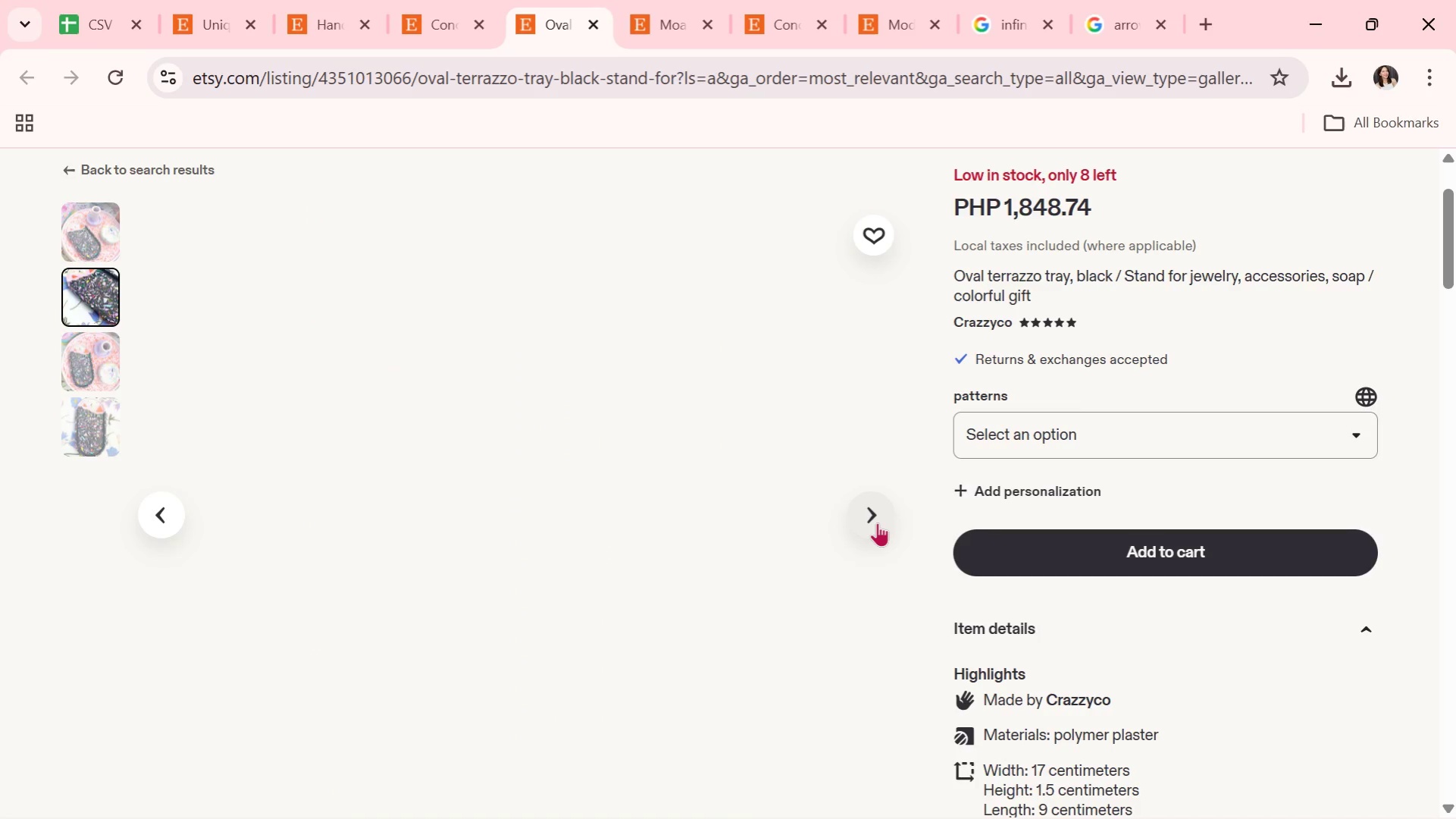 
left_click([875, 502])
 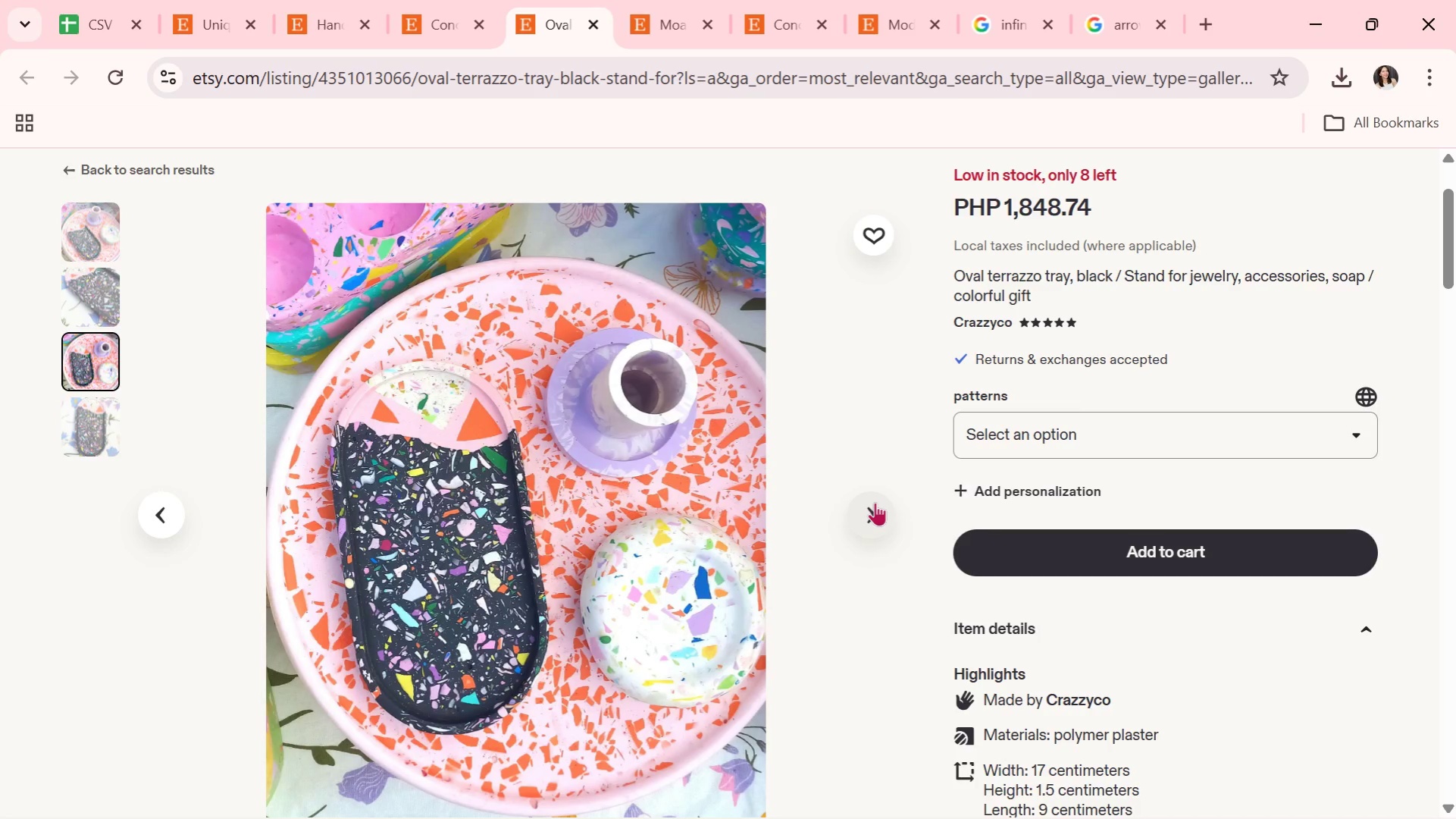 
wait(8.7)
 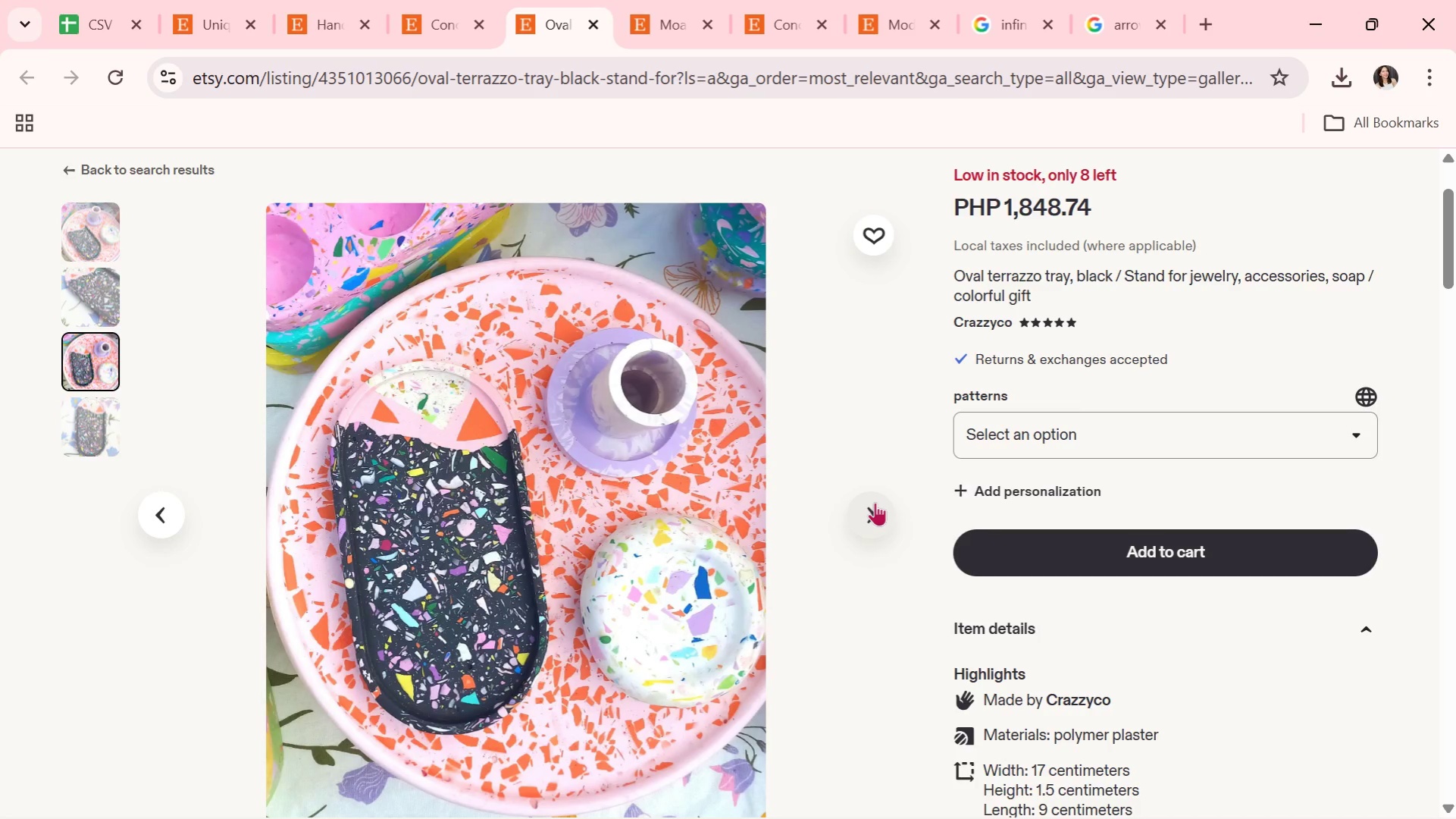 
left_click([875, 502])
 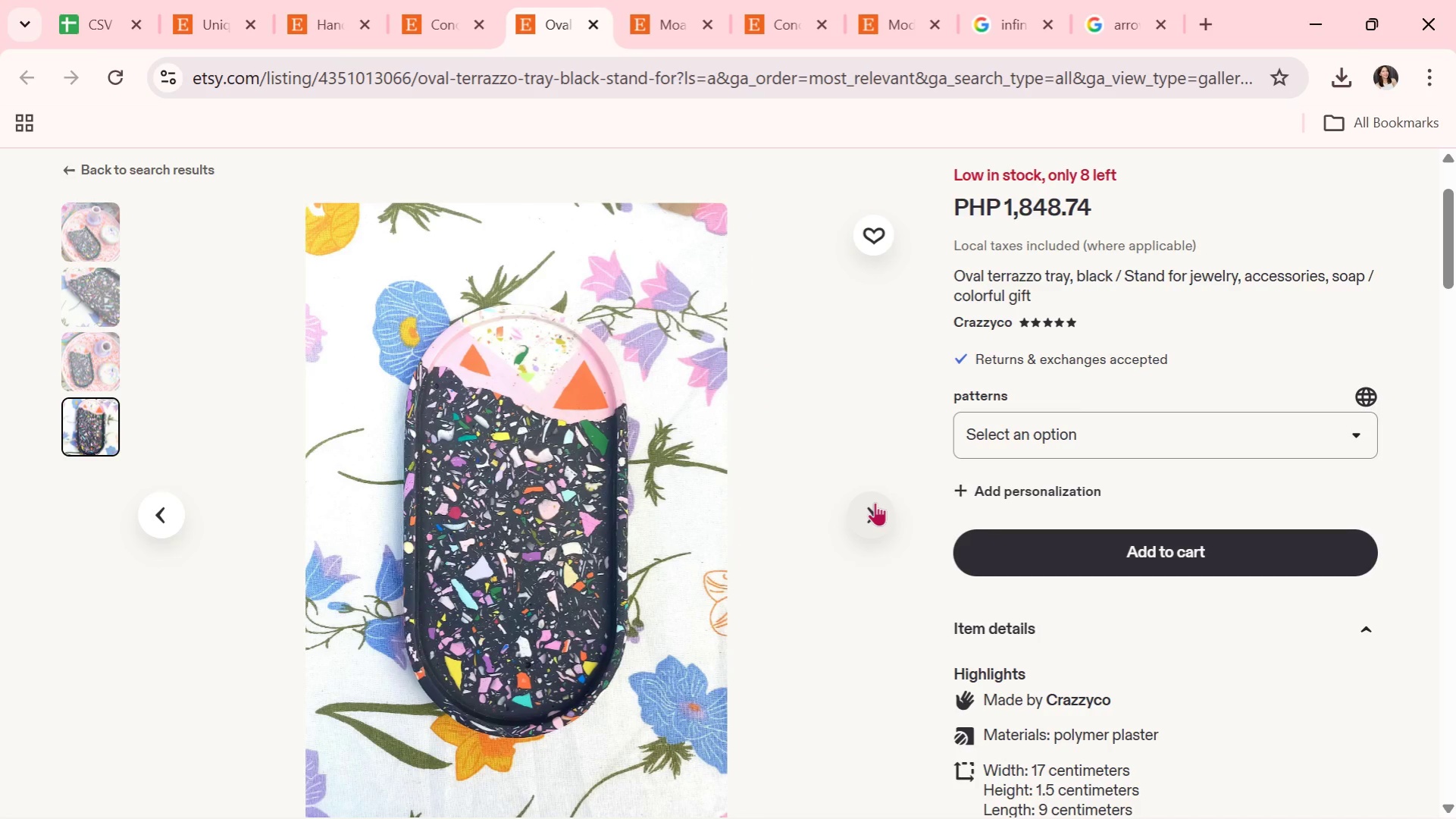 
wait(10.8)
 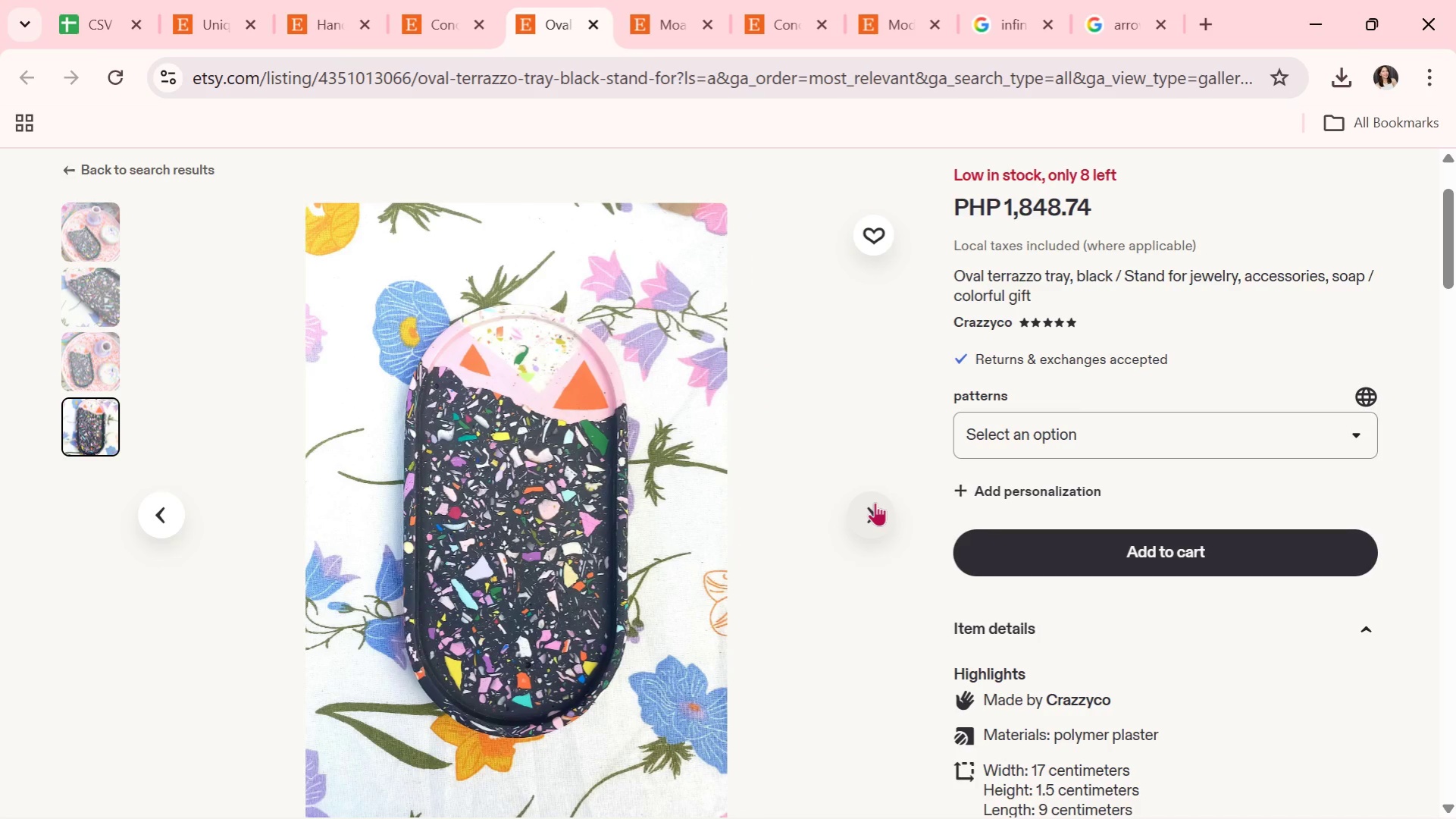 
left_click([875, 502])
 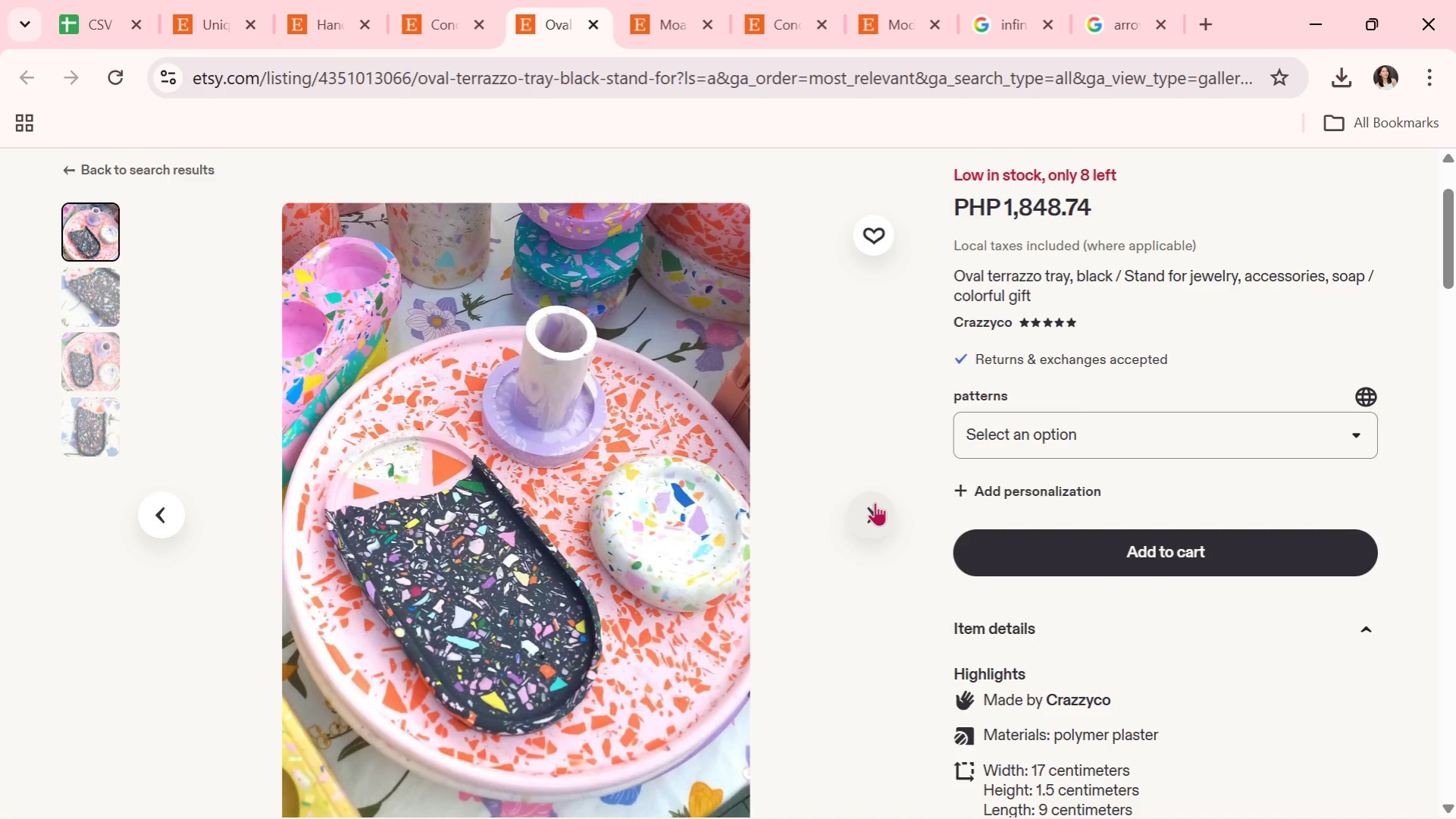 
left_click([875, 502])
 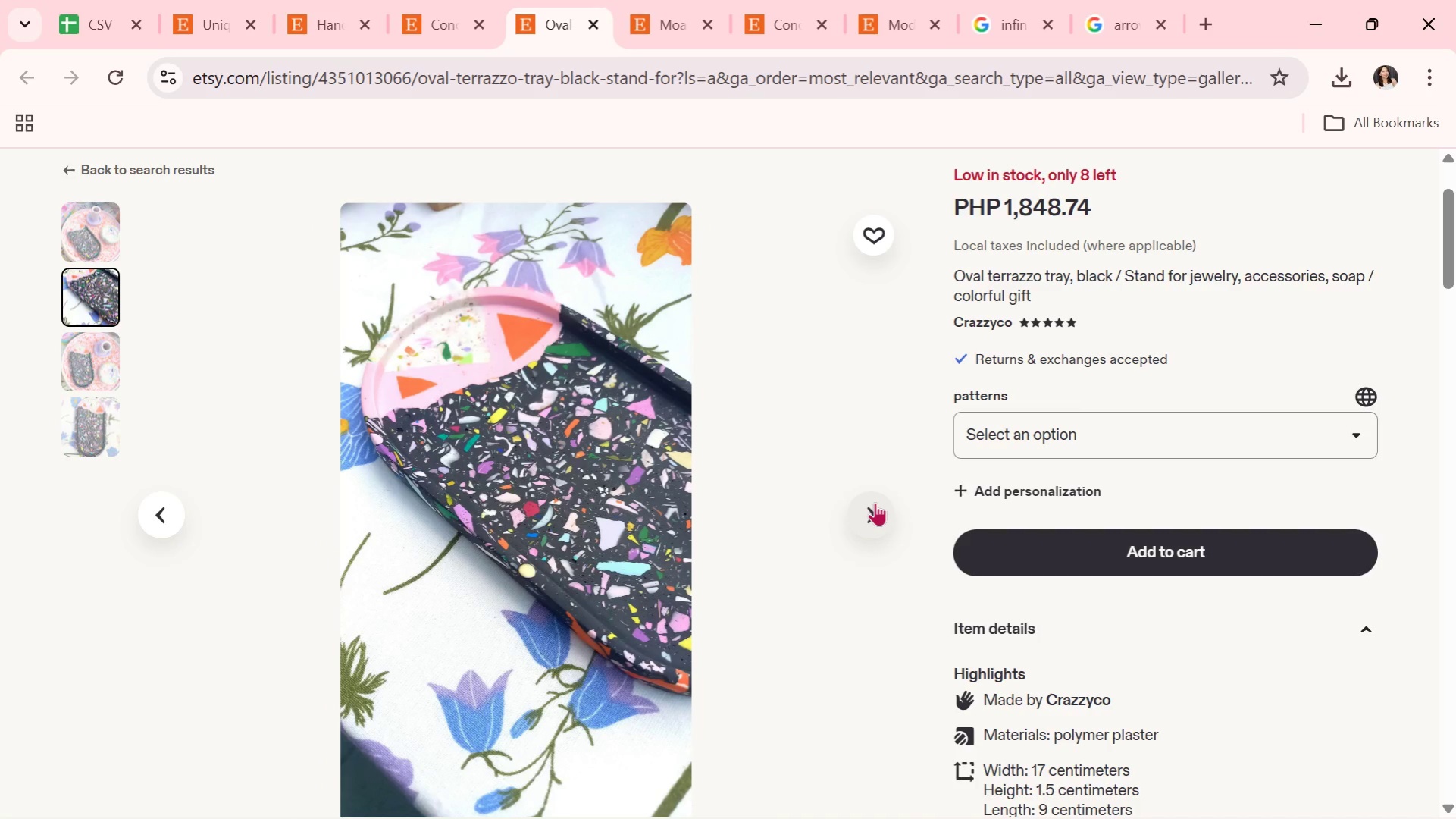 
wait(8.67)
 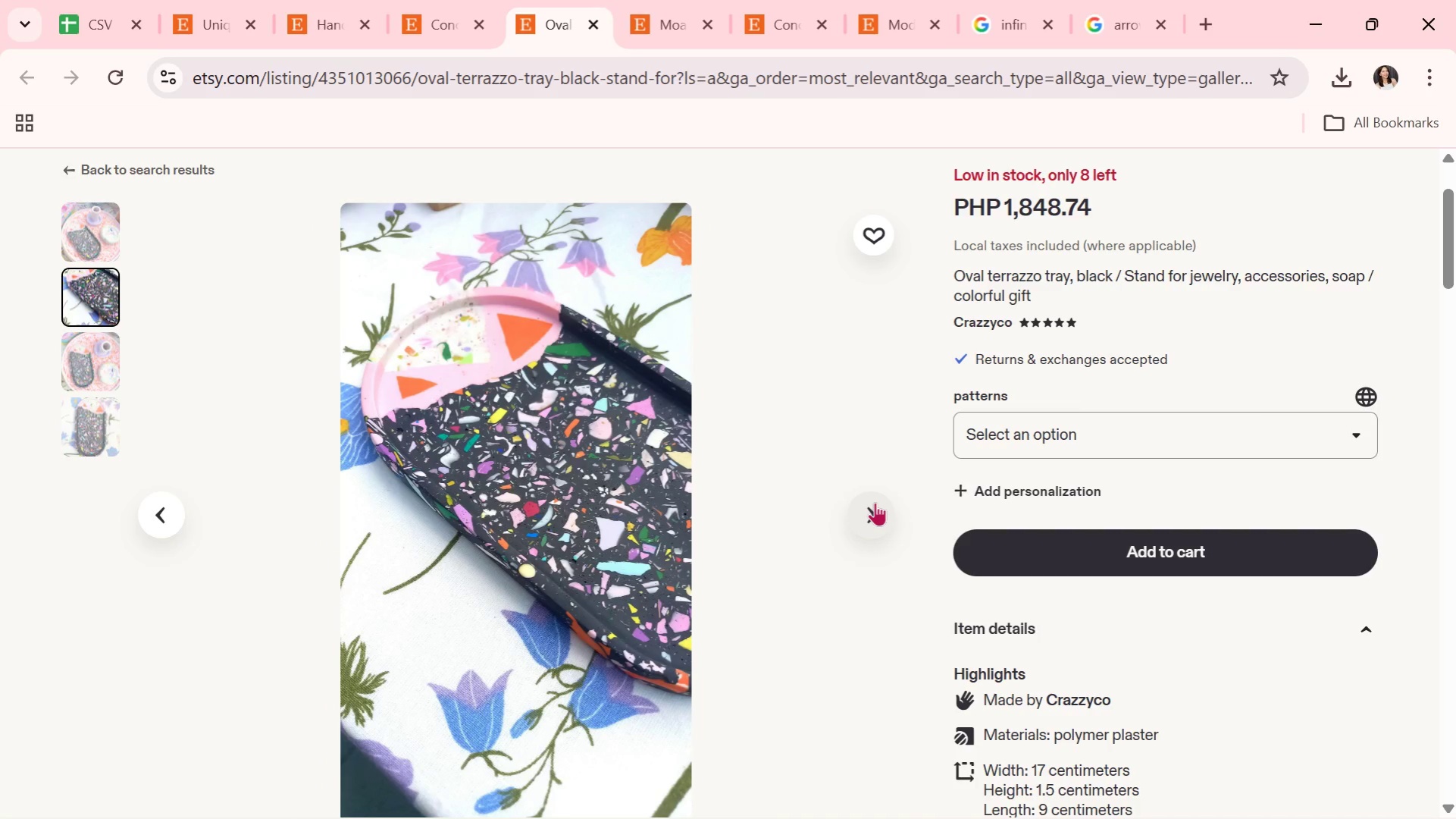 
left_click([875, 502])
 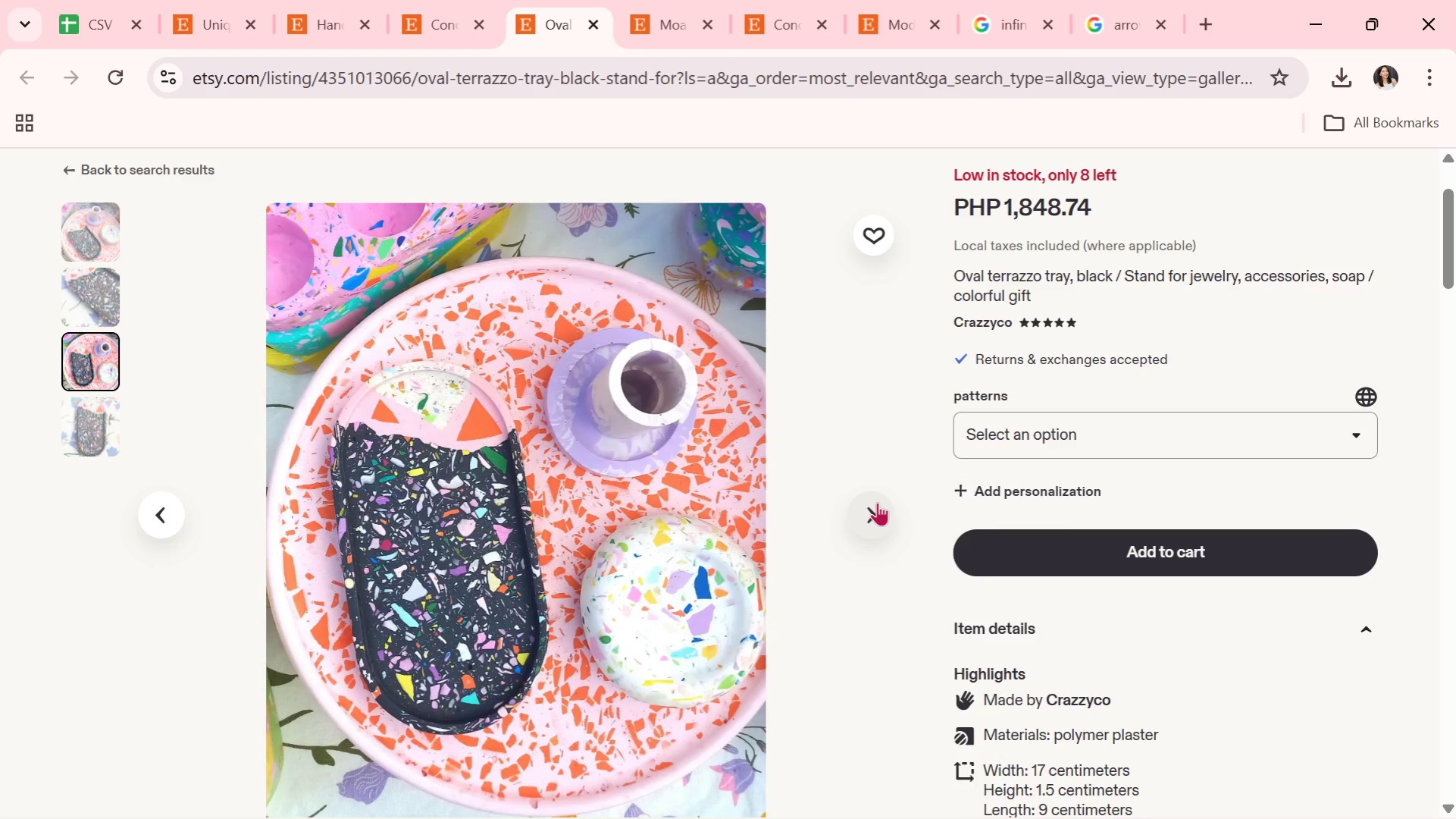 
wait(9.67)
 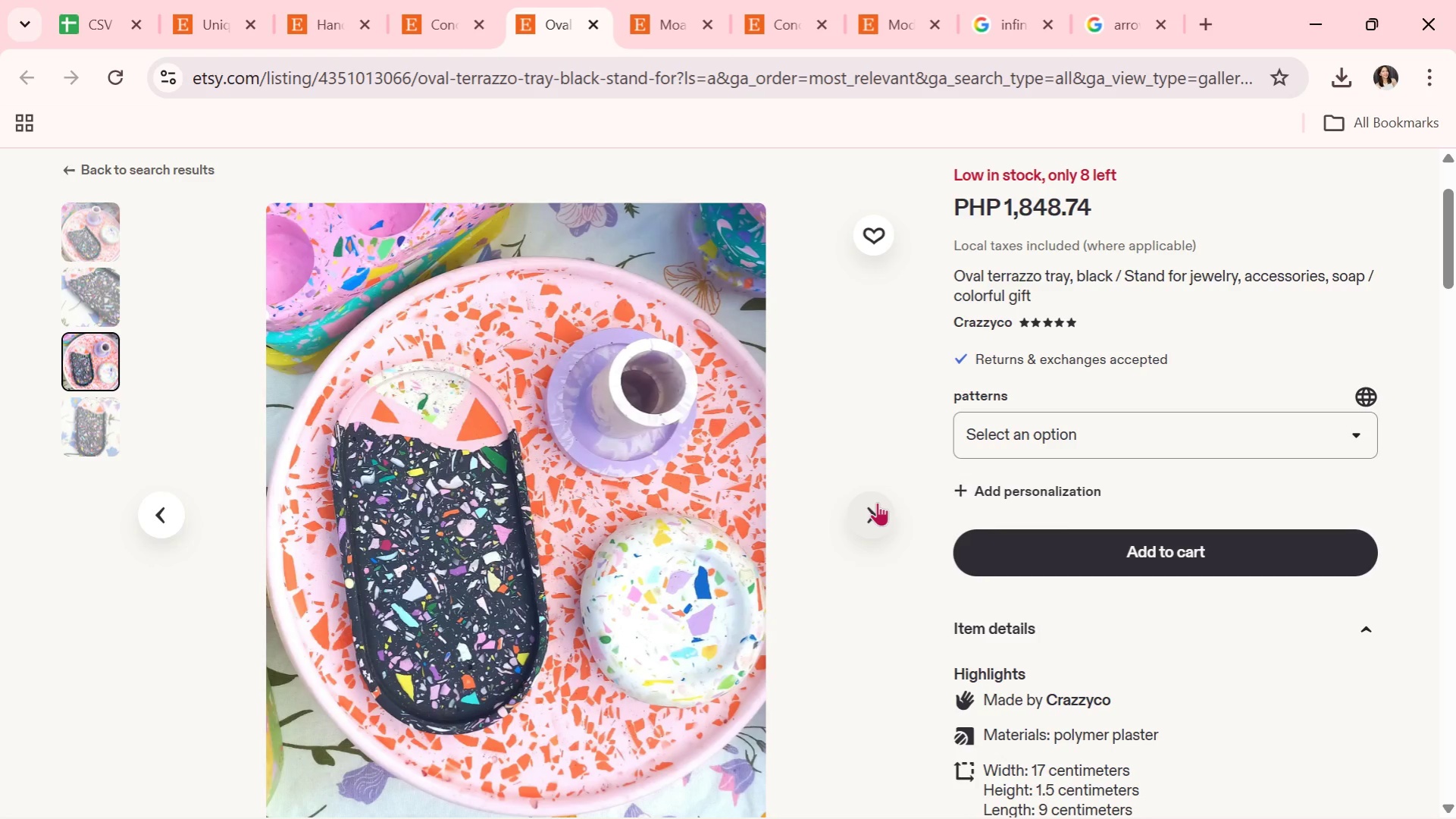 
left_click([881, 502])
 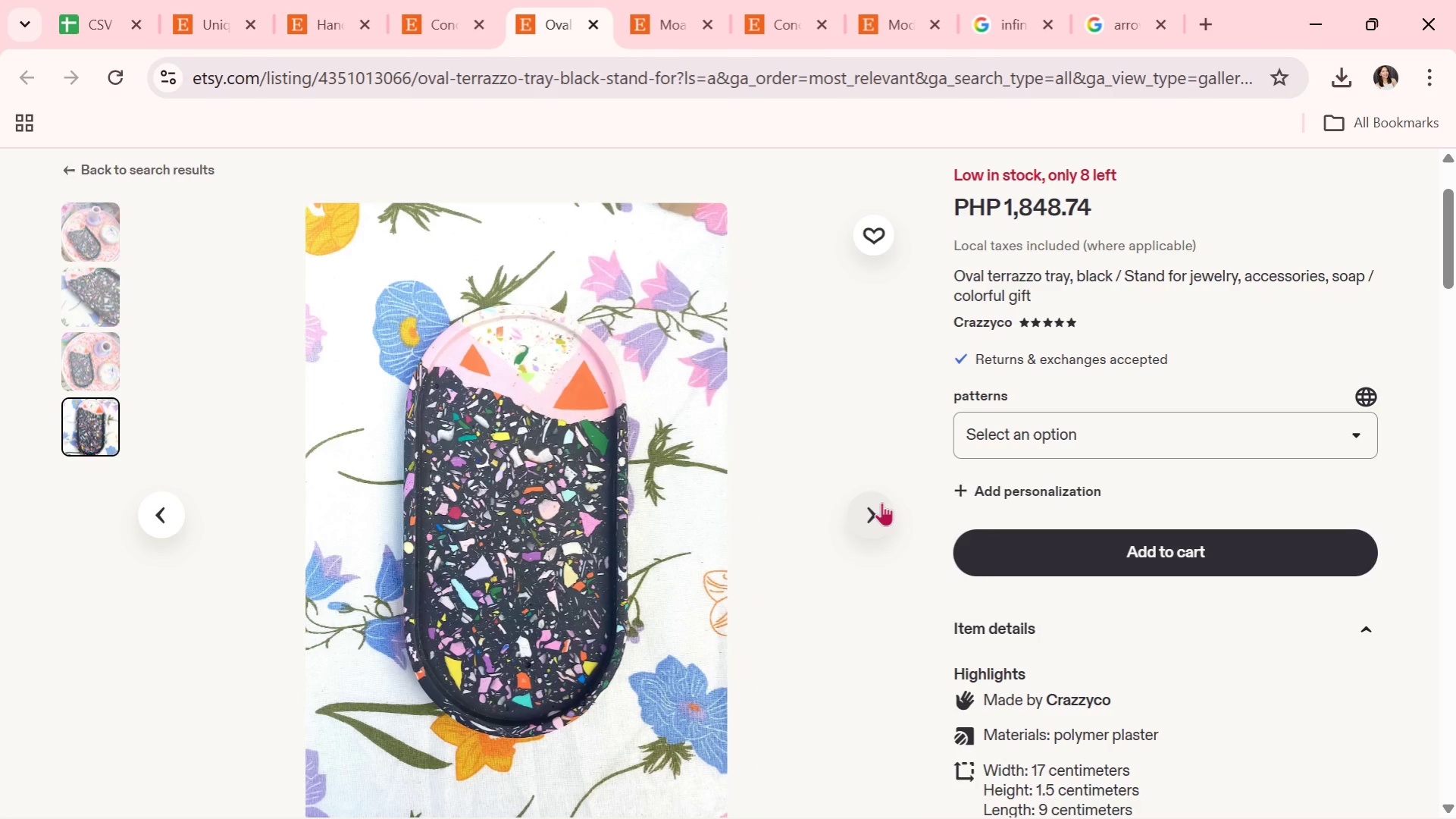 
wait(6.0)
 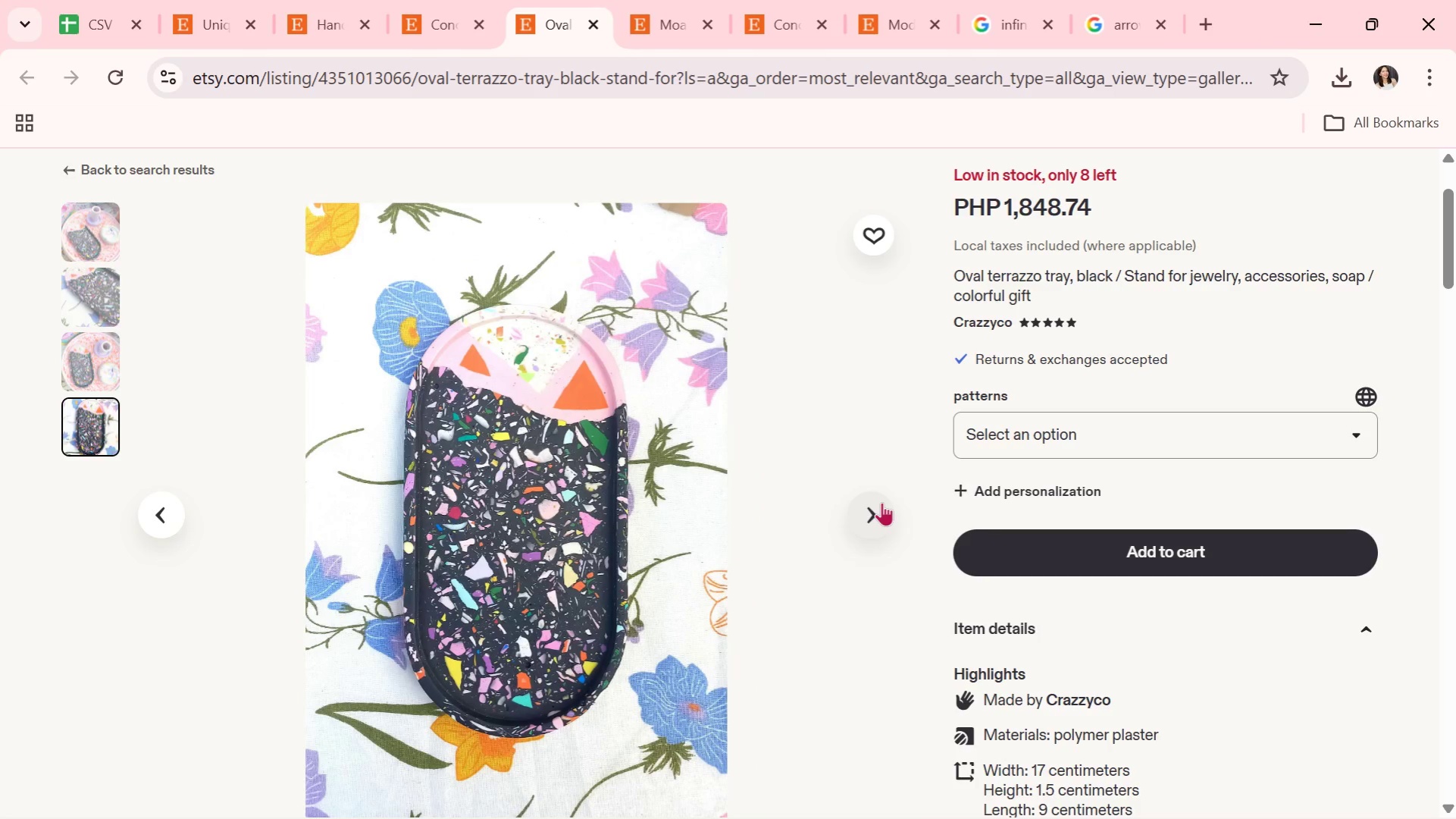 
left_click([881, 502])
 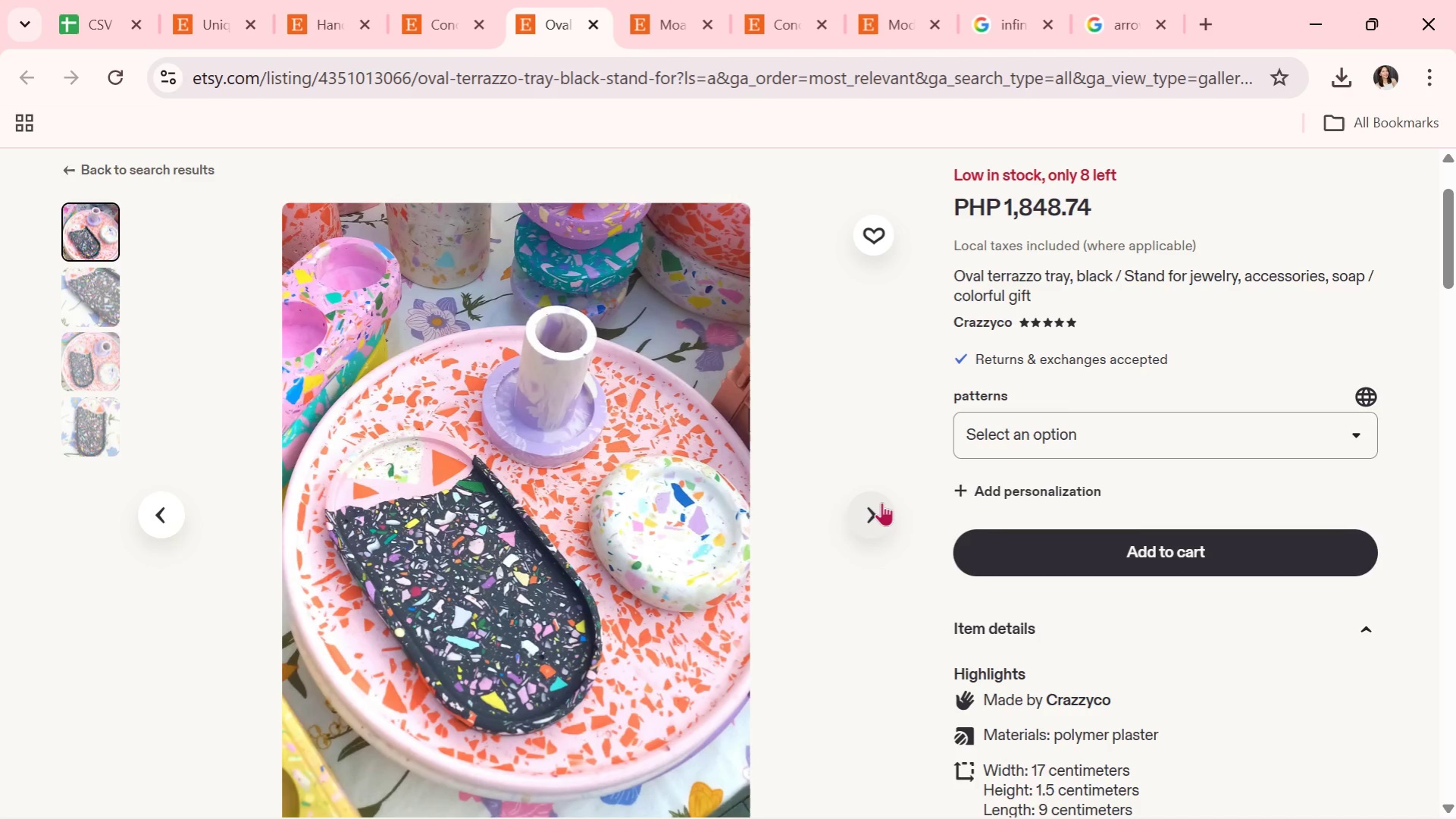 
wait(7.27)
 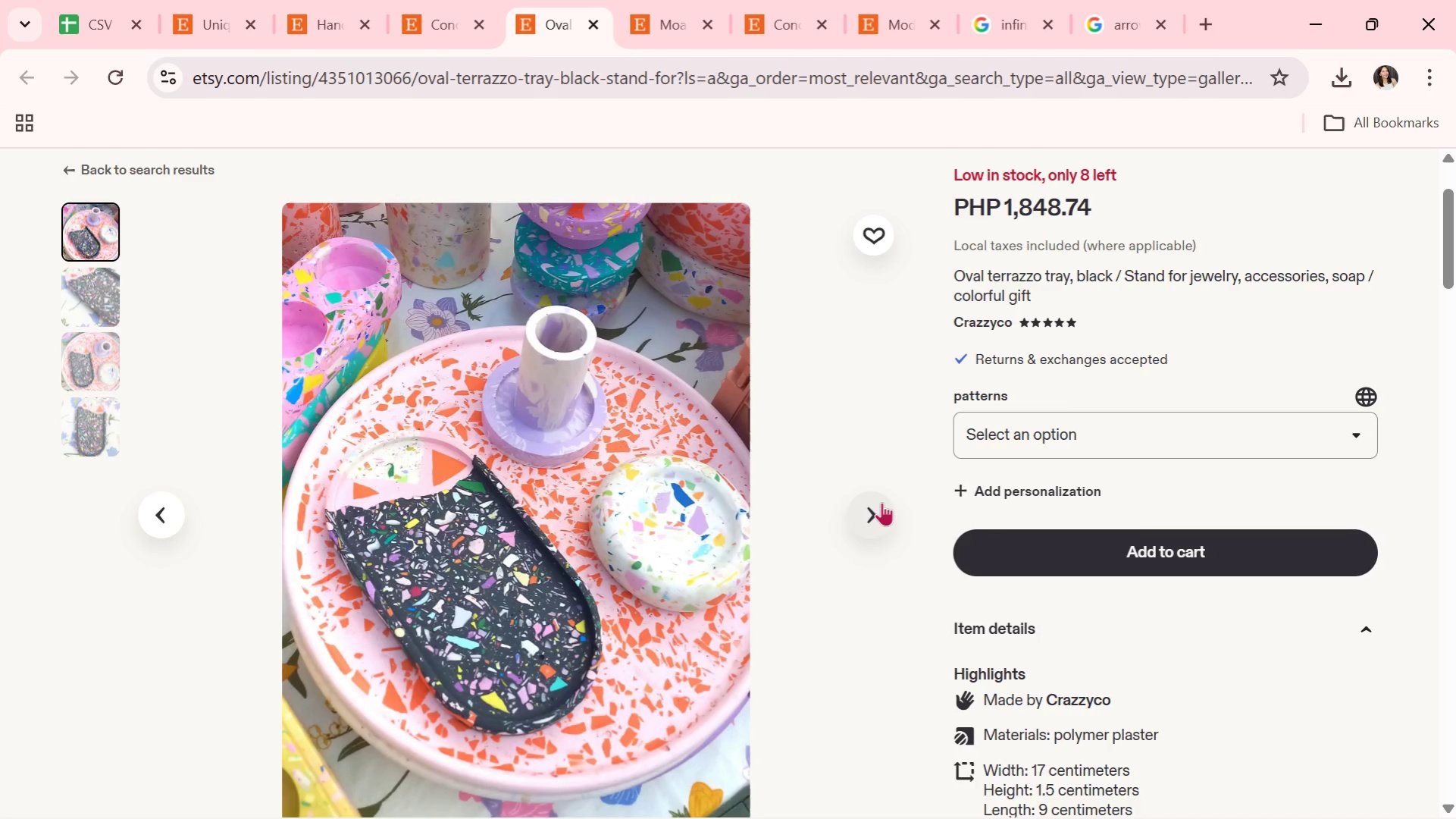 
left_click([881, 502])
 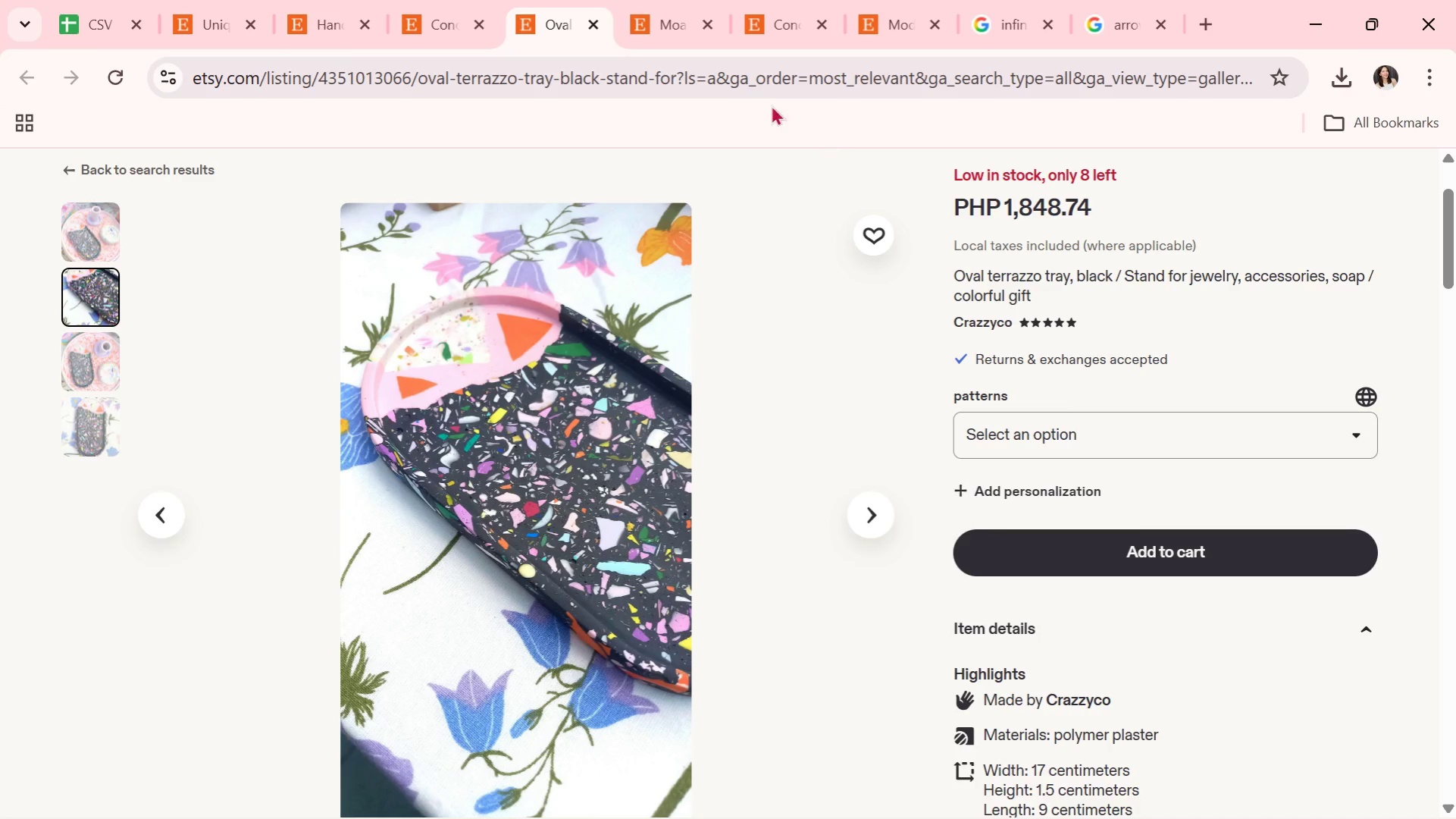 
wait(5.42)
 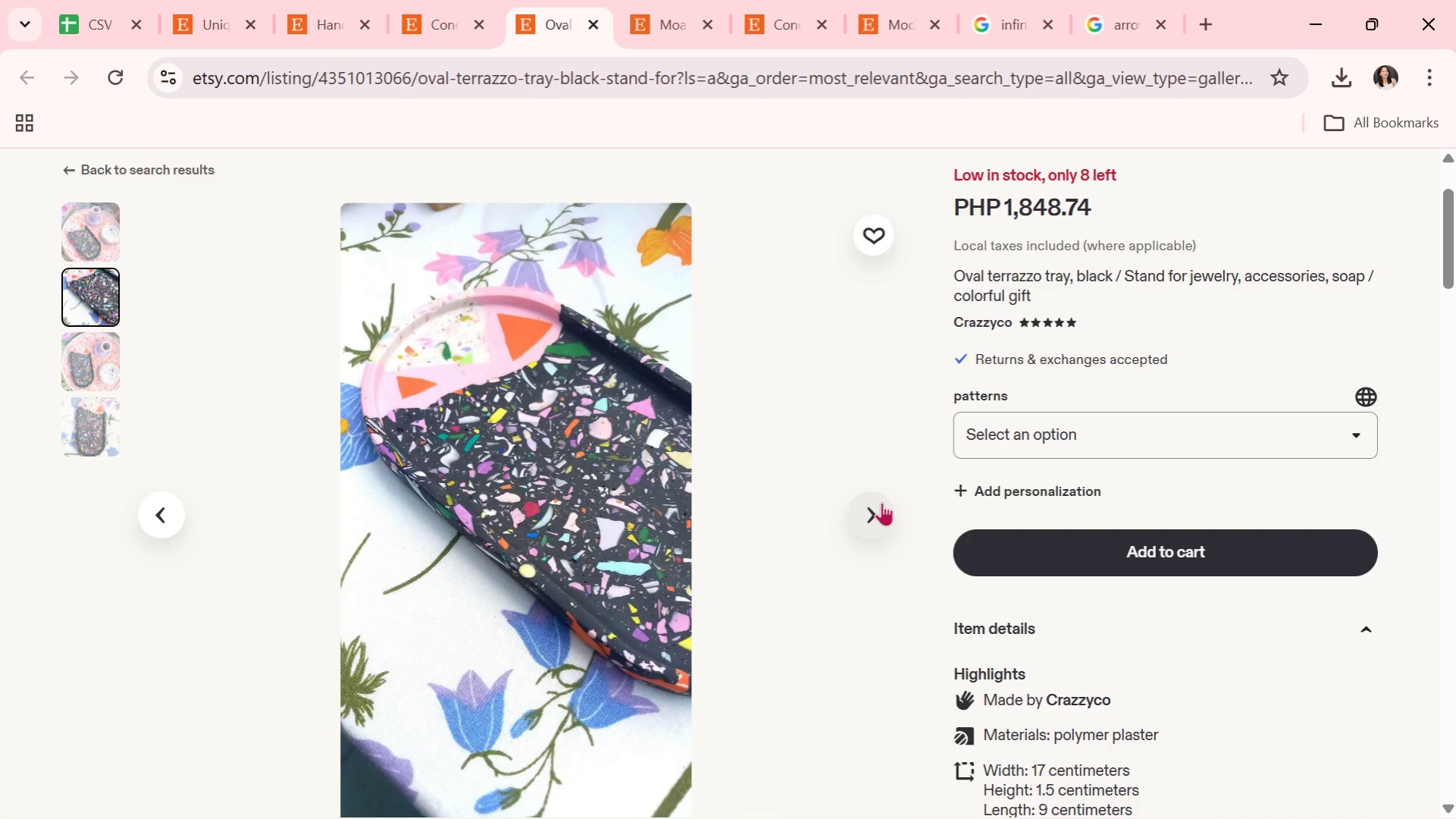 
left_click([596, 27])
 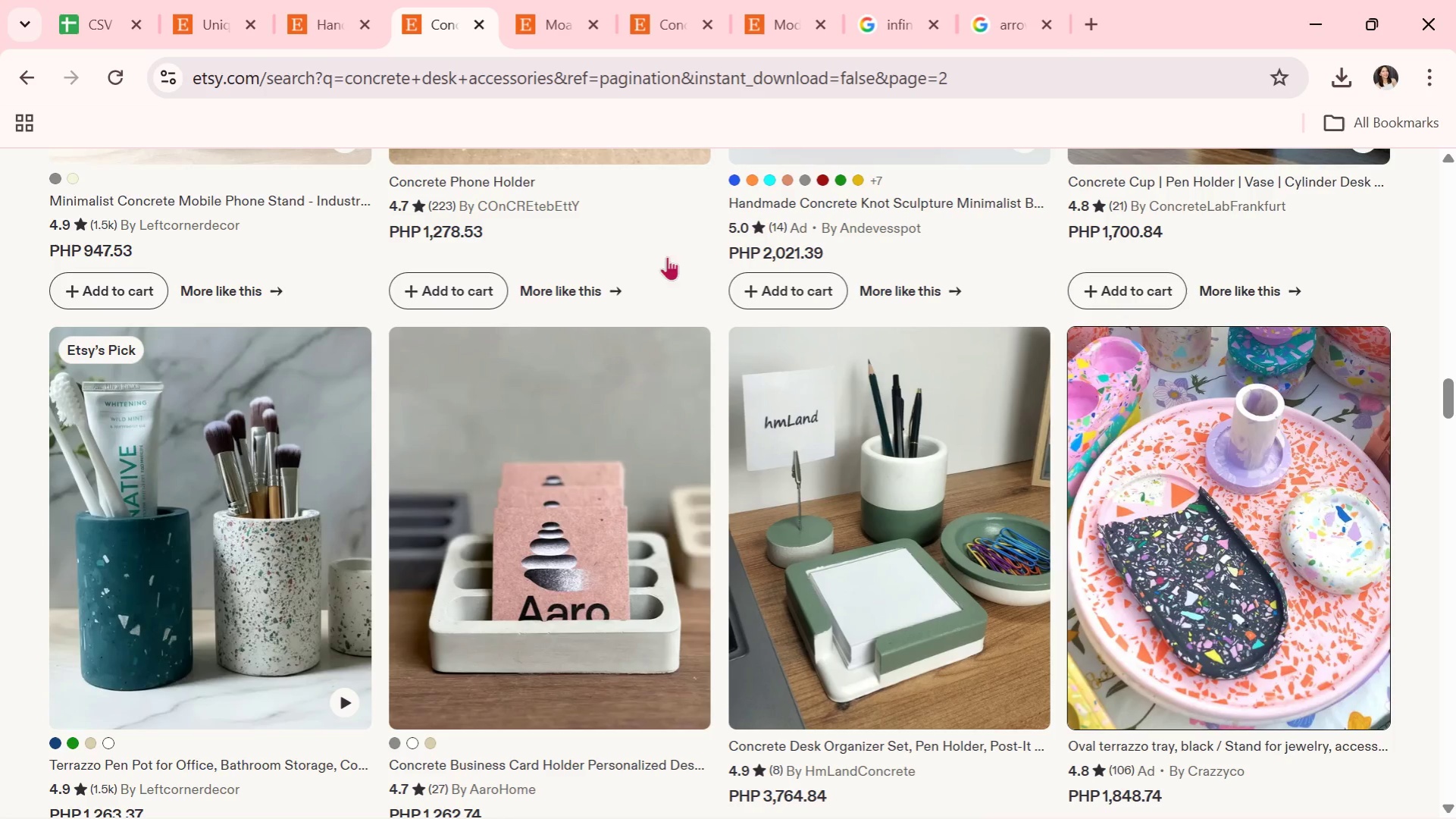 
scroll: coordinate [708, 402], scroll_direction: down, amount: 9.0
 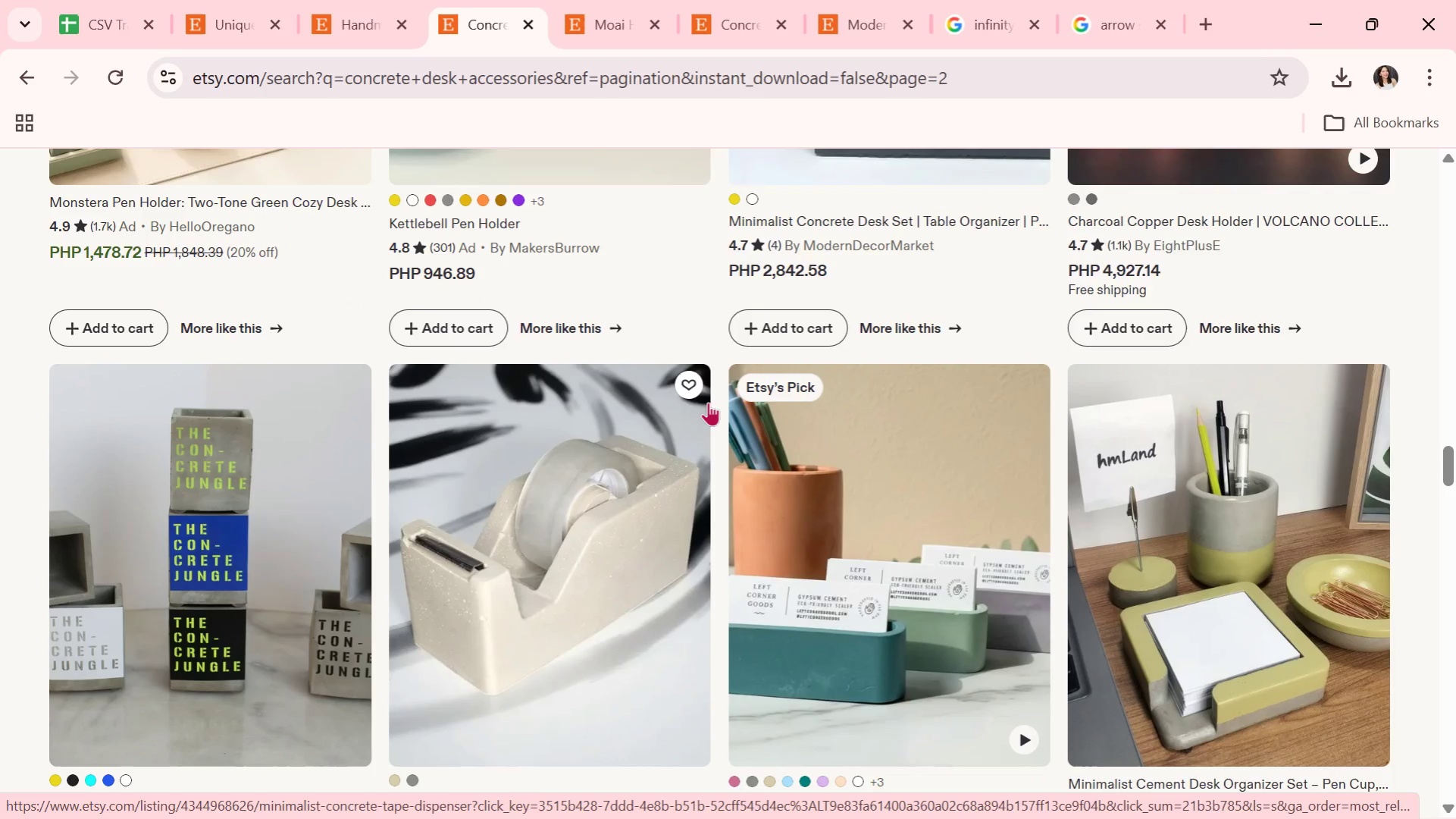 
scroll: coordinate [708, 402], scroll_direction: down, amount: 1.0
 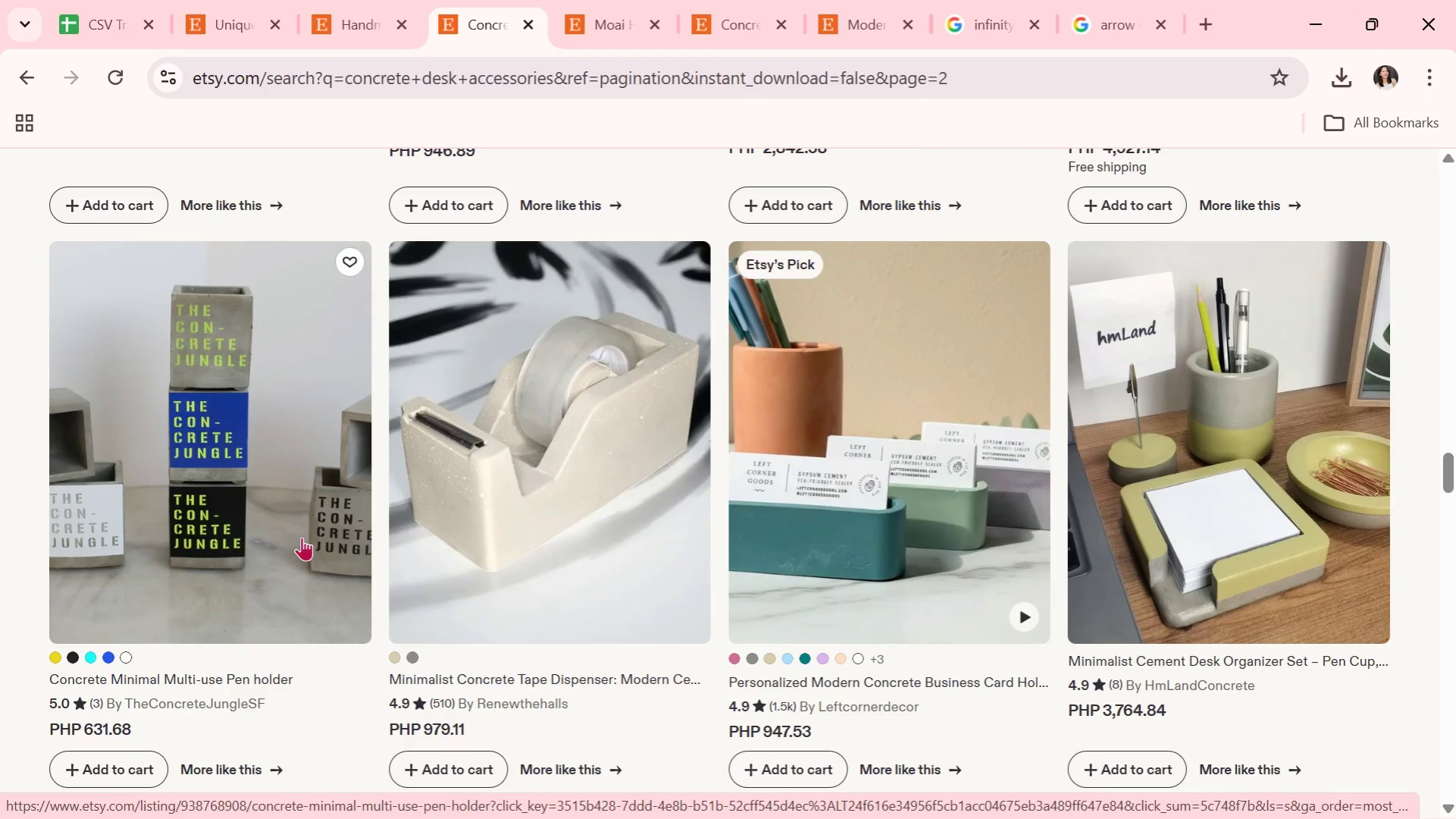 
left_click([304, 536])
 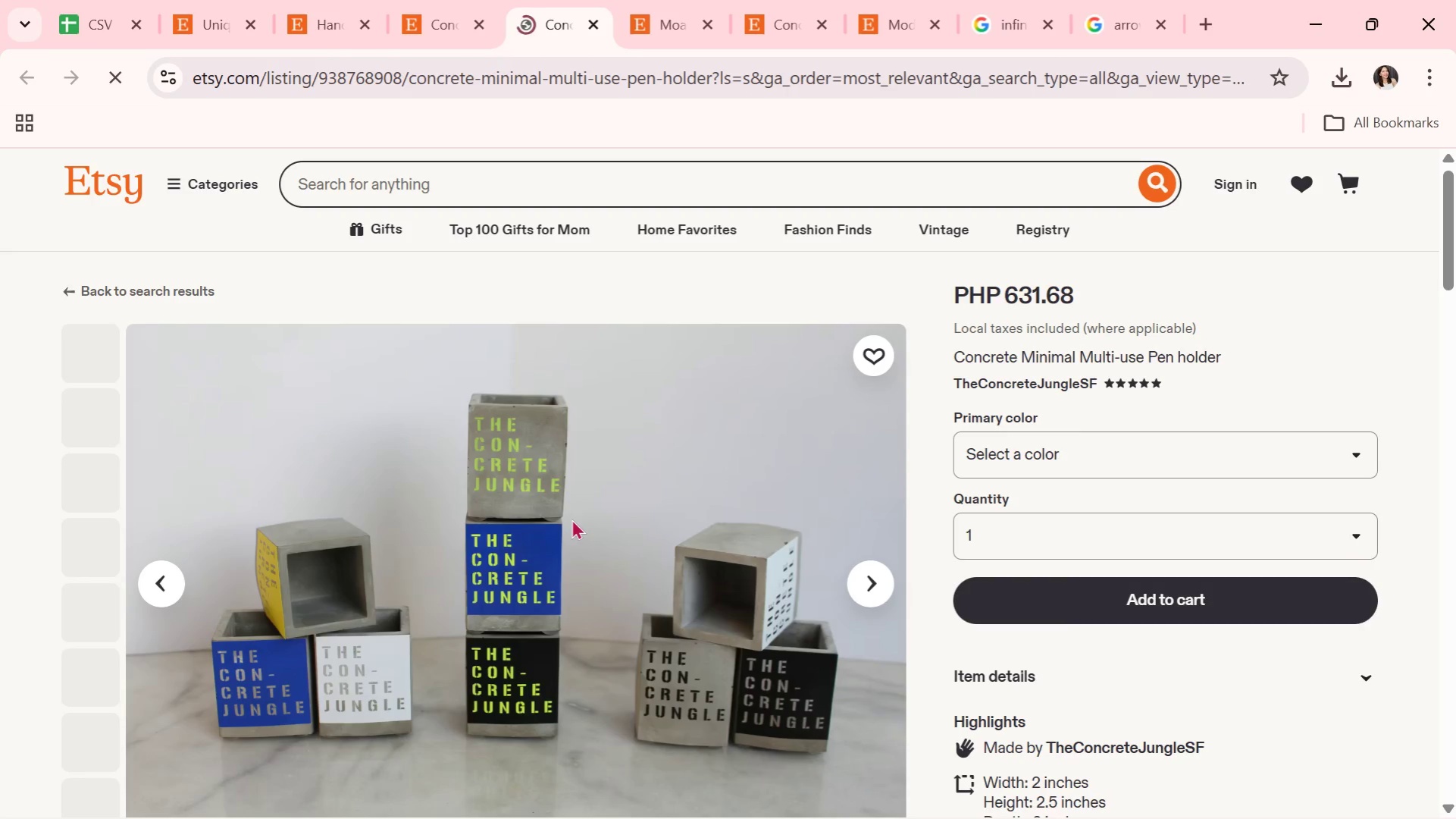 
scroll: coordinate [571, 519], scroll_direction: down, amount: 1.0
 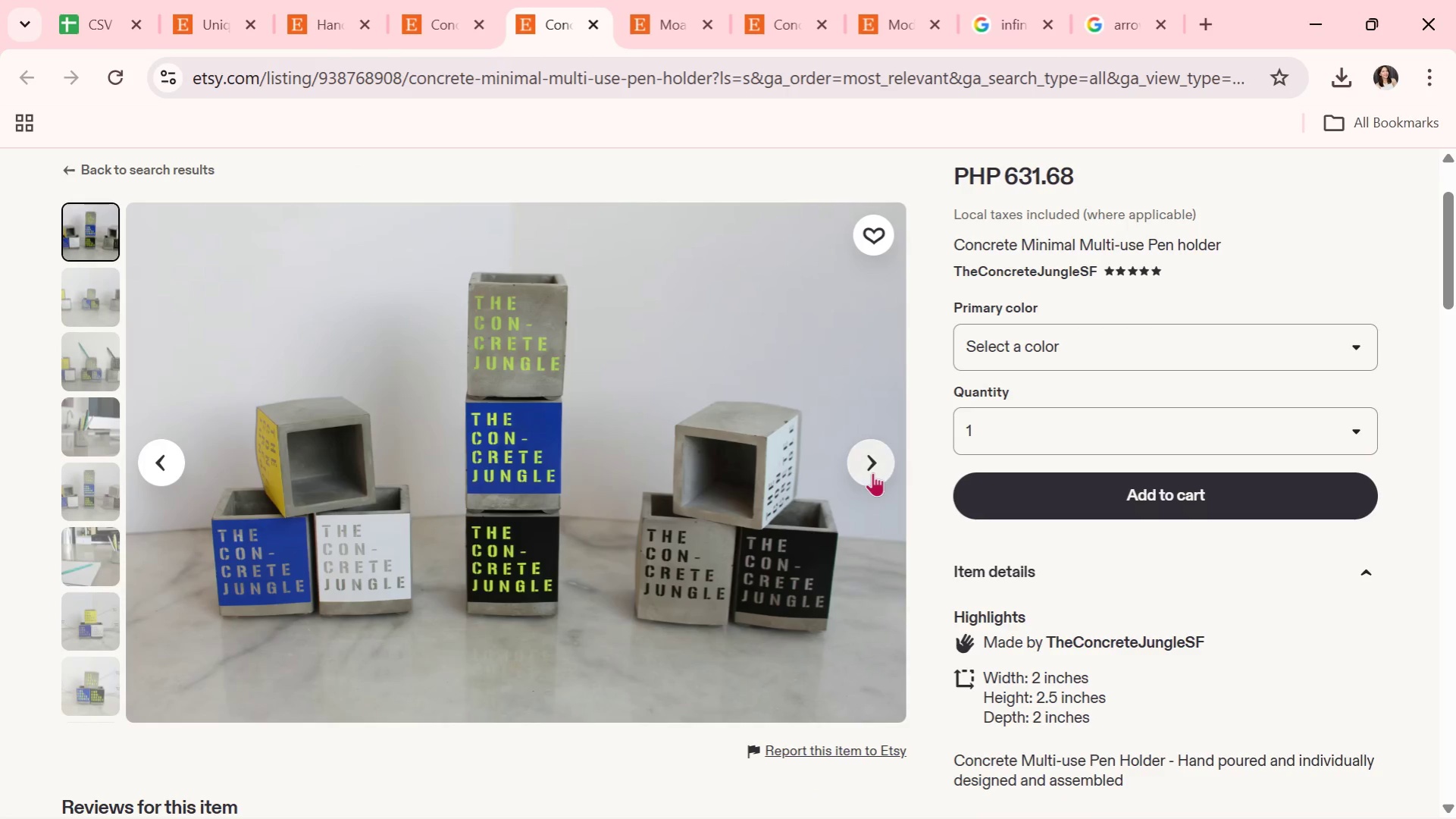 
left_click([872, 472])
 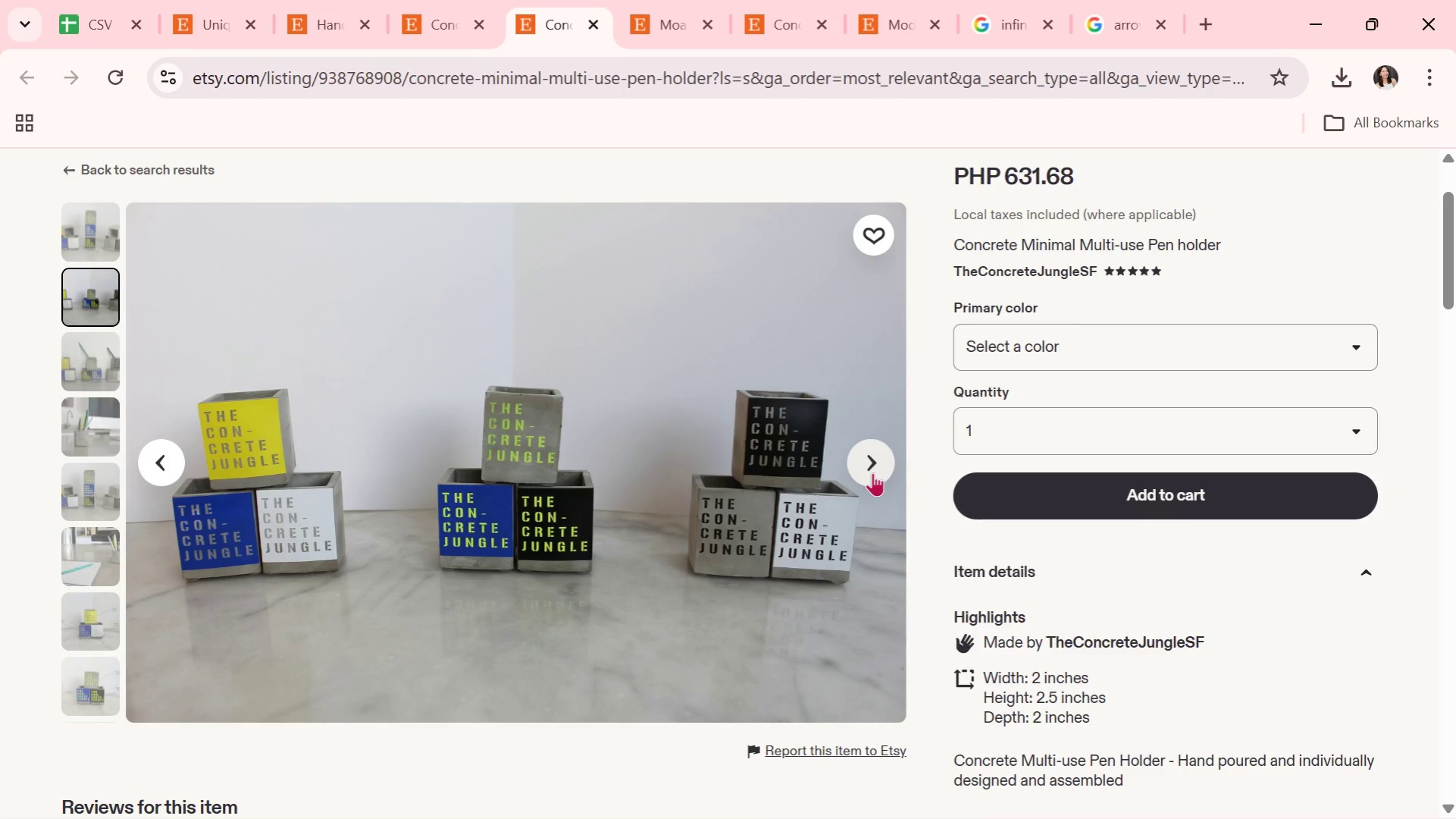 
wait(7.61)
 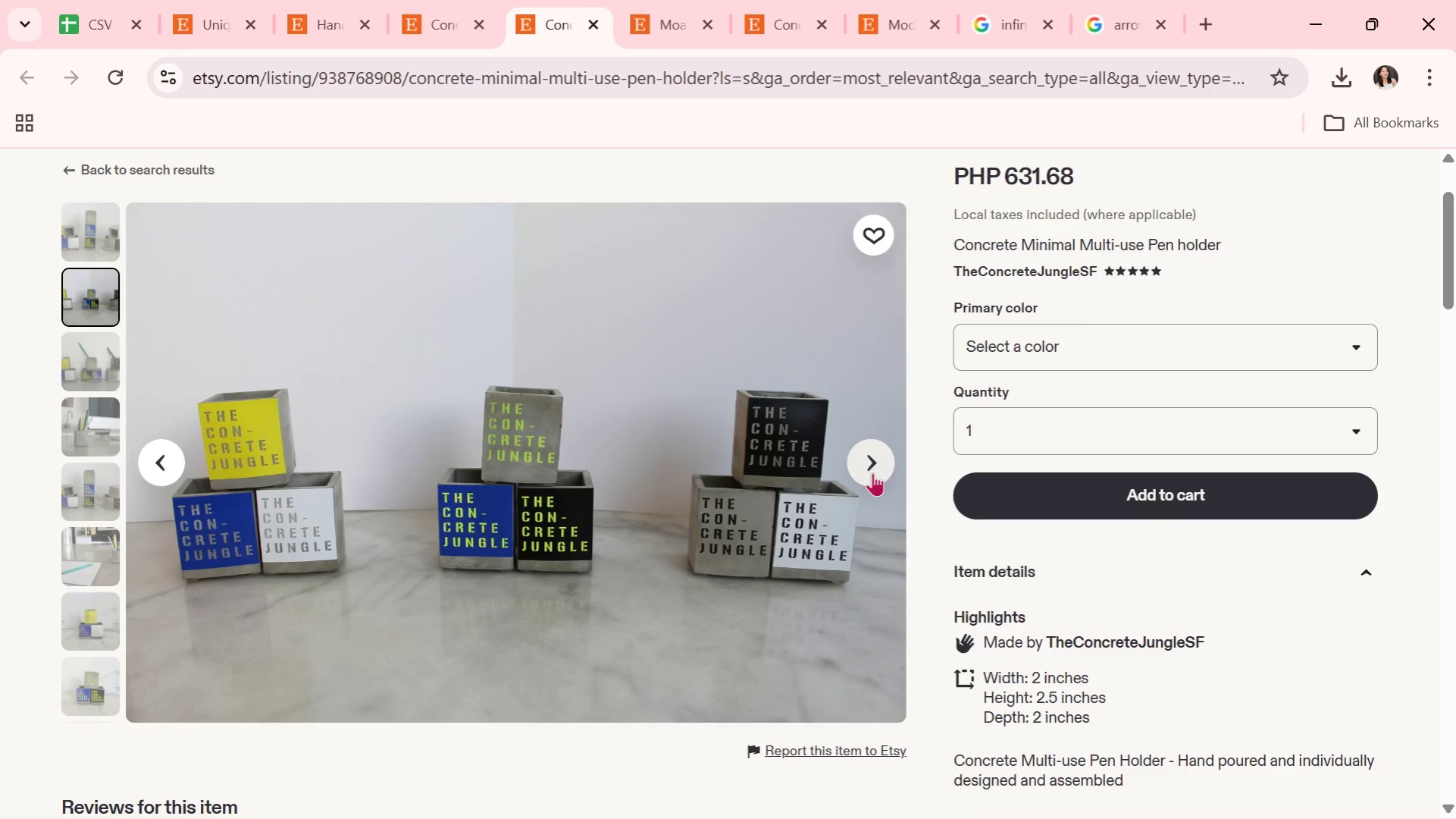 
left_click([872, 472])
 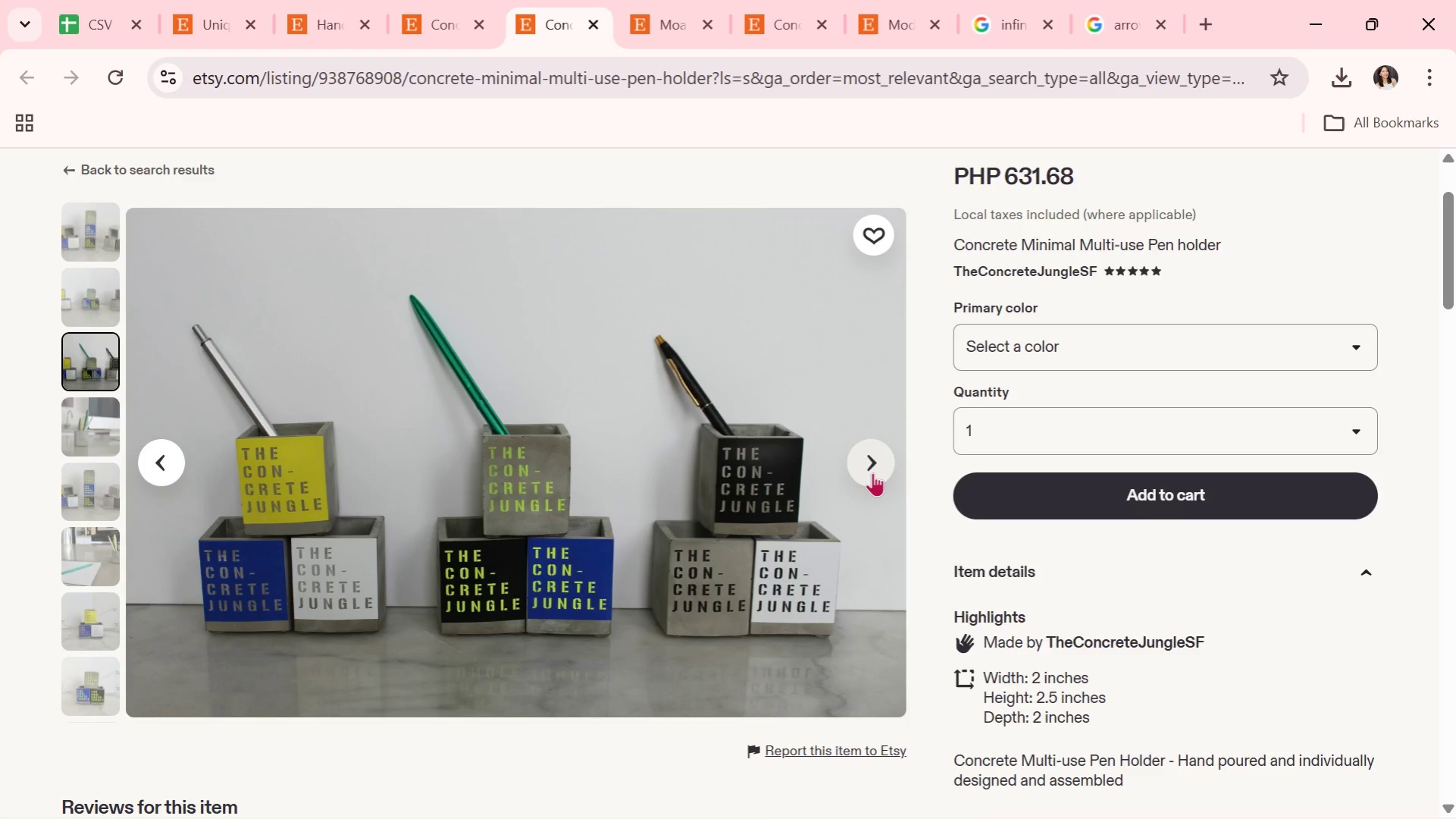 
wait(8.89)
 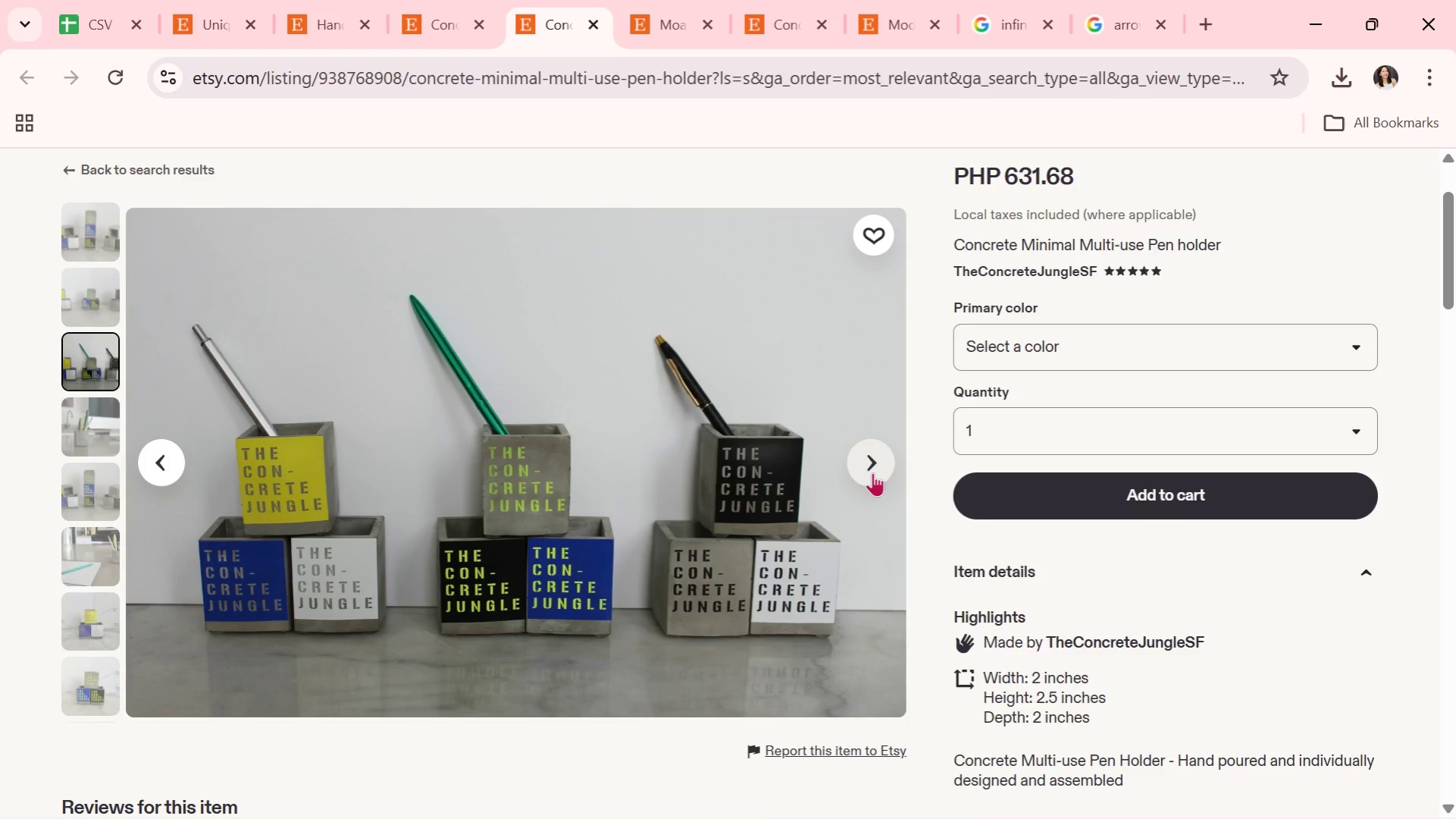 
scroll: coordinate [872, 472], scroll_direction: down, amount: 1.0
 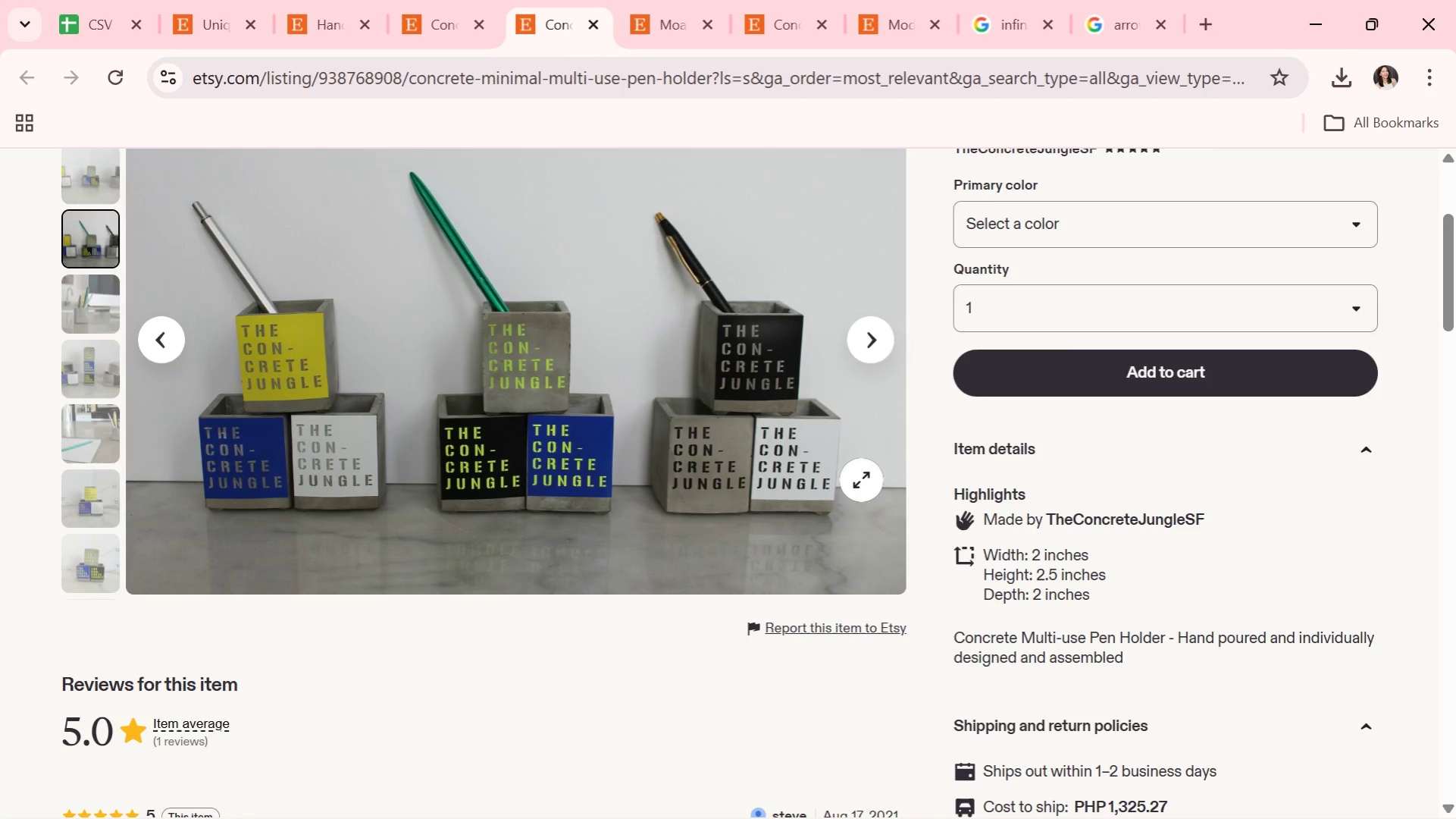 
scroll: coordinate [861, 480], scroll_direction: none, amount: 0.0
 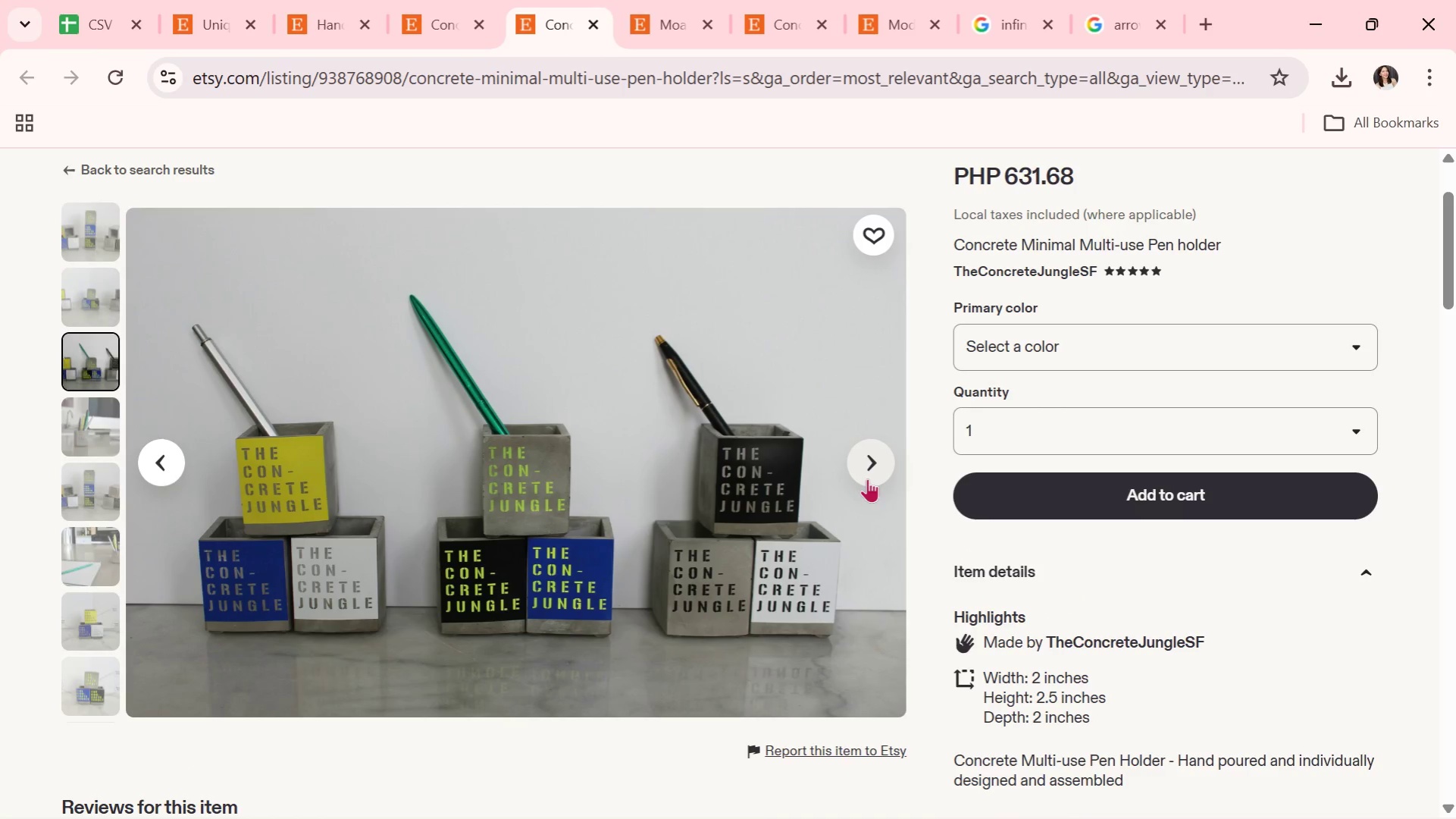 
left_click([871, 475])
 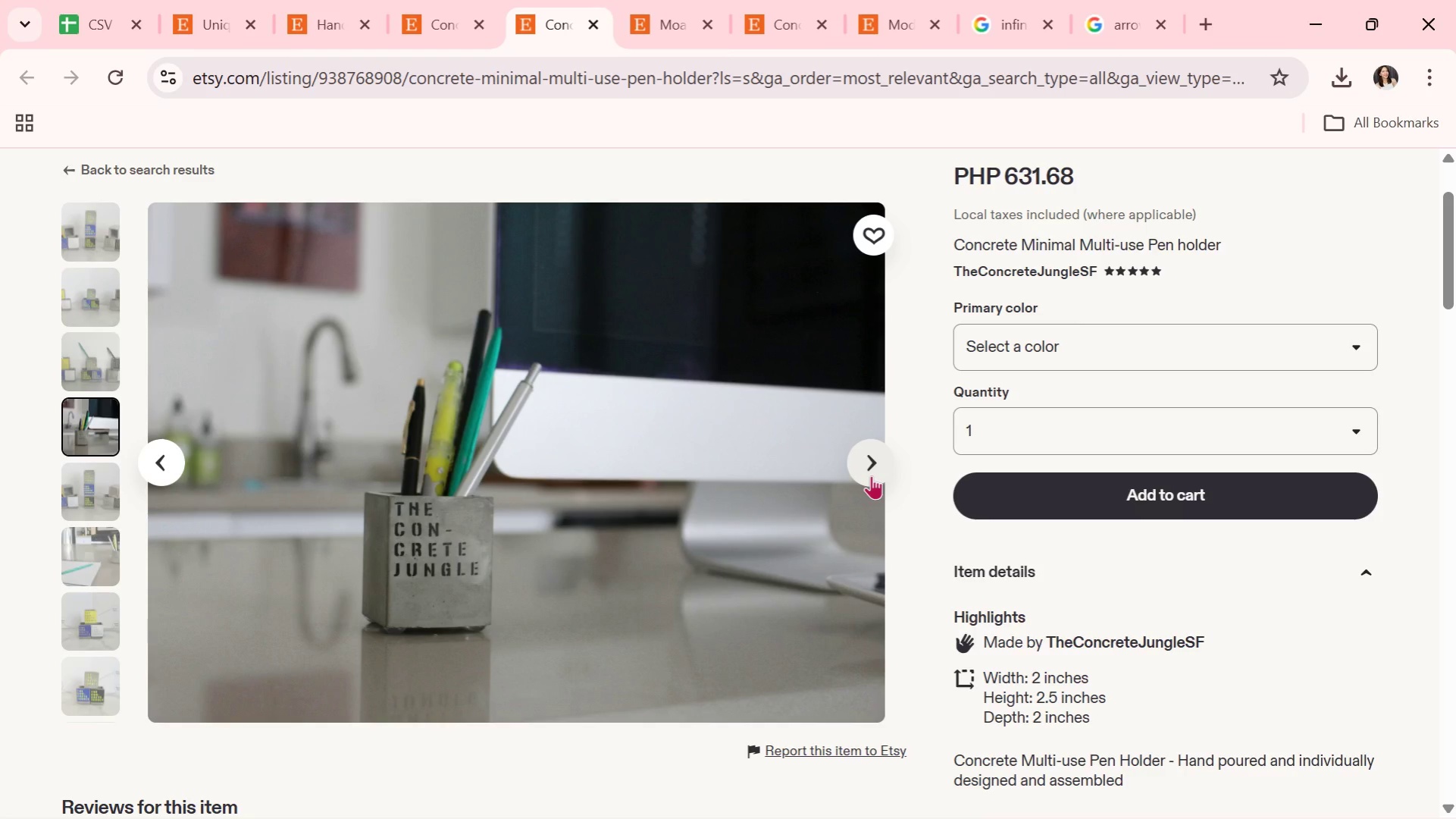 
wait(7.5)
 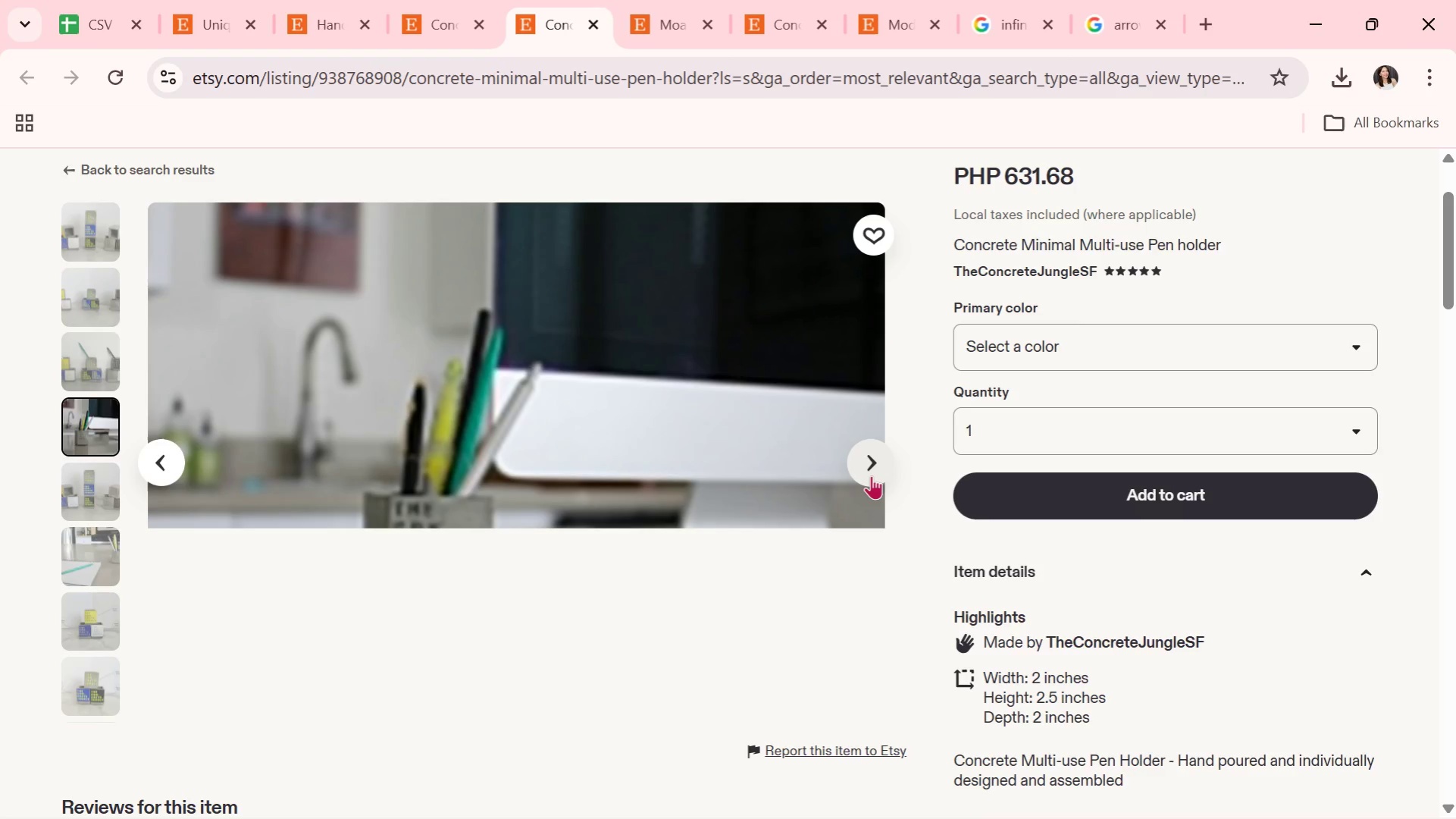 
left_click([871, 475])
 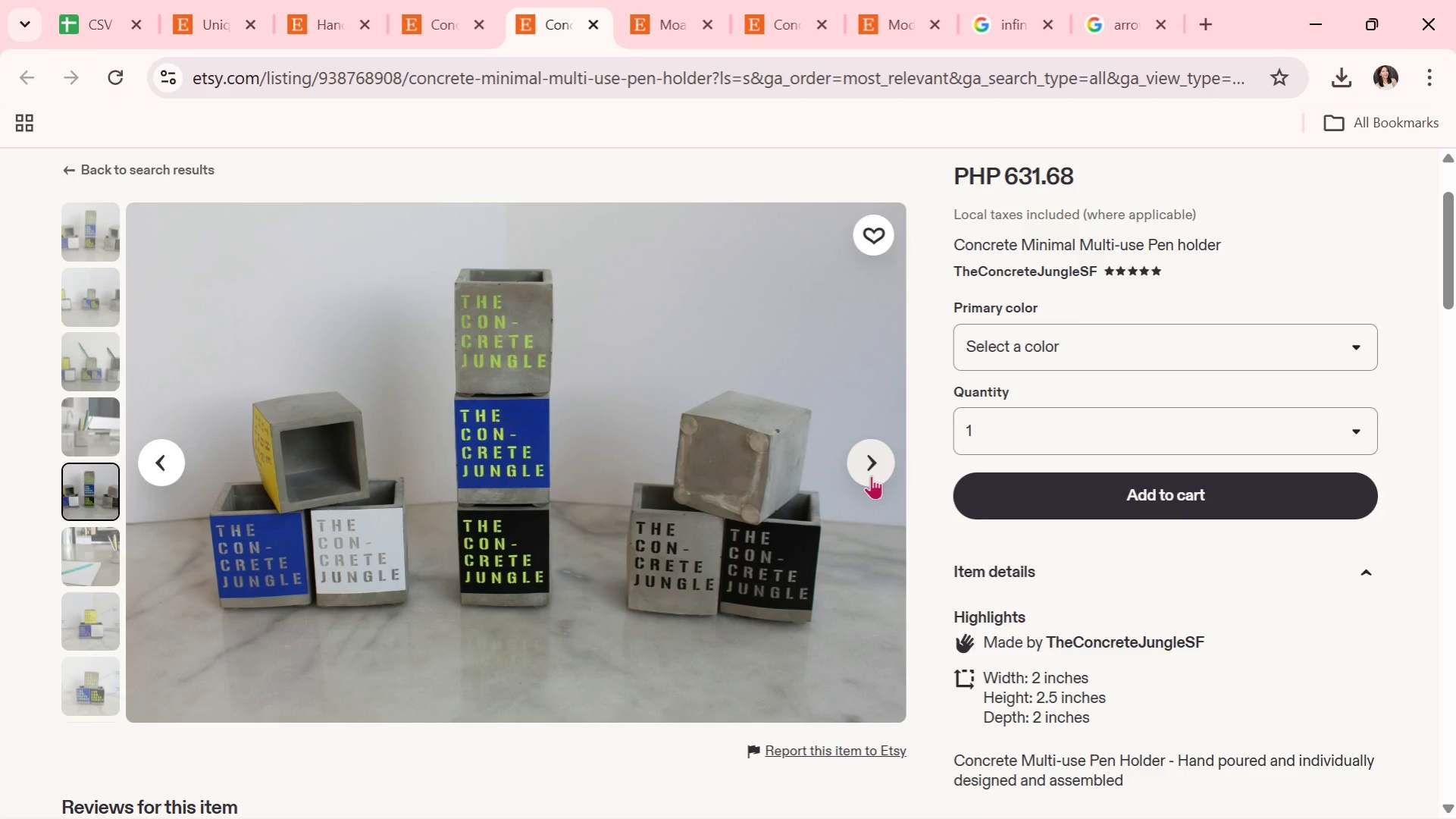 
wait(5.92)
 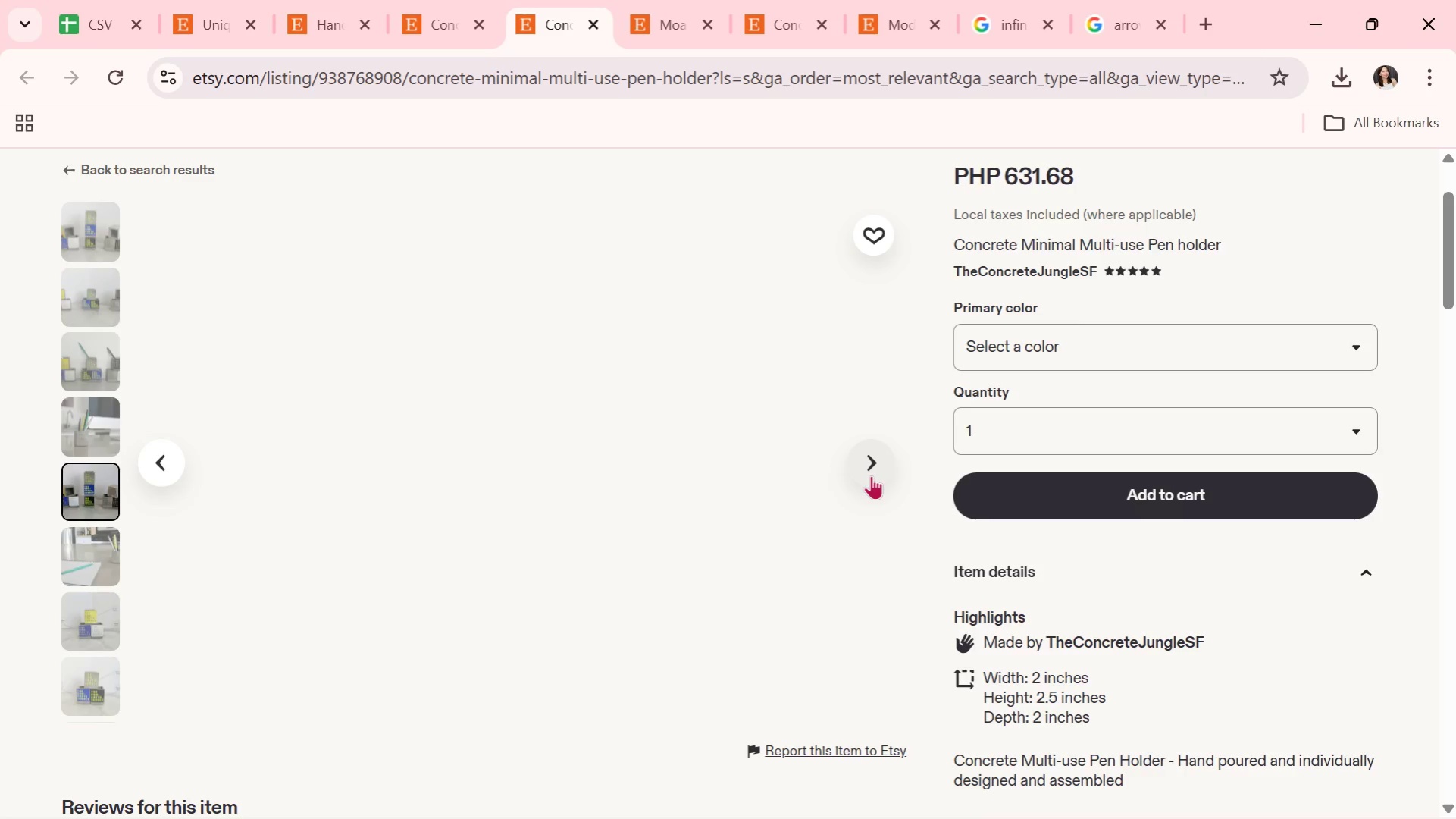 
left_click([871, 475])
 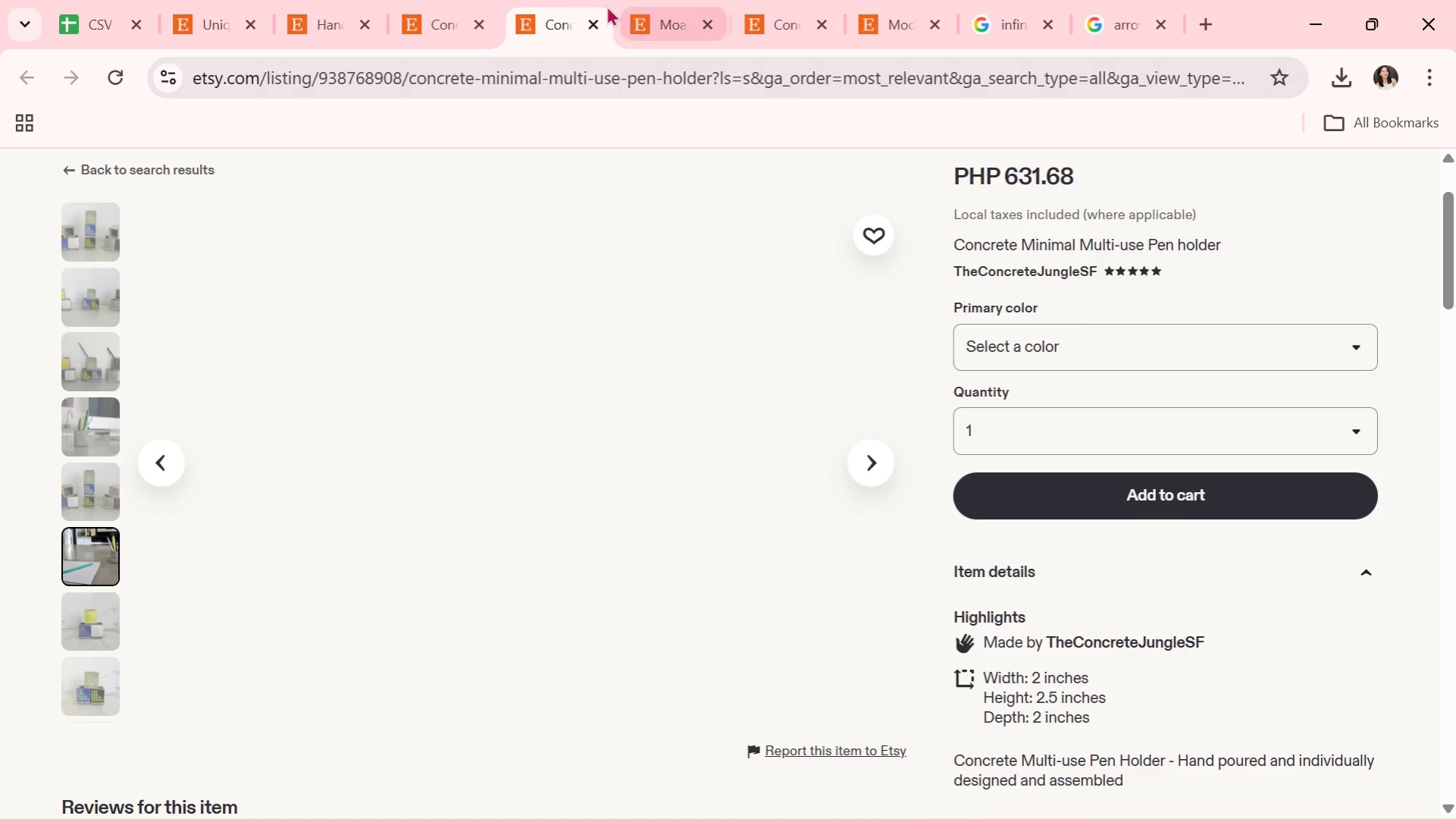 
mouse_move([596, 27])
 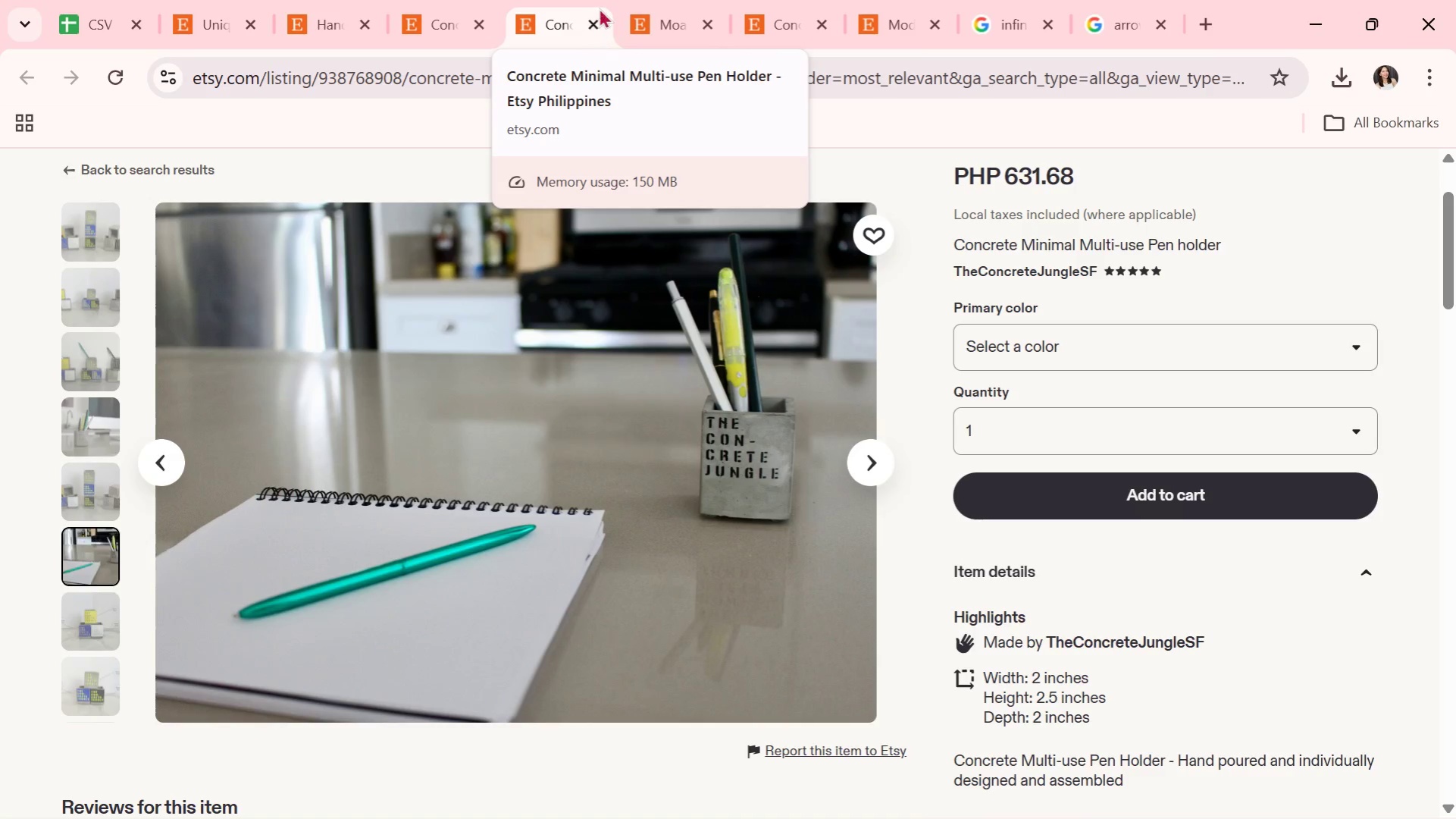 
wait(7.29)
 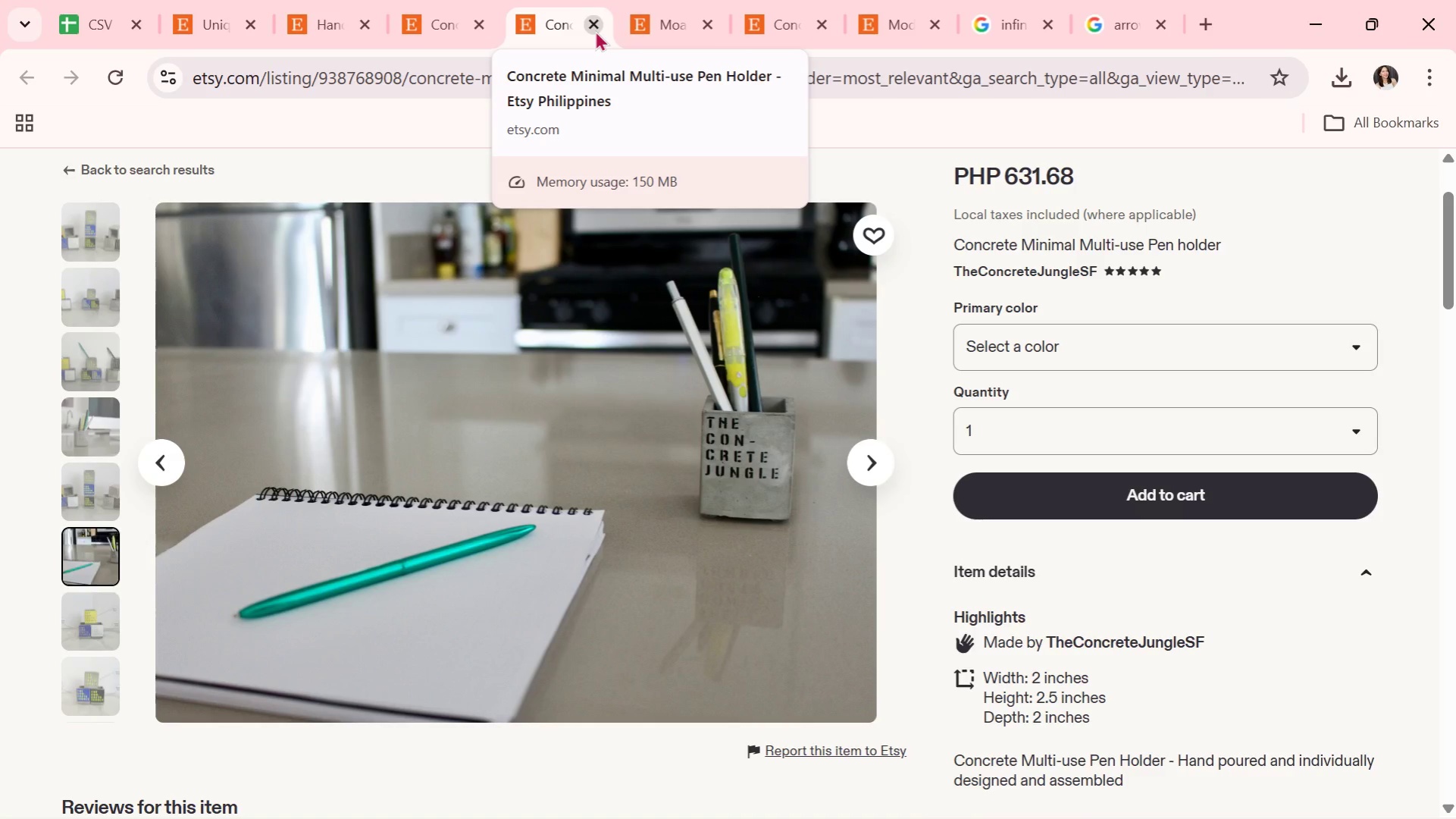 
left_click([596, 18])
 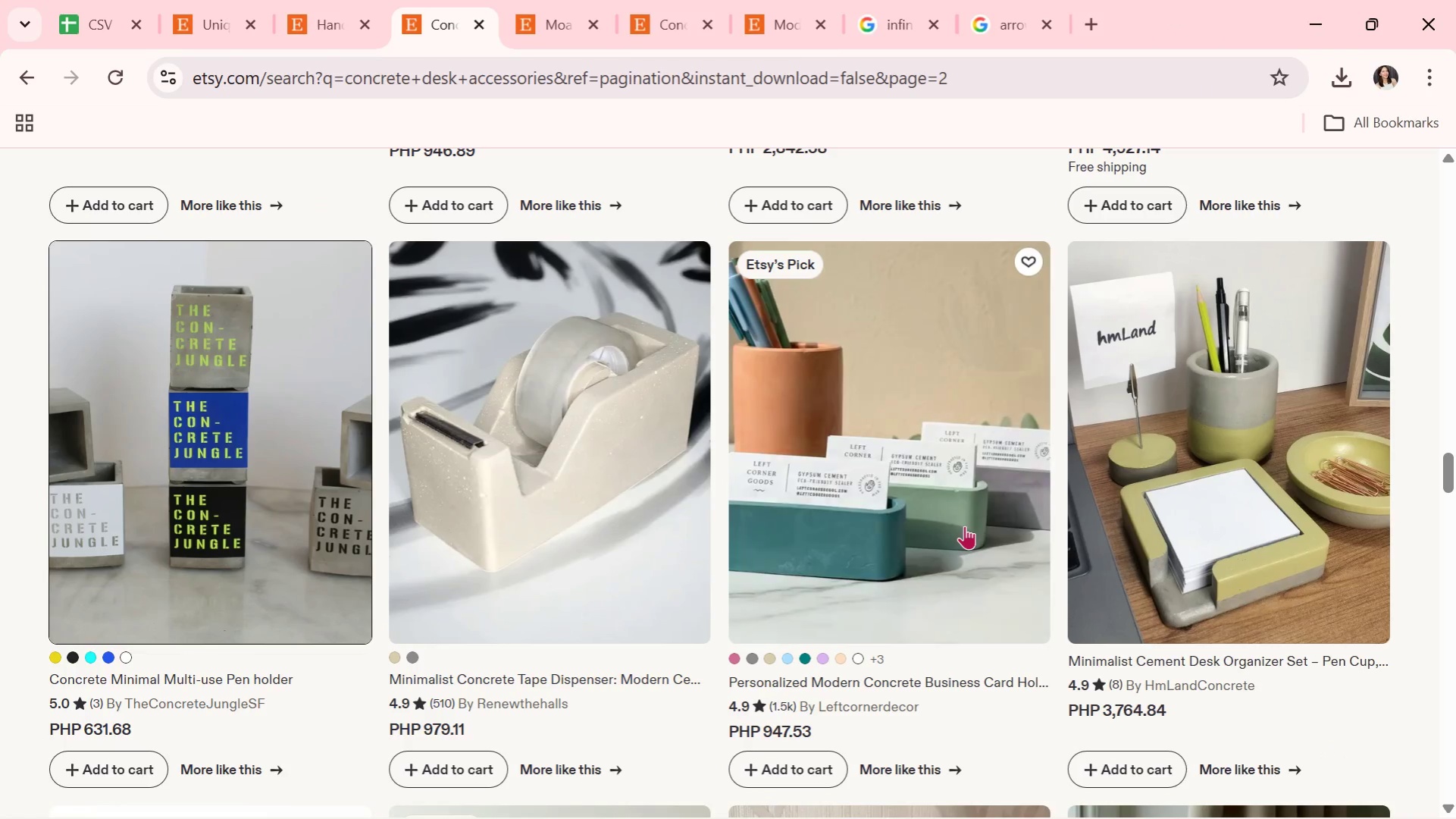 
scroll: coordinate [964, 526], scroll_direction: down, amount: 1.0
 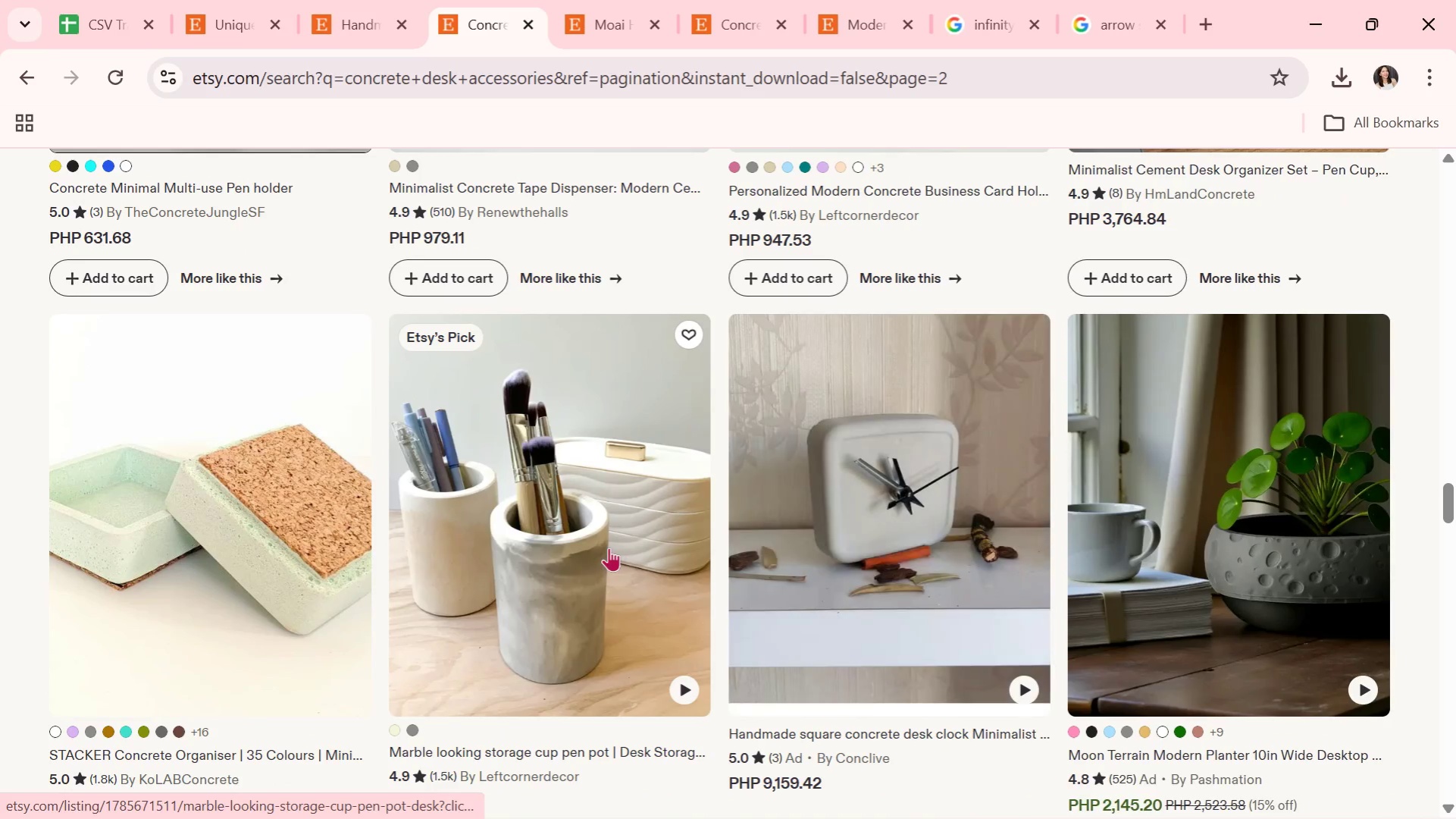 
left_click([609, 548])
 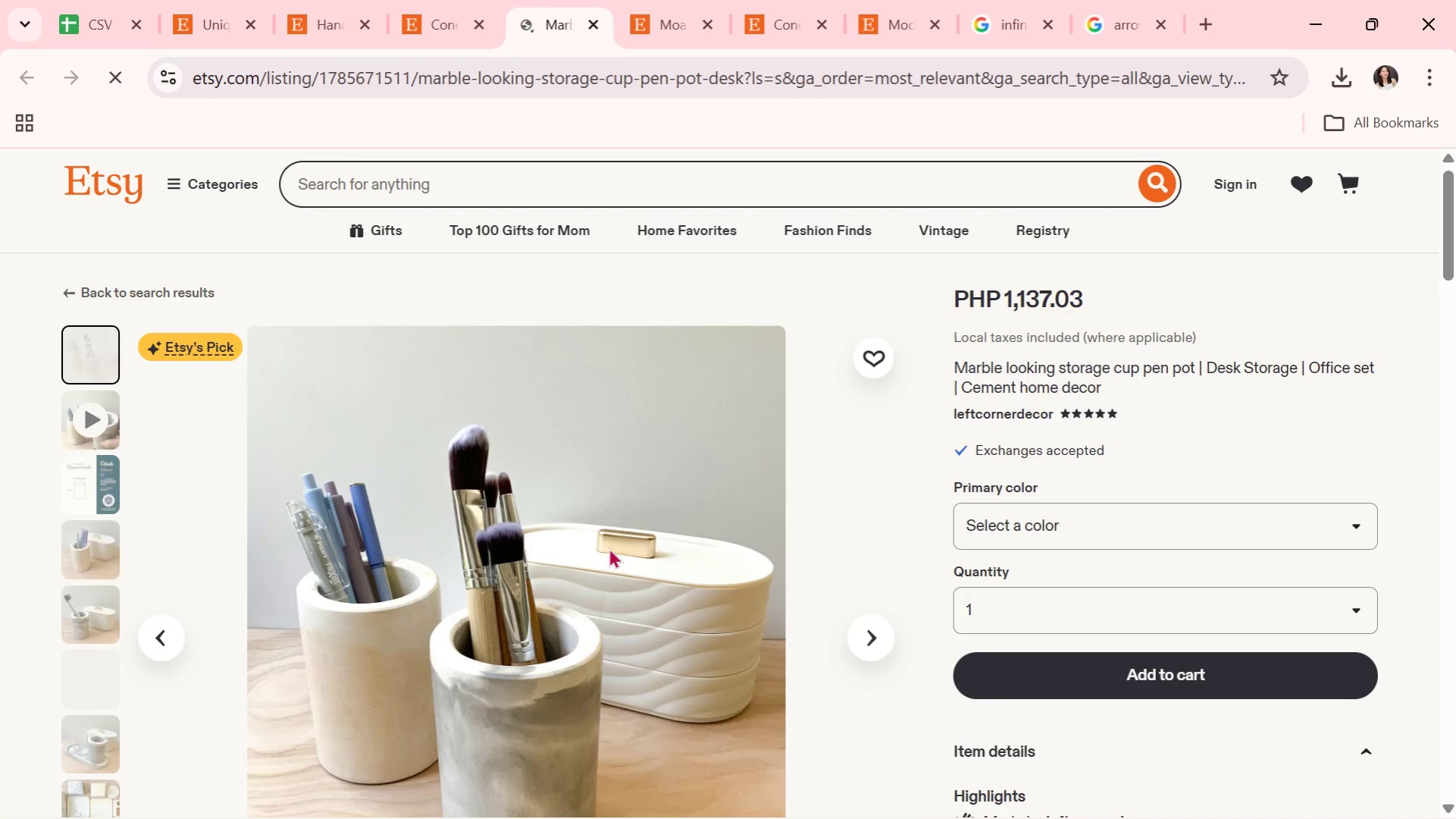 
wait(7.49)
 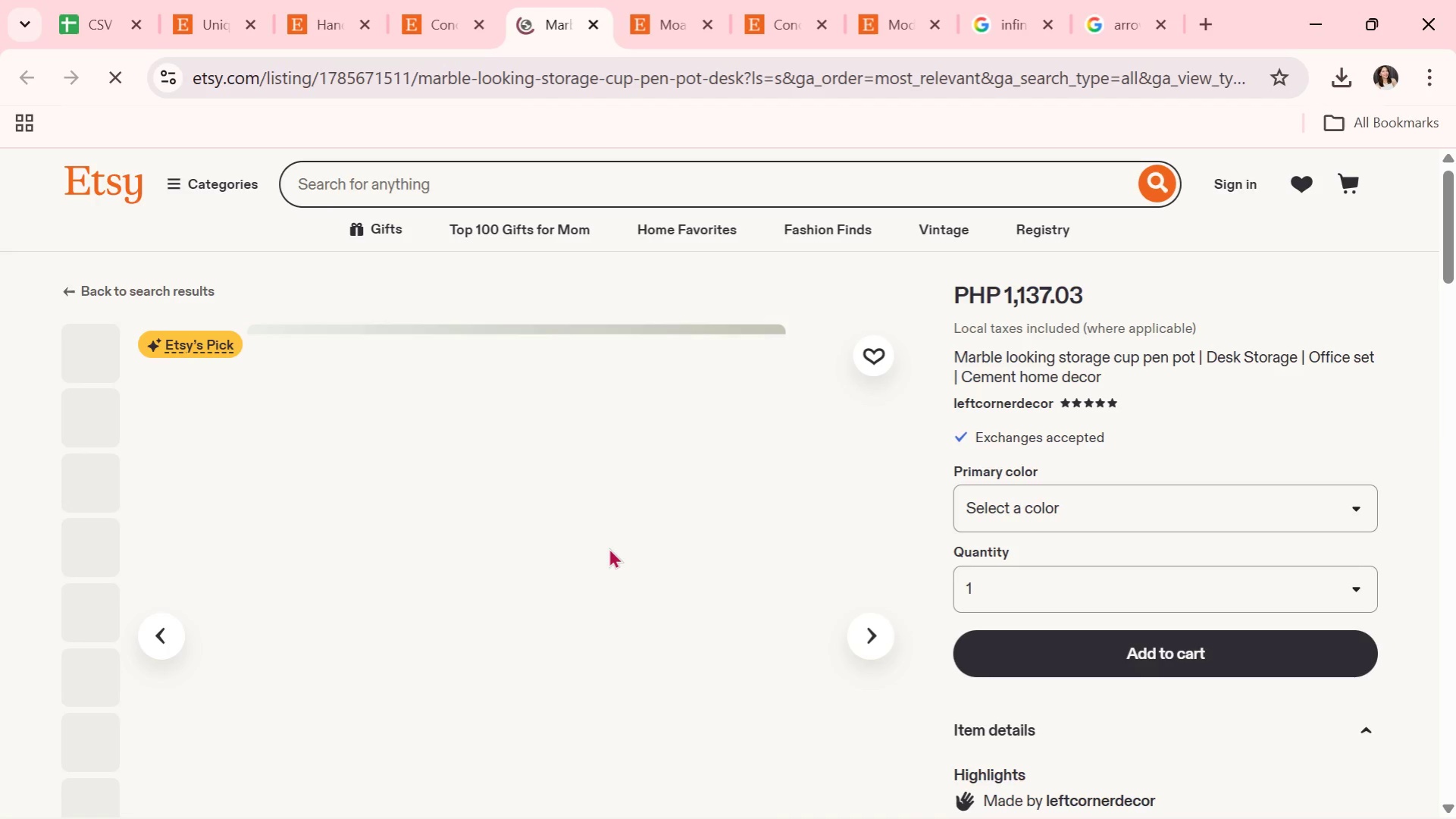 
scroll: coordinate [652, 544], scroll_direction: down, amount: 1.0
 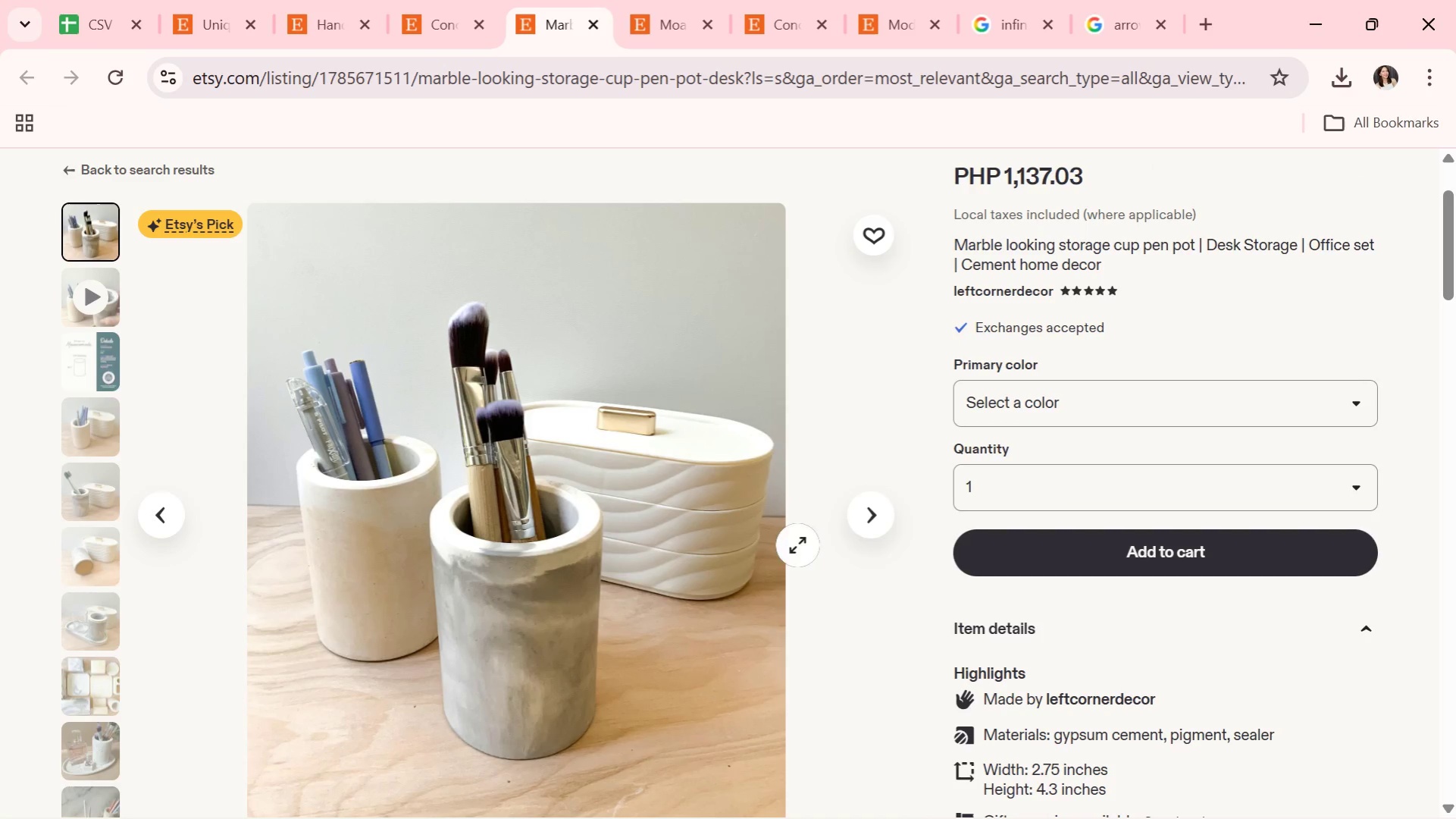 
left_click([863, 515])
 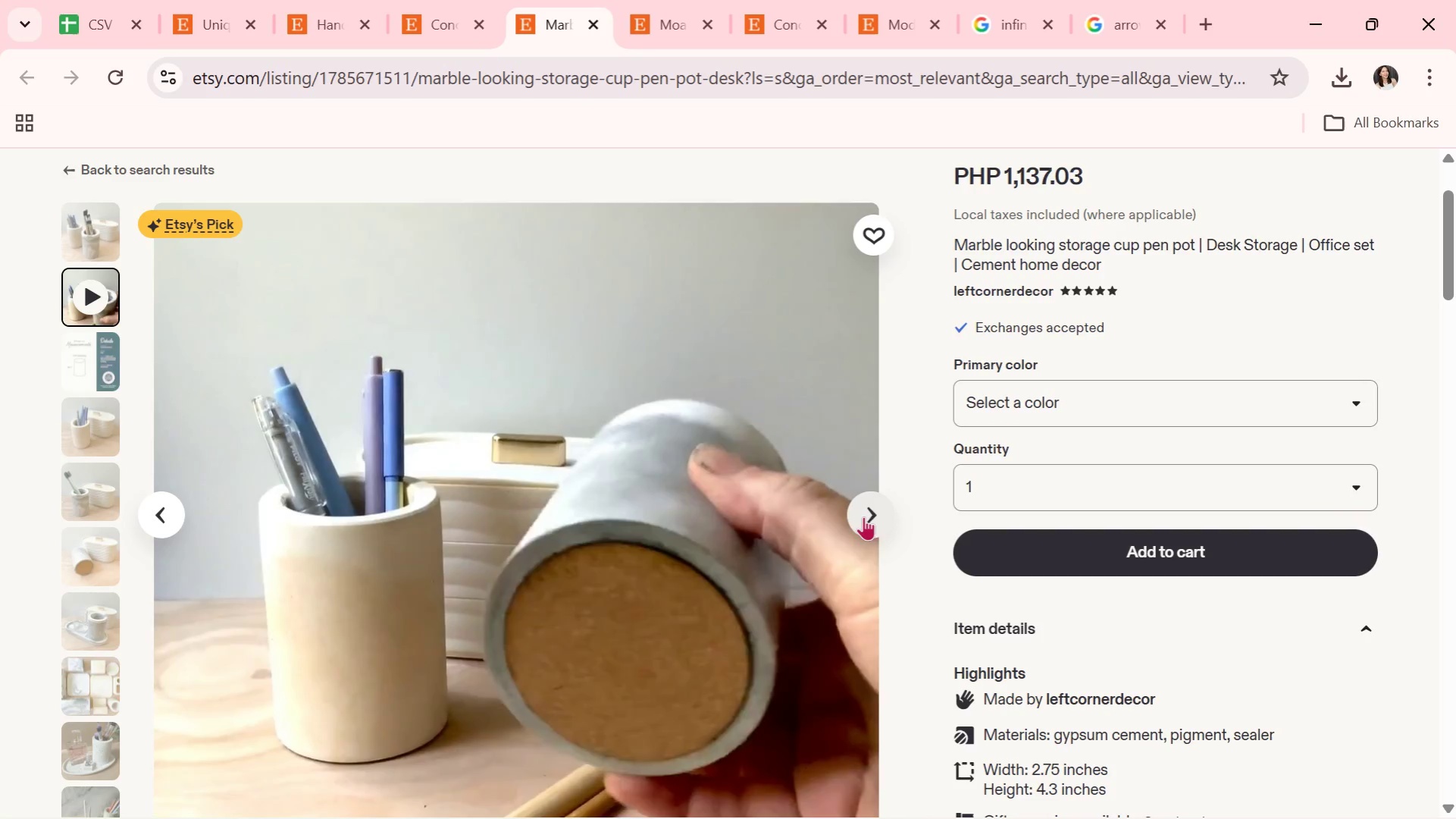 
wait(7.44)
 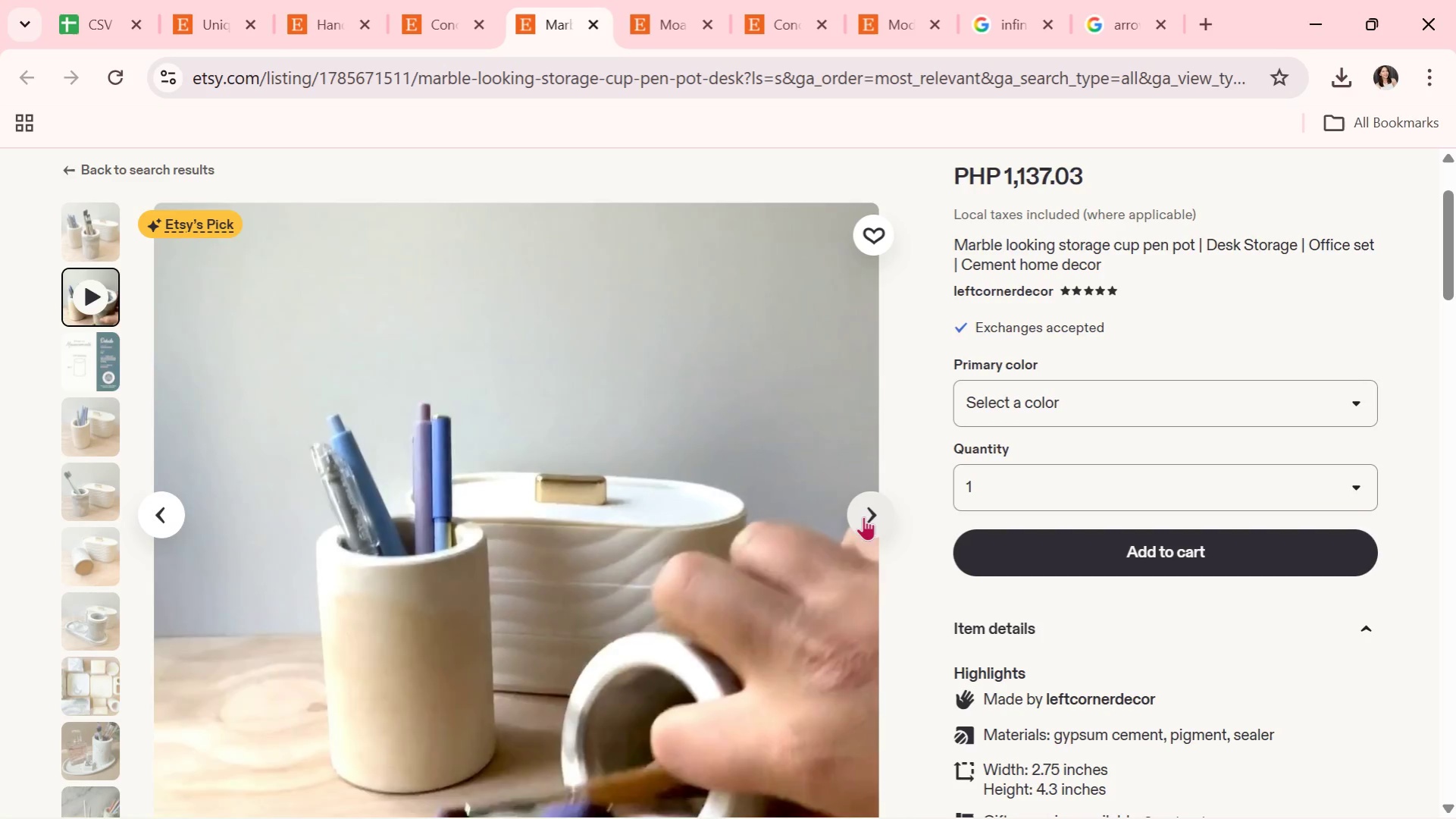 
left_click([863, 516])
 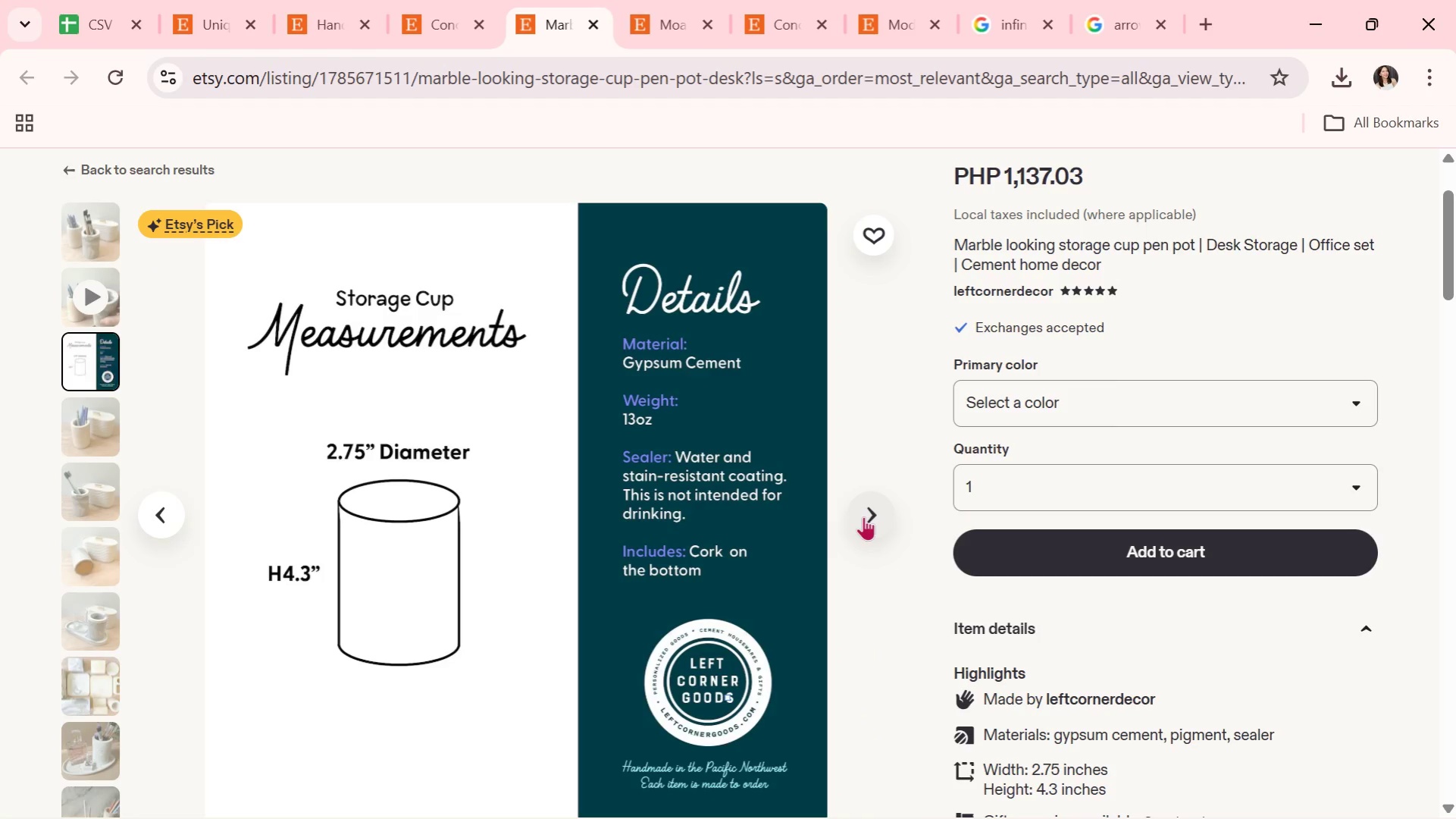 
wait(6.67)
 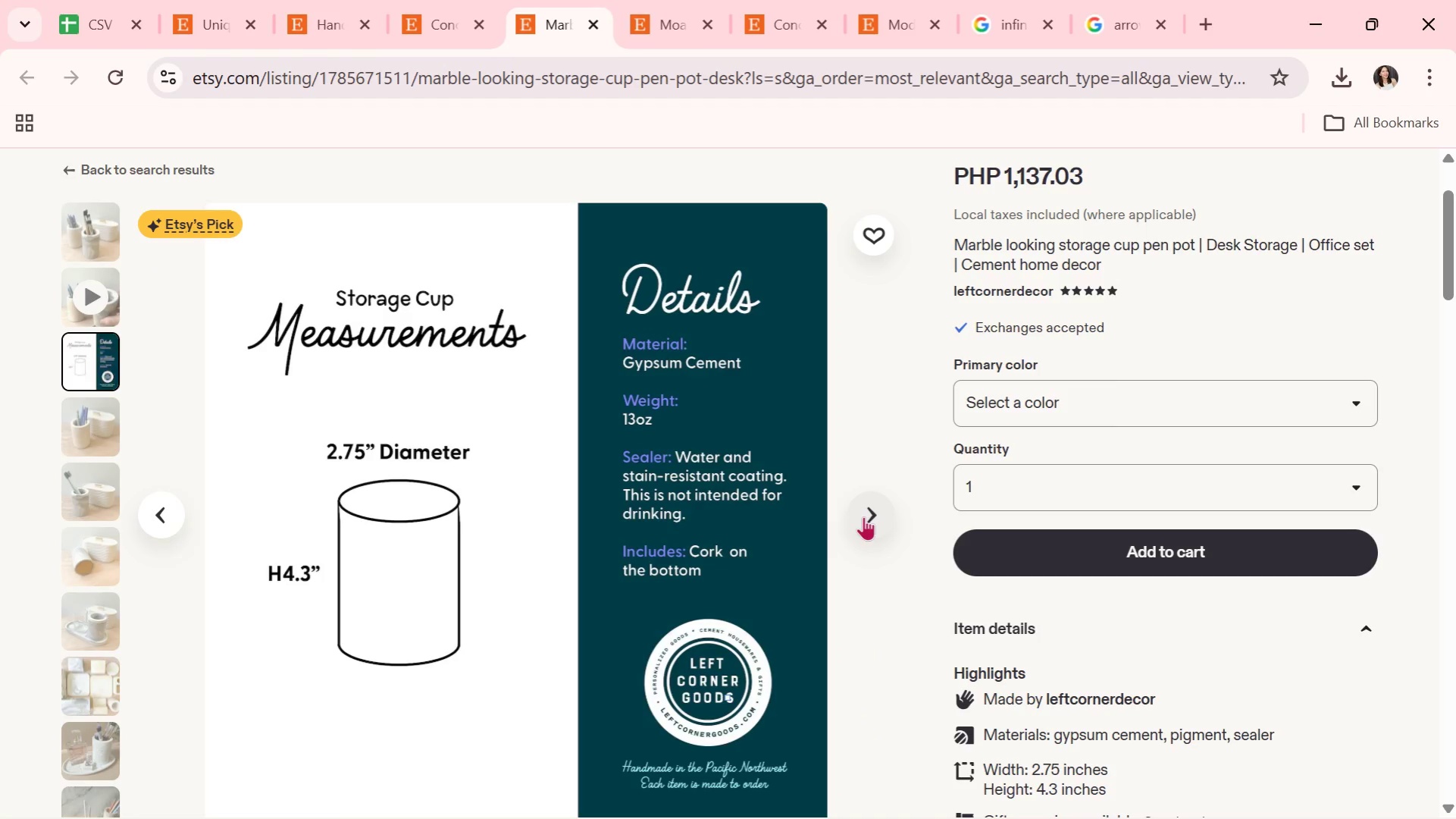 
left_click([863, 516])
 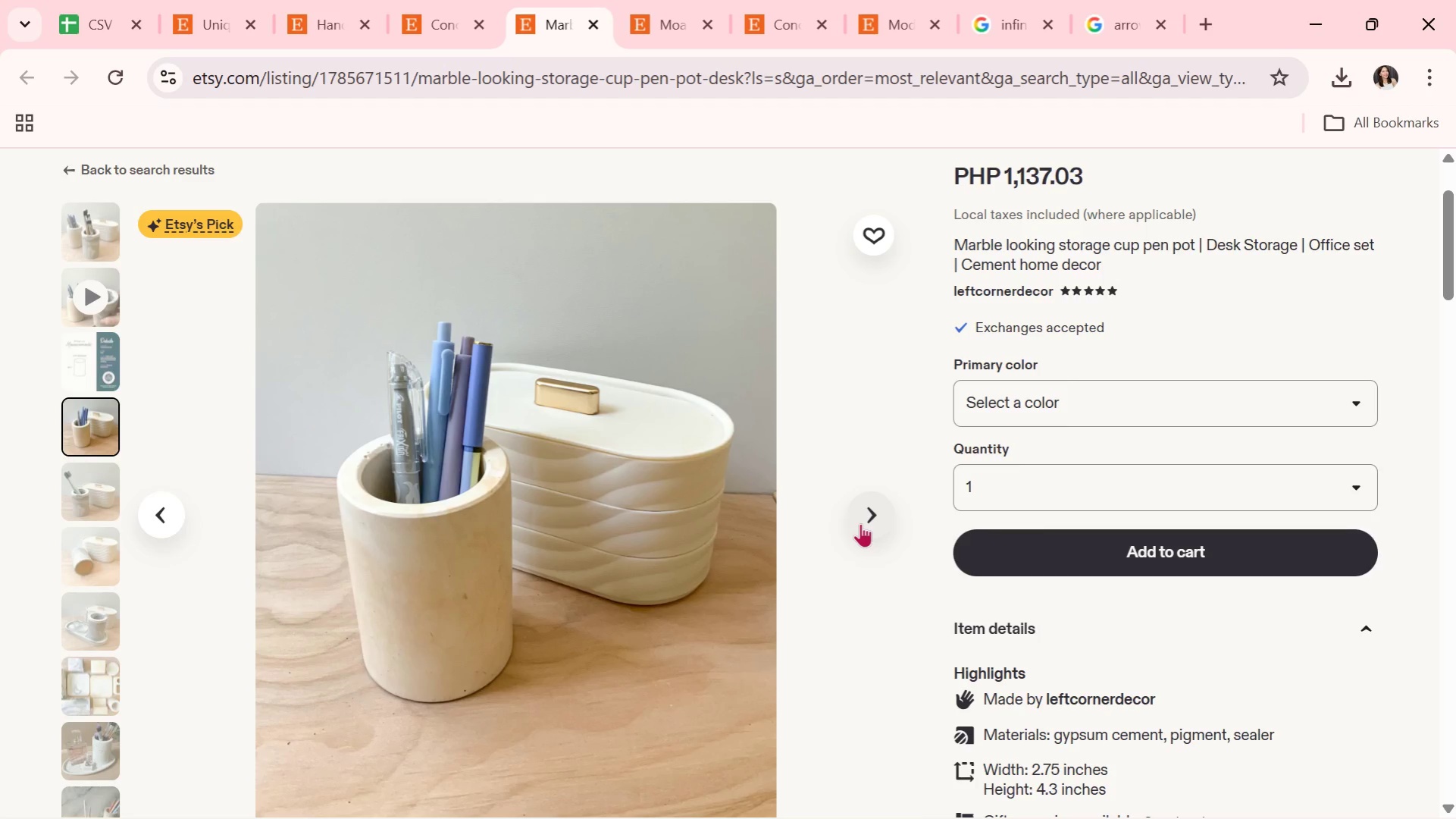 
wait(14.77)
 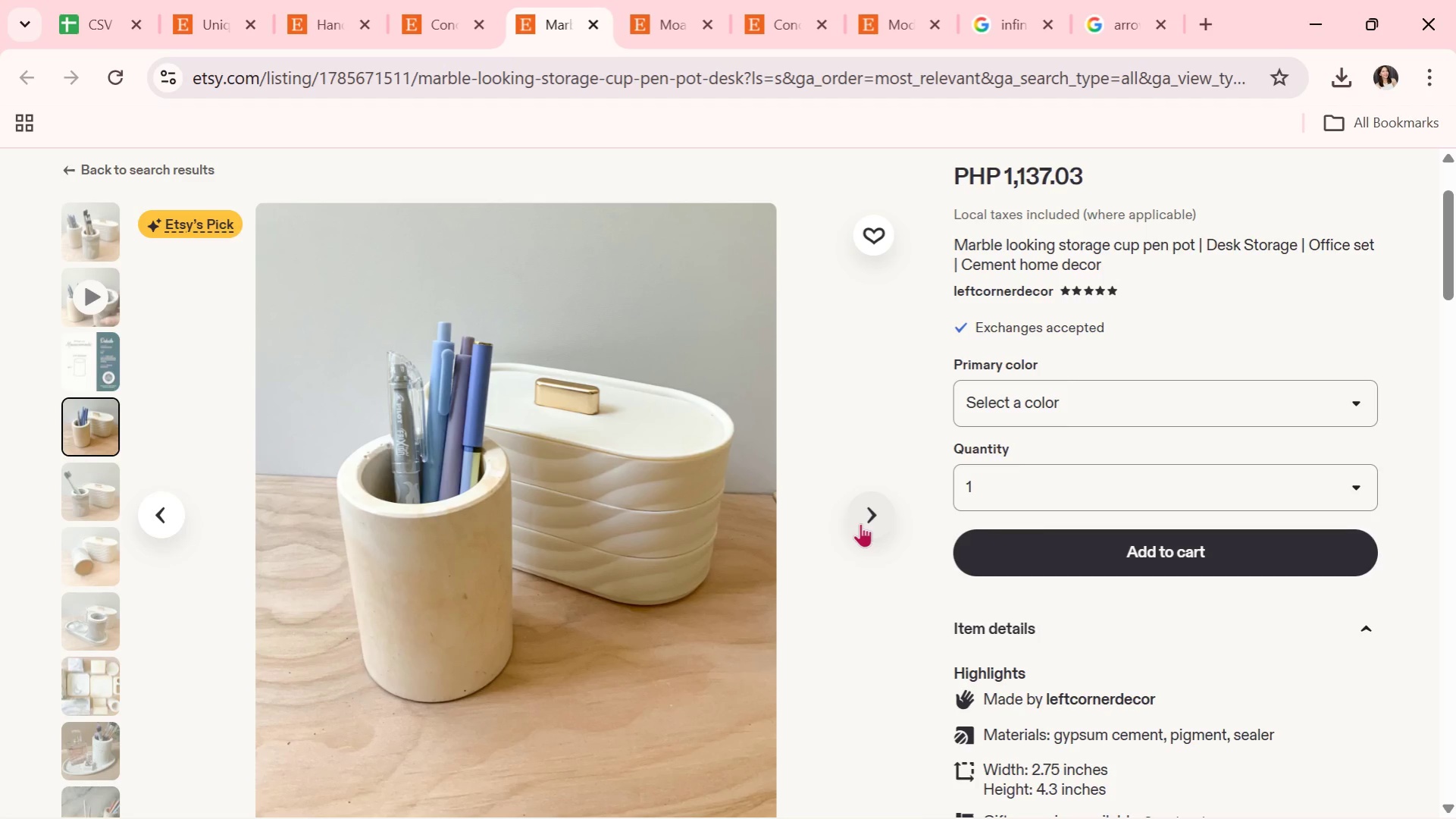 
left_click([860, 523])
 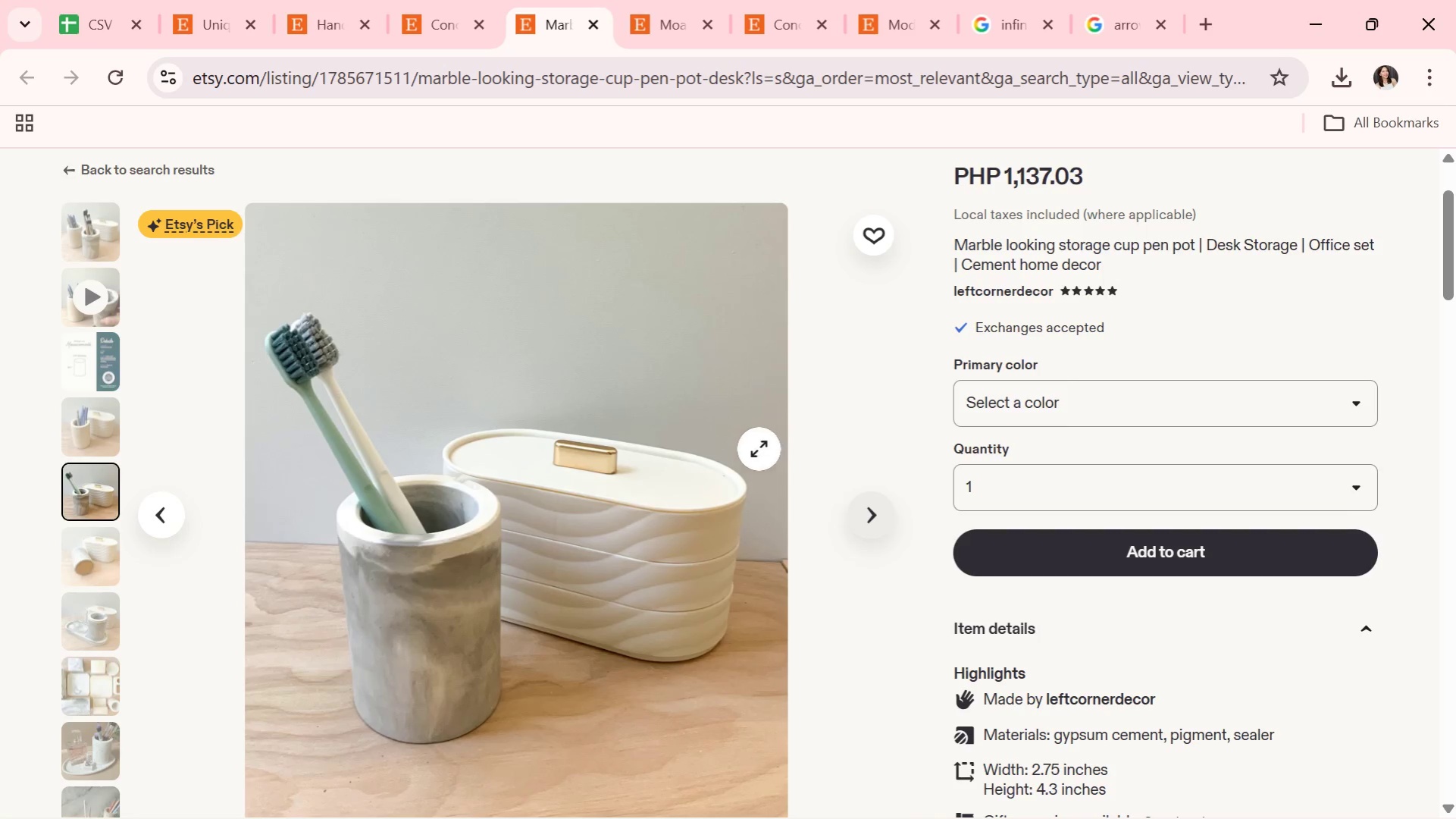 
wait(7.7)
 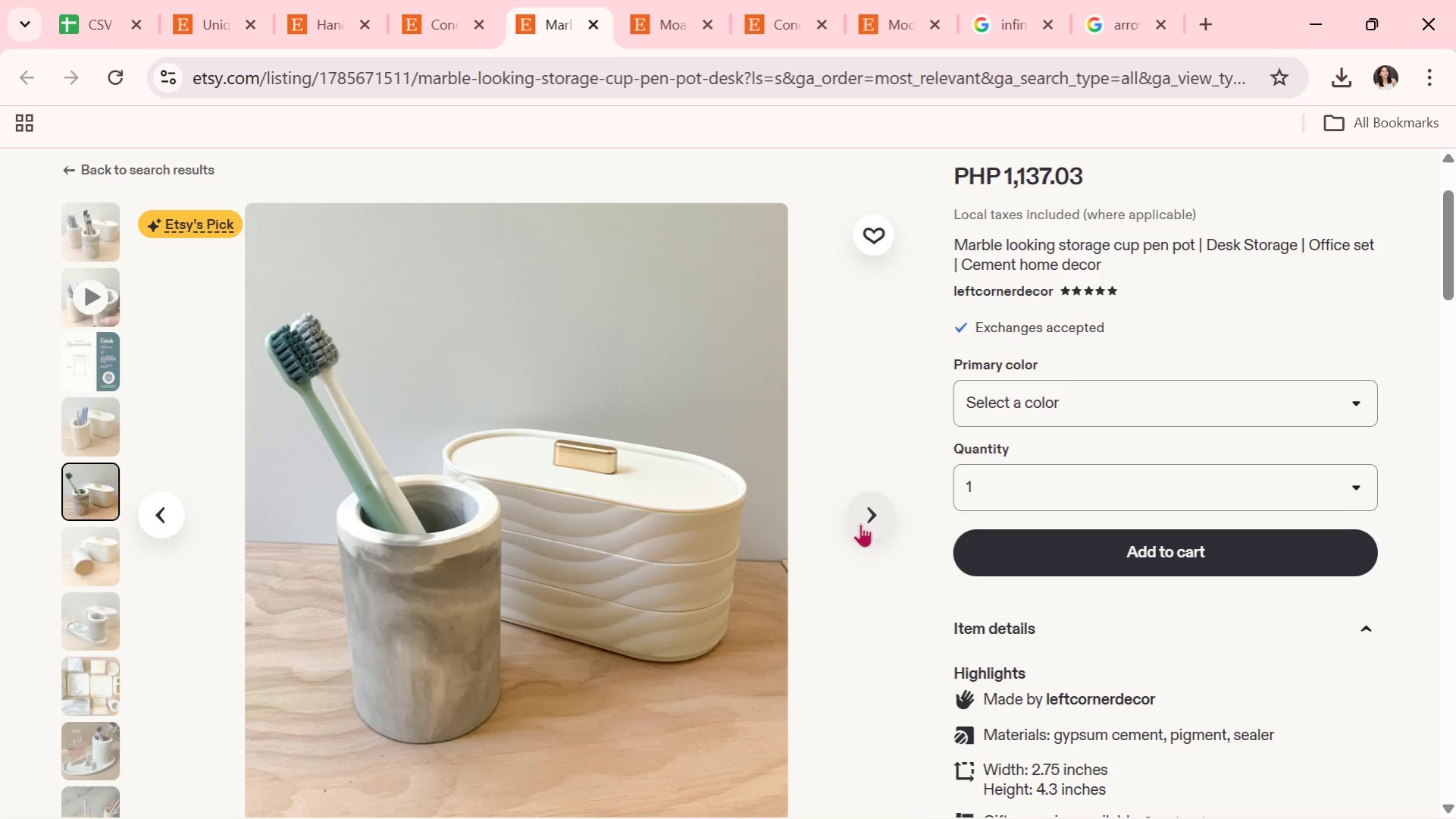 
left_click([591, 22])
 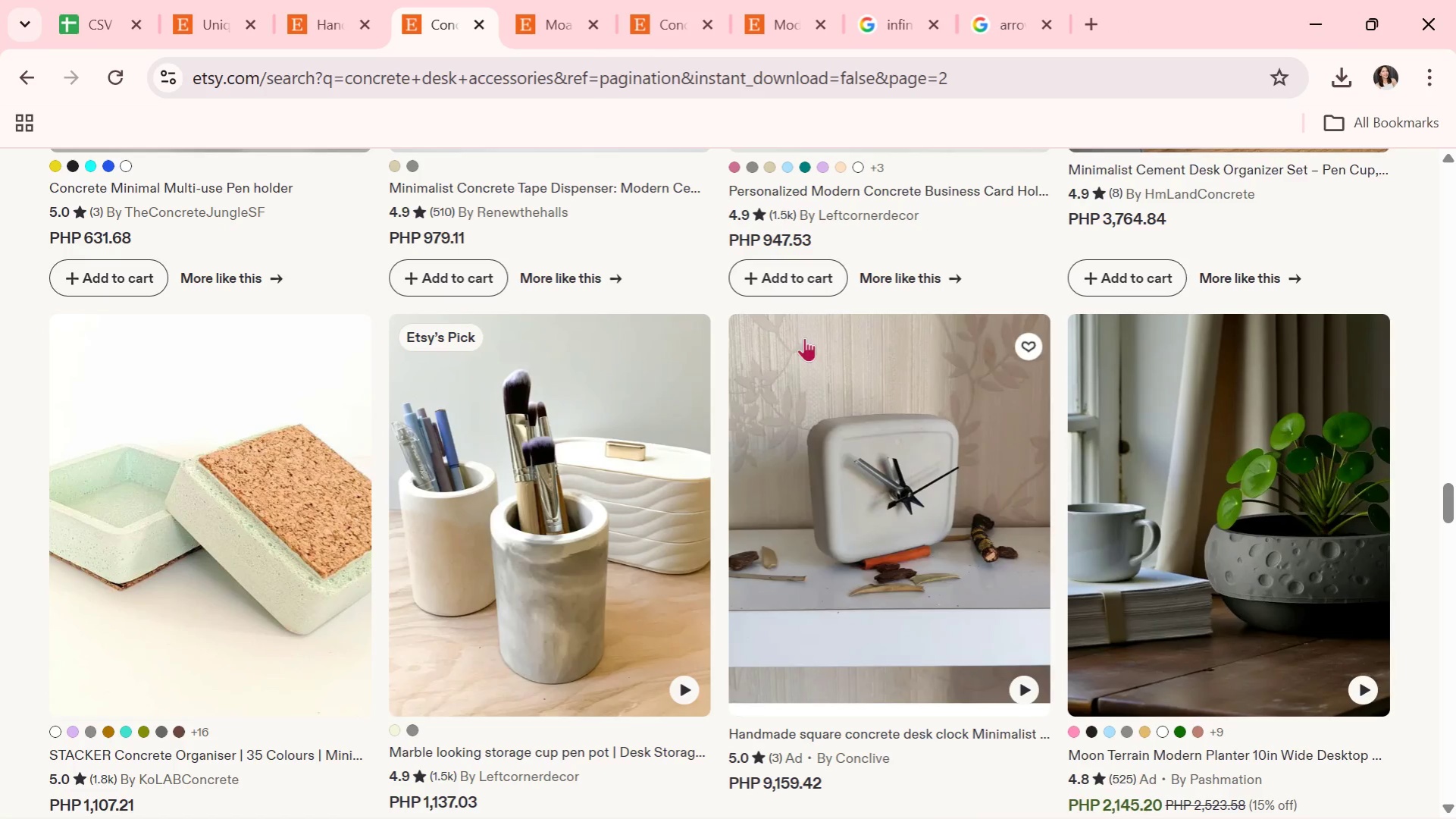 
scroll: coordinate [911, 473], scroll_direction: down, amount: 6.0
 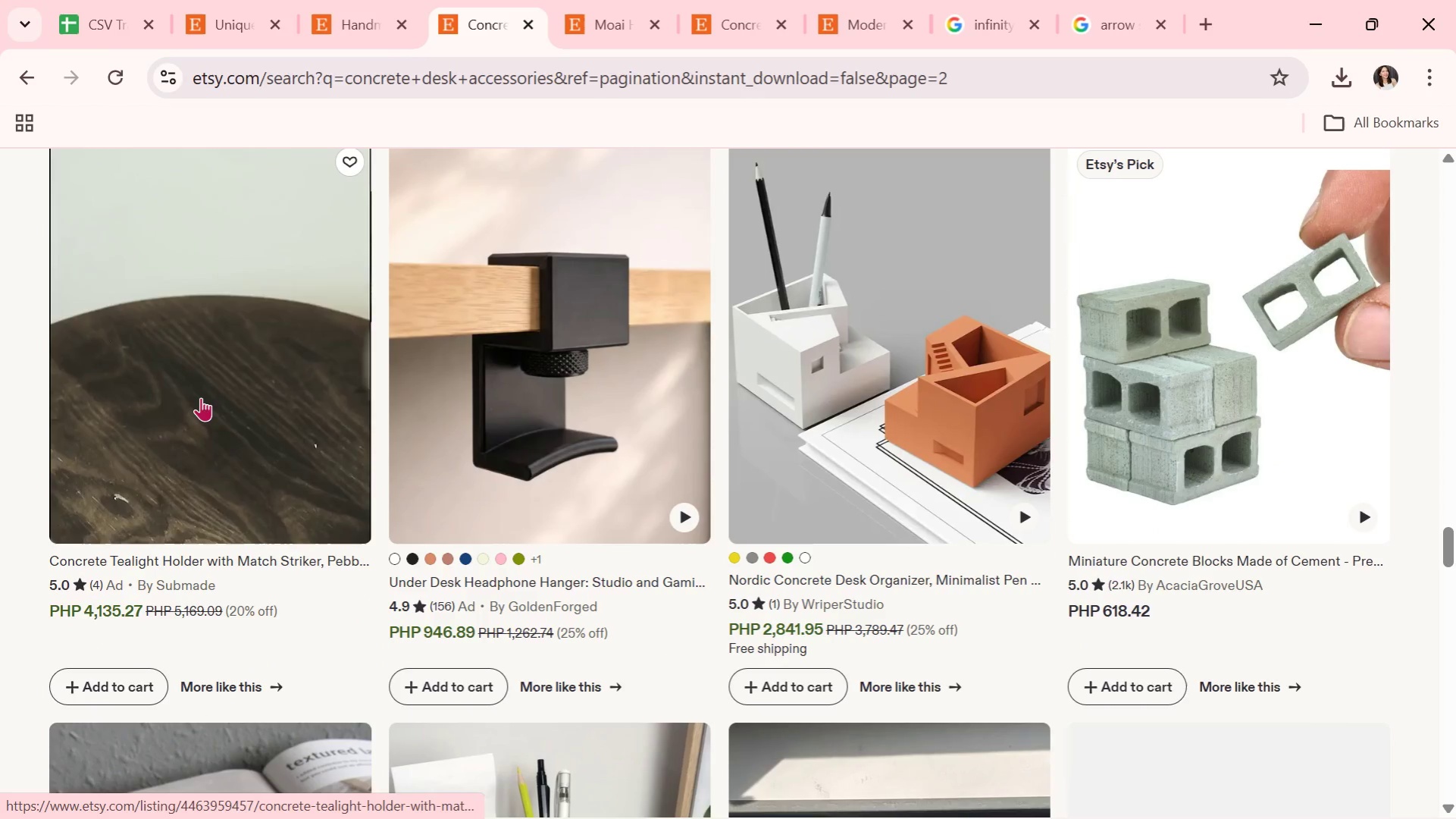 
left_click([201, 397])
 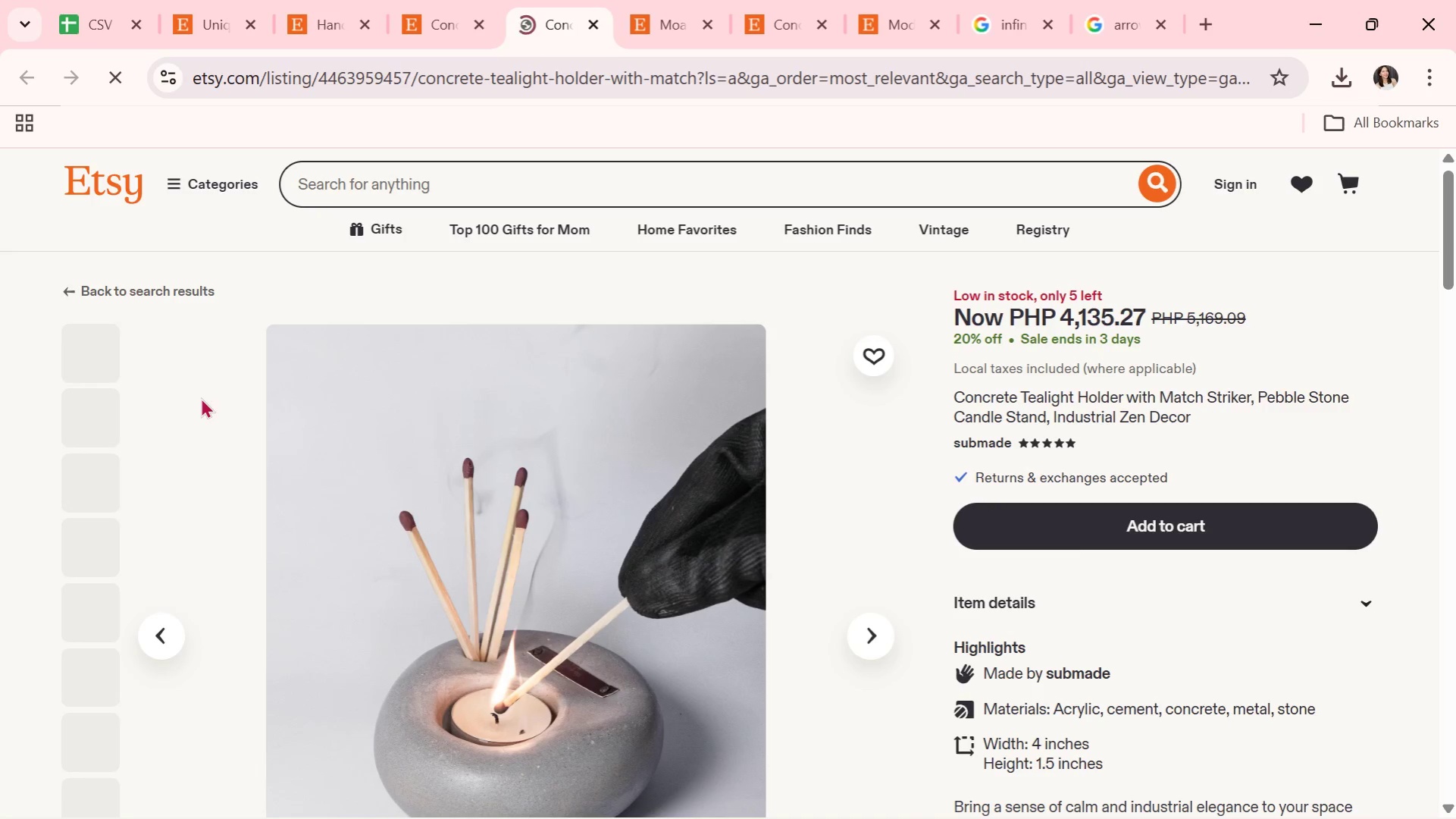 
scroll: coordinate [650, 506], scroll_direction: down, amount: 1.0
 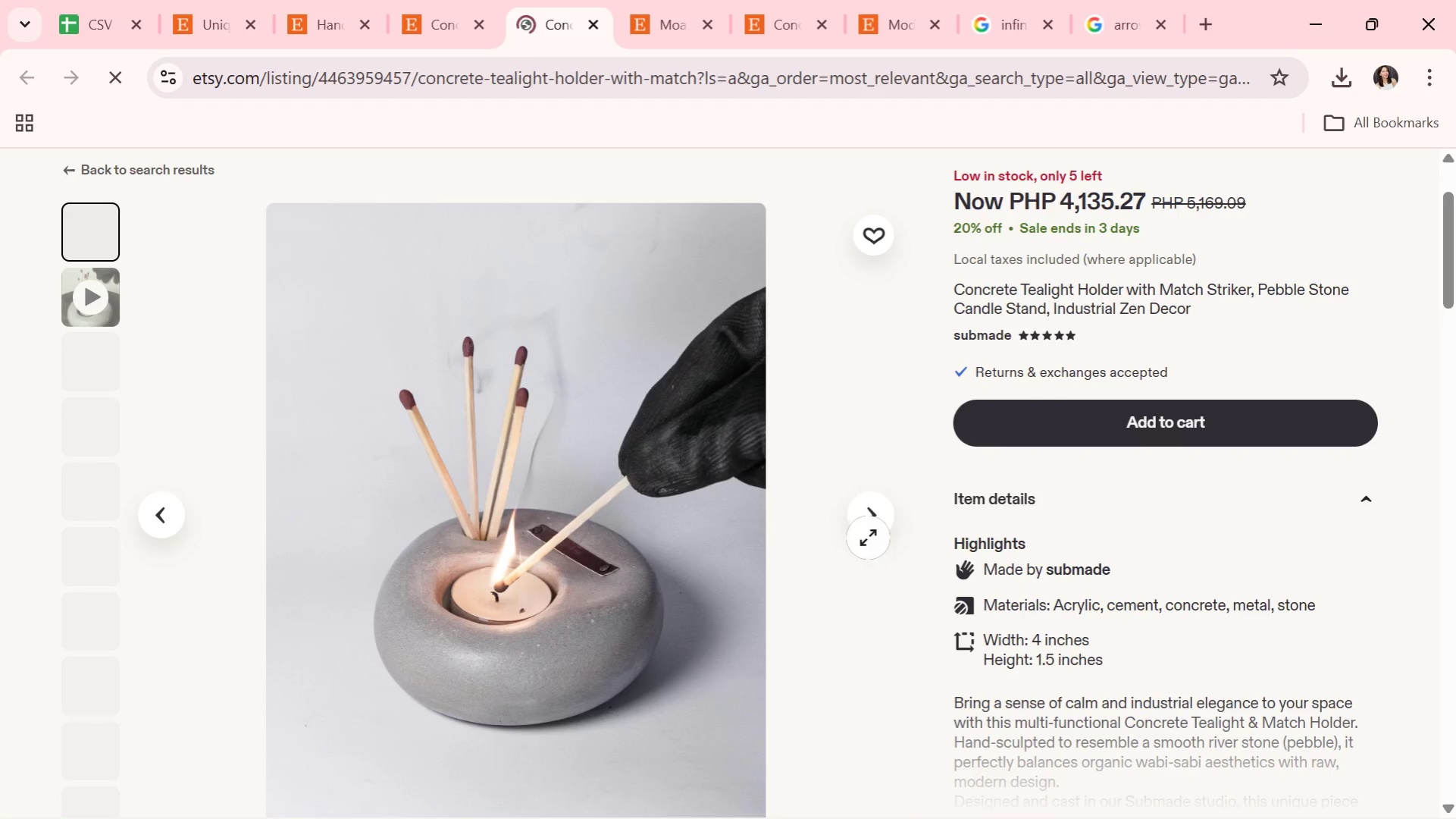 
left_click([875, 530])
 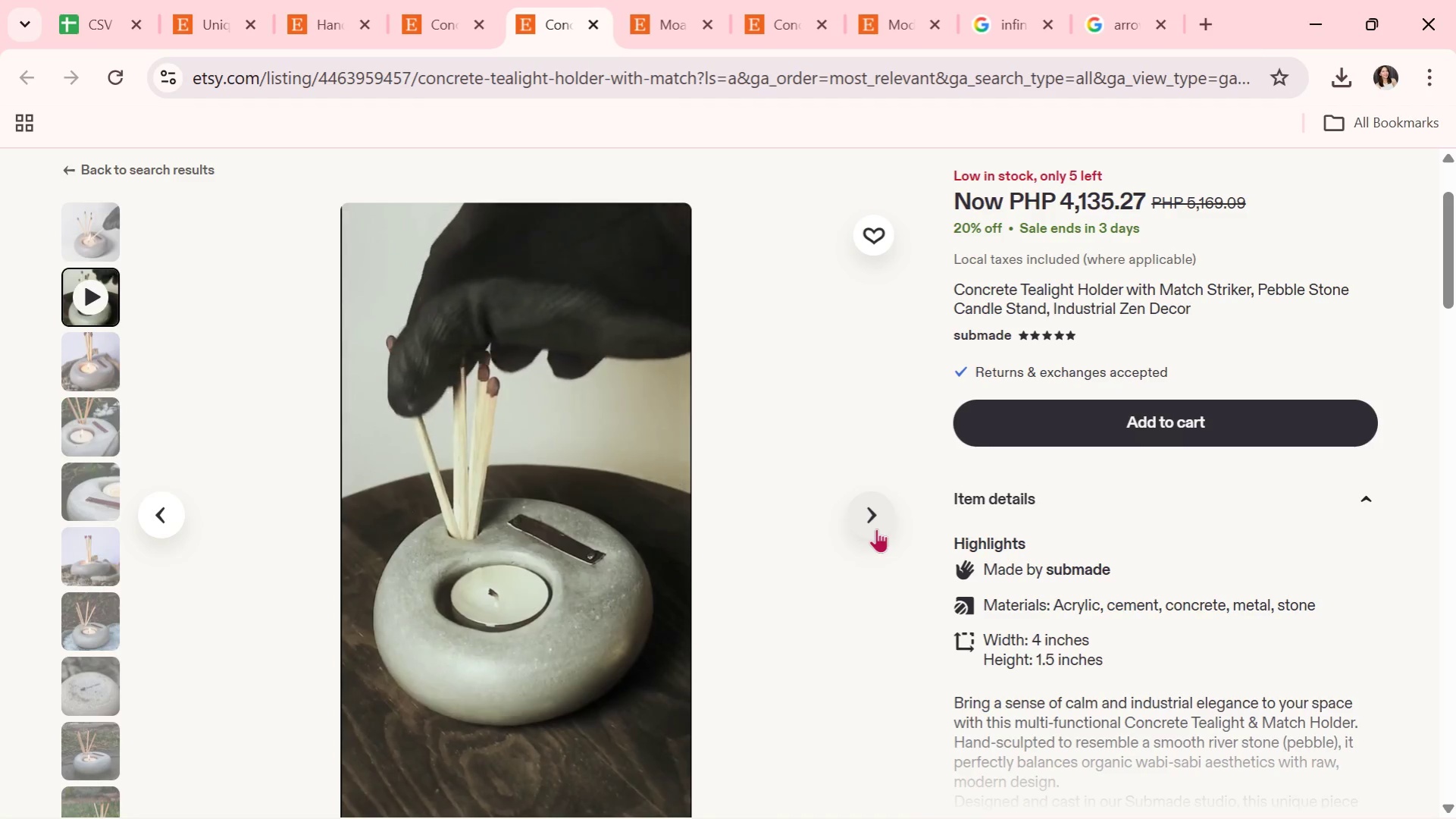 
wait(7.45)
 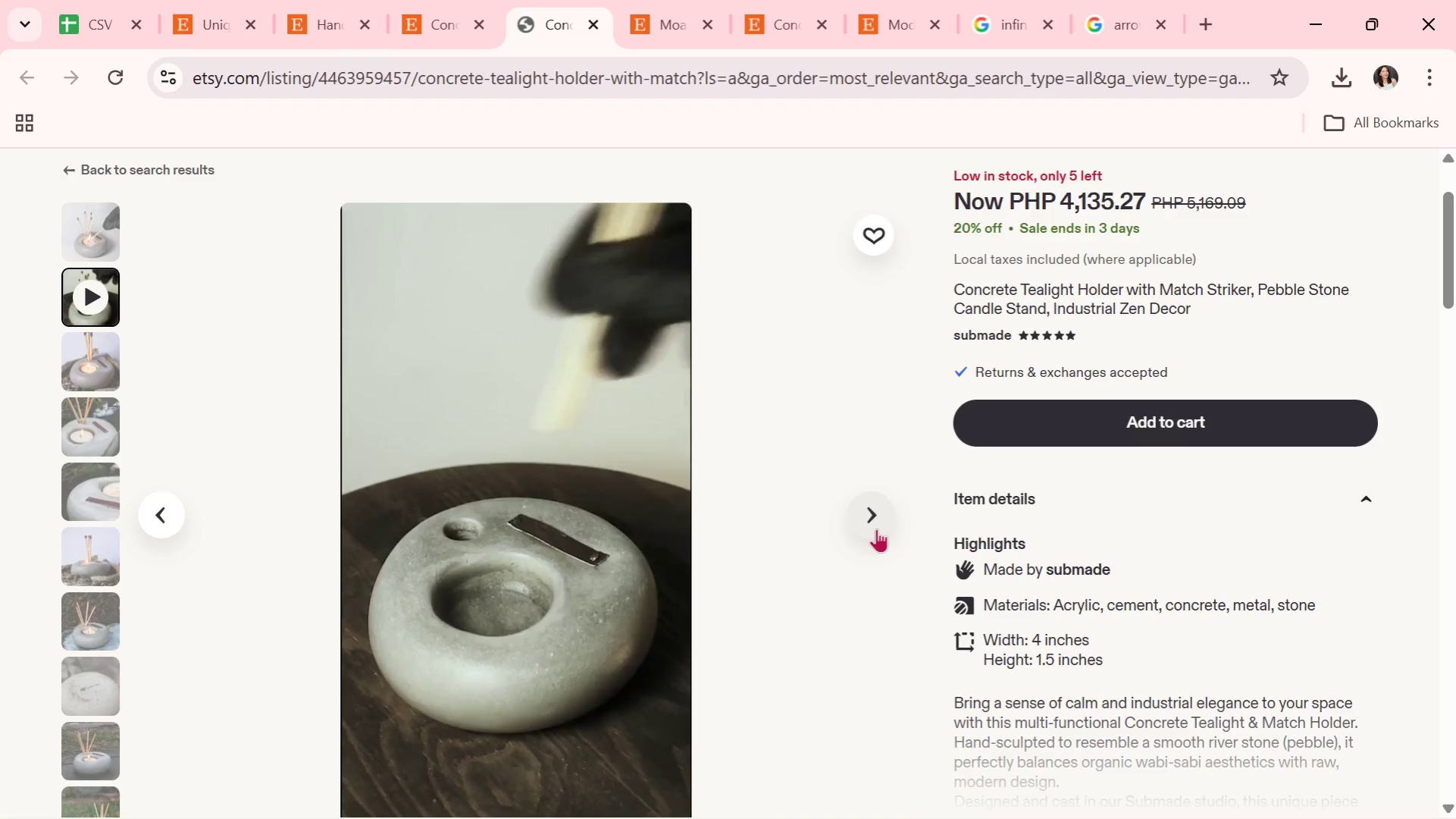 
left_click([876, 529])
 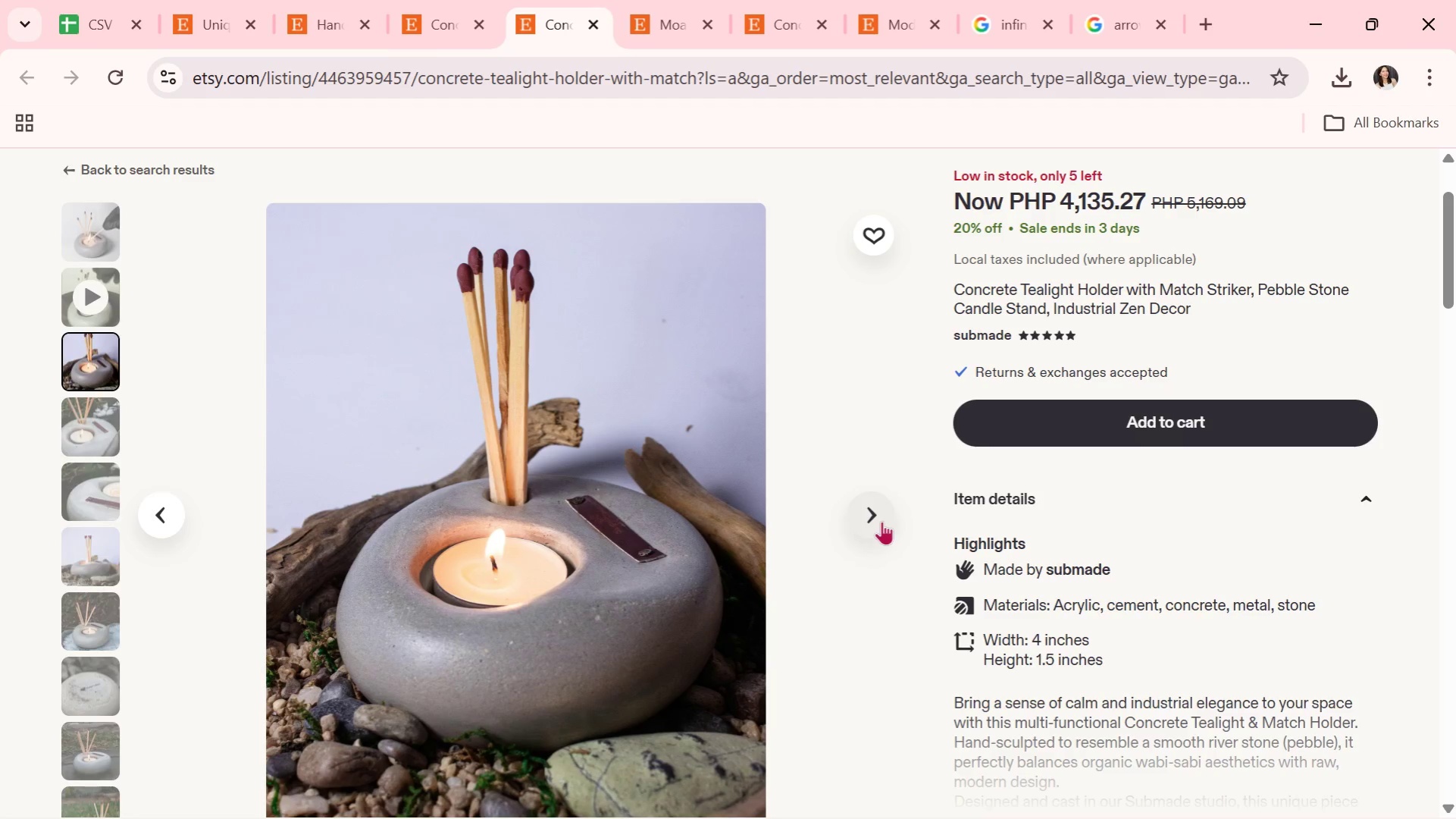 
wait(10.61)
 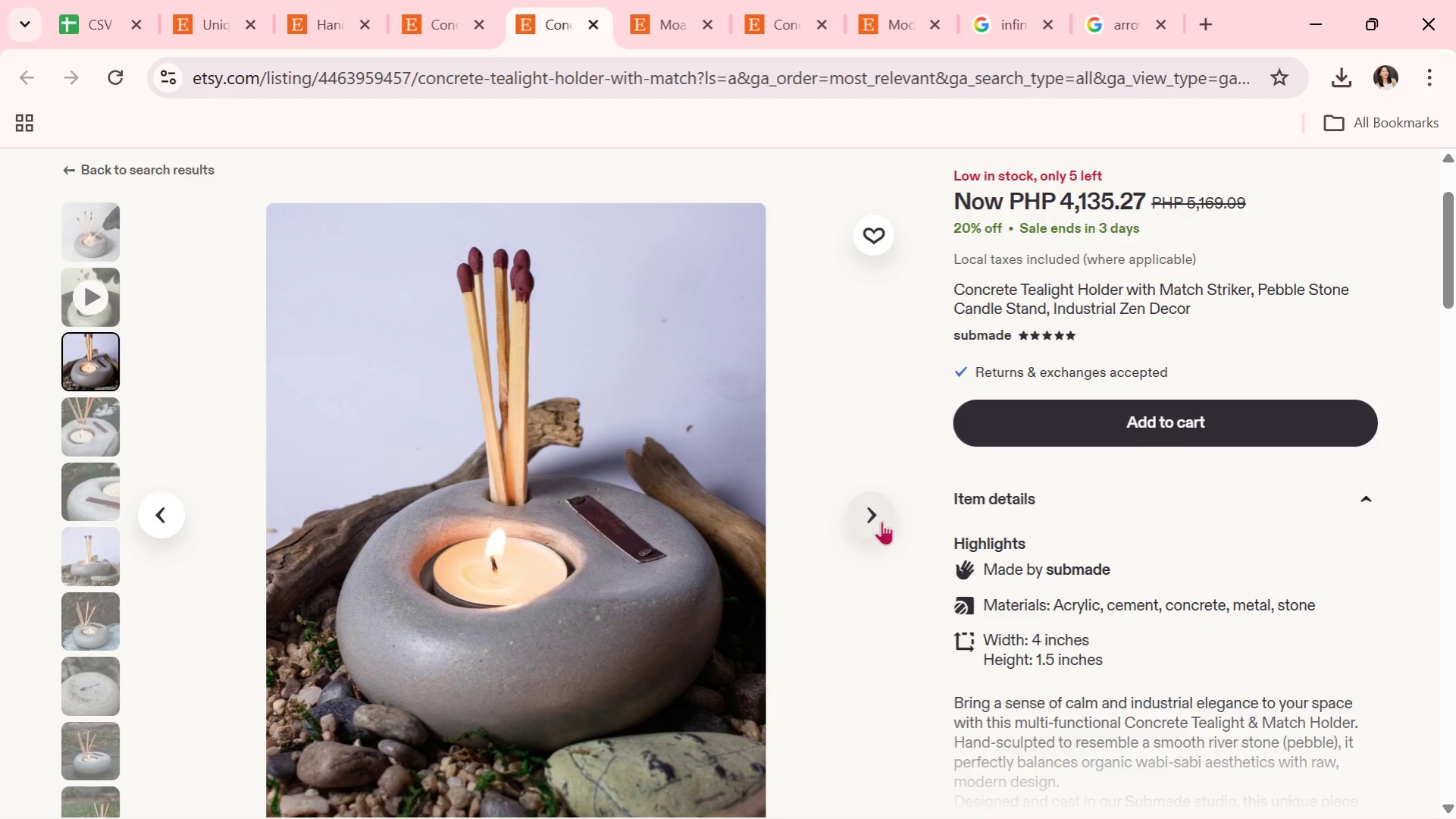 
scroll: coordinate [873, 567], scroll_direction: down, amount: 1.0
 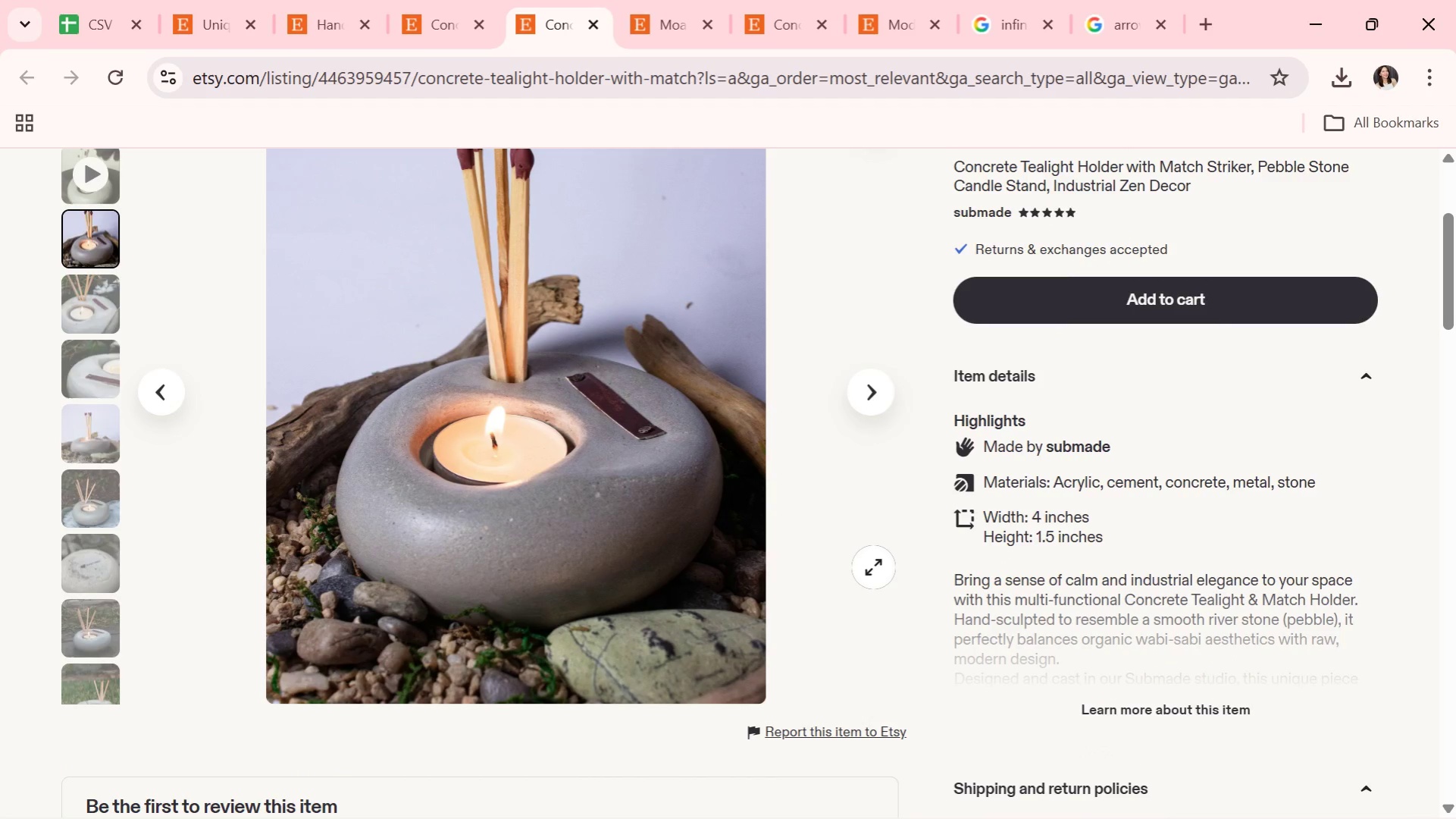 
scroll: coordinate [873, 567], scroll_direction: none, amount: 0.0
 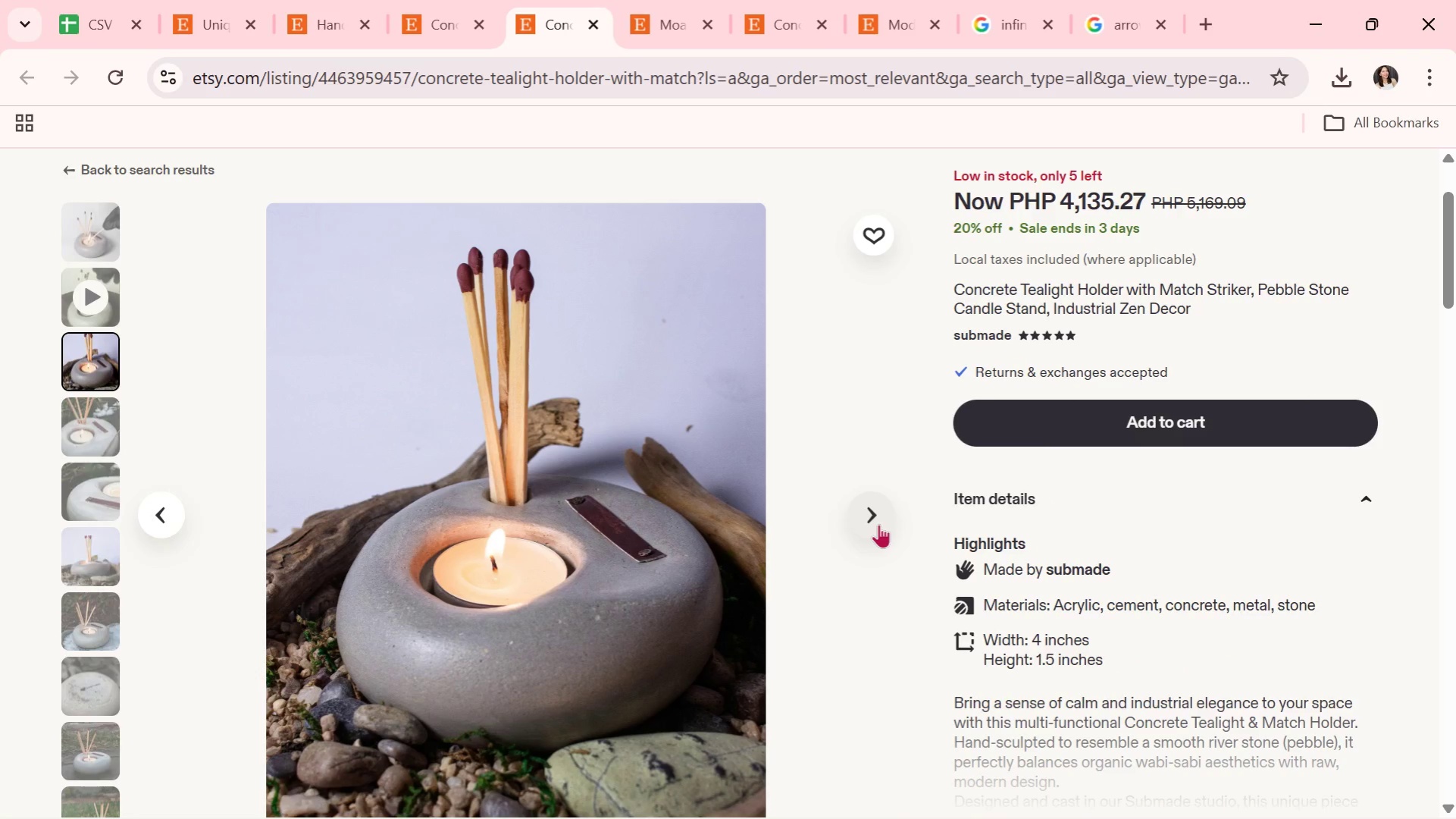 
left_click([878, 524])
 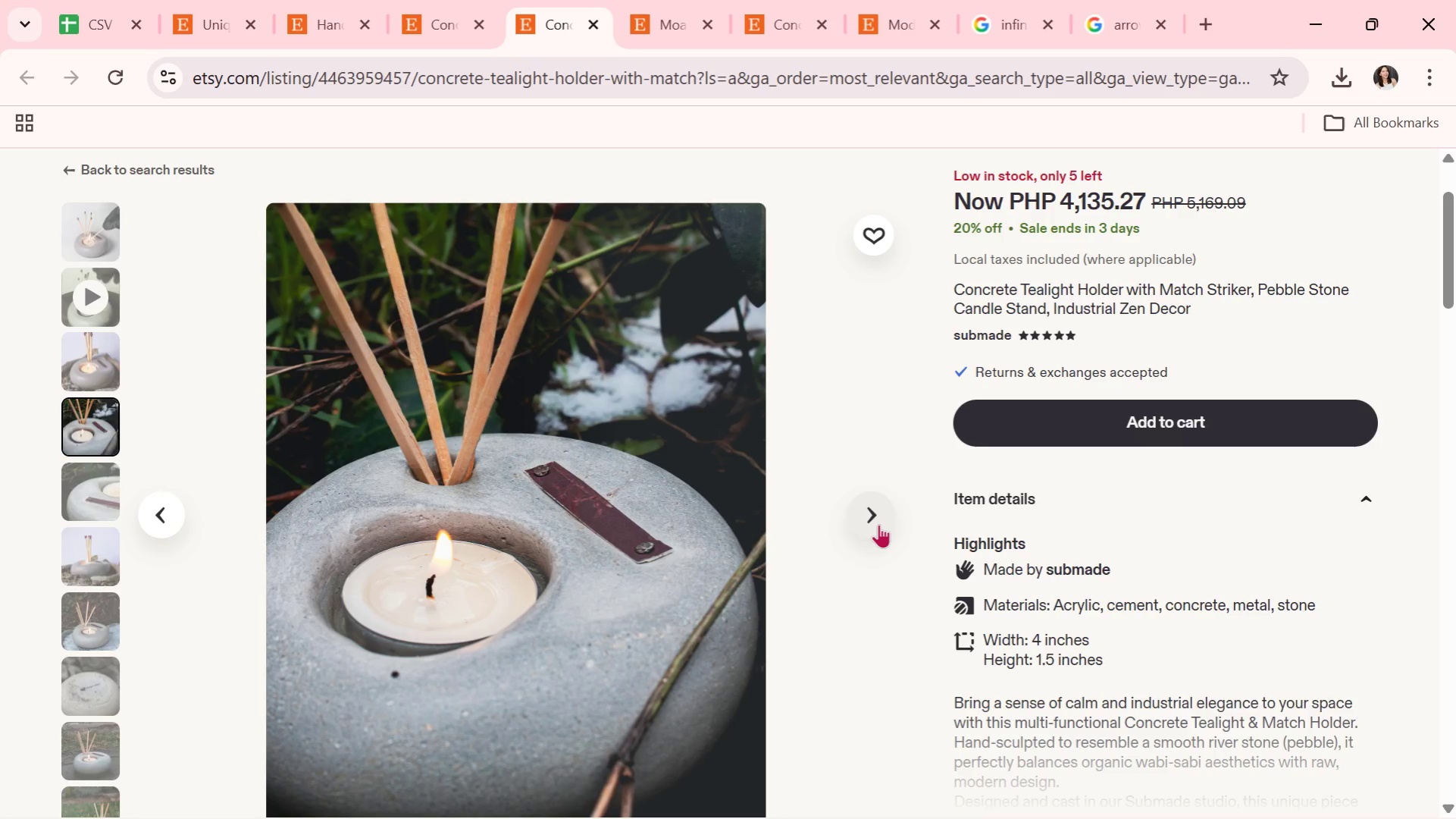 
wait(11.95)
 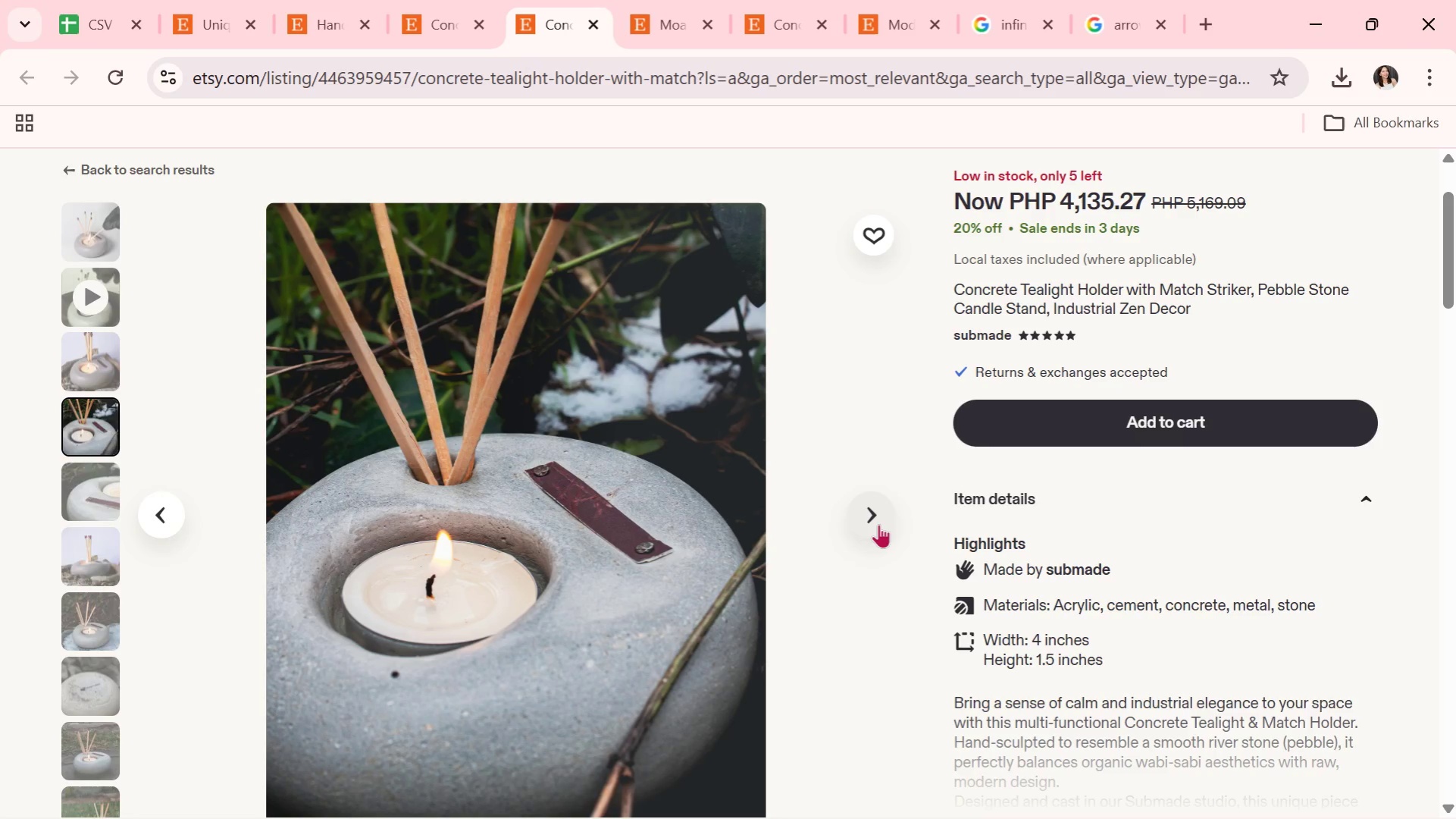 
left_click([878, 524])
 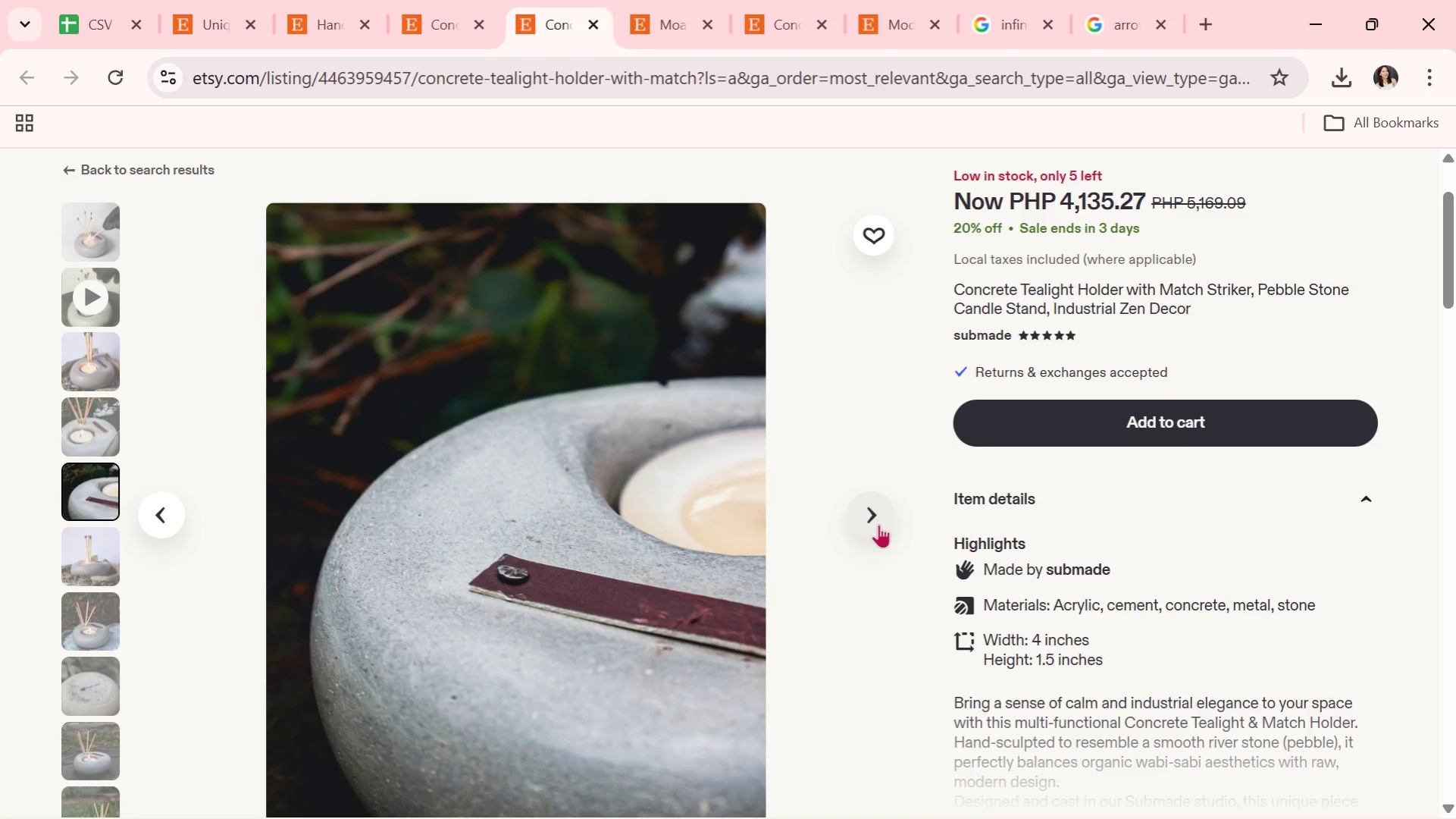 
wait(9.86)
 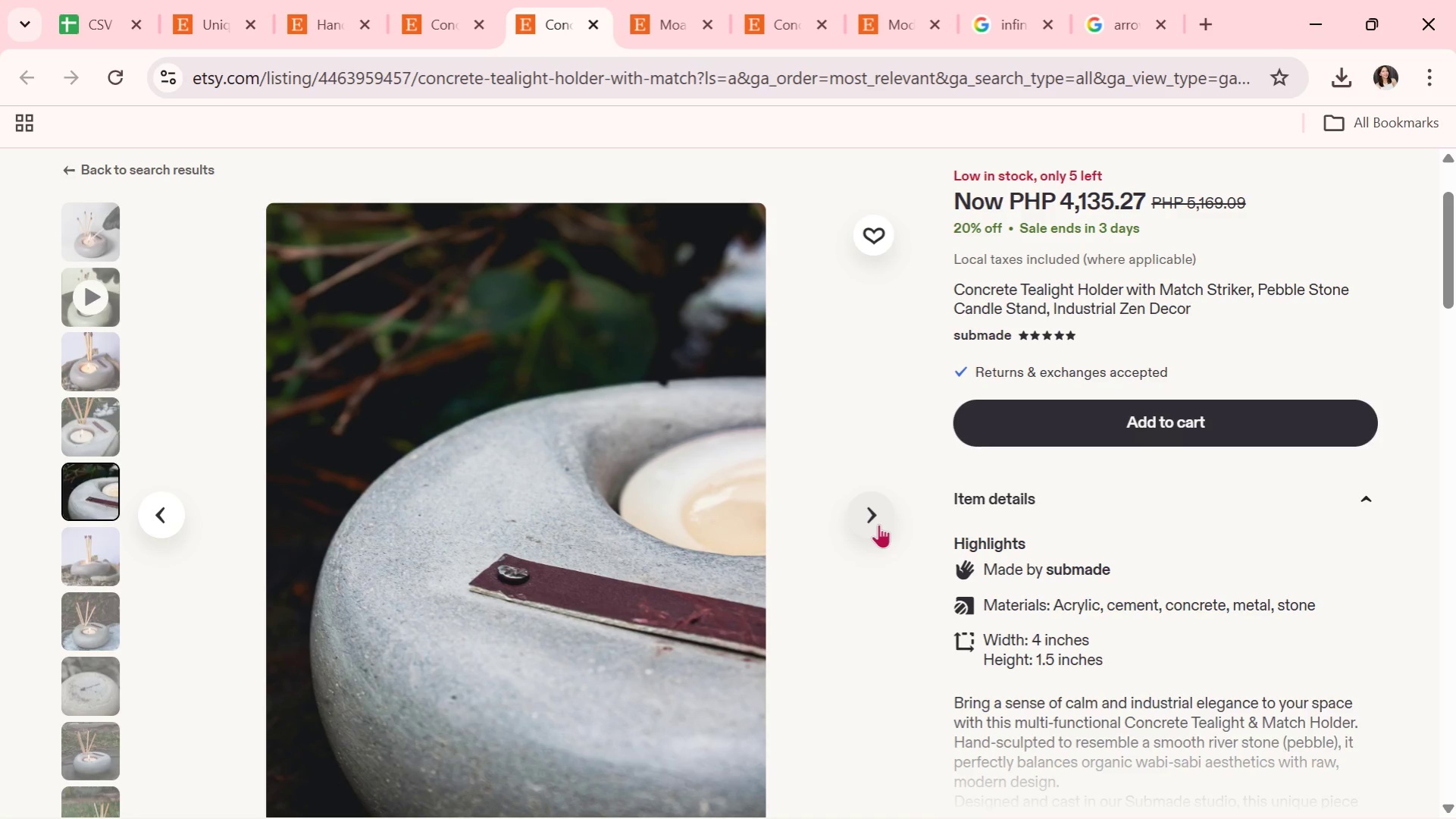 
left_click([878, 524])
 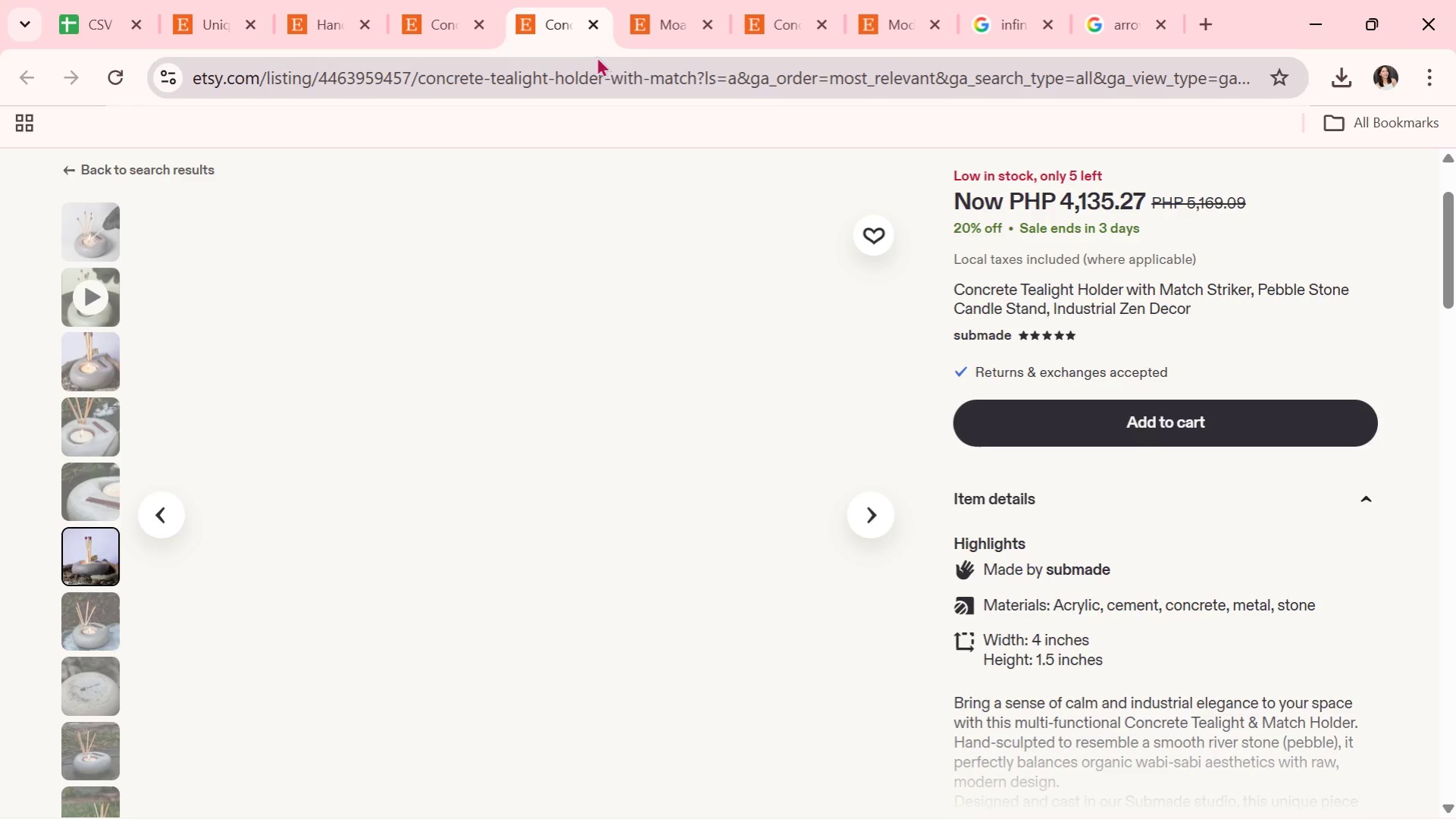 
left_click([594, 26])
 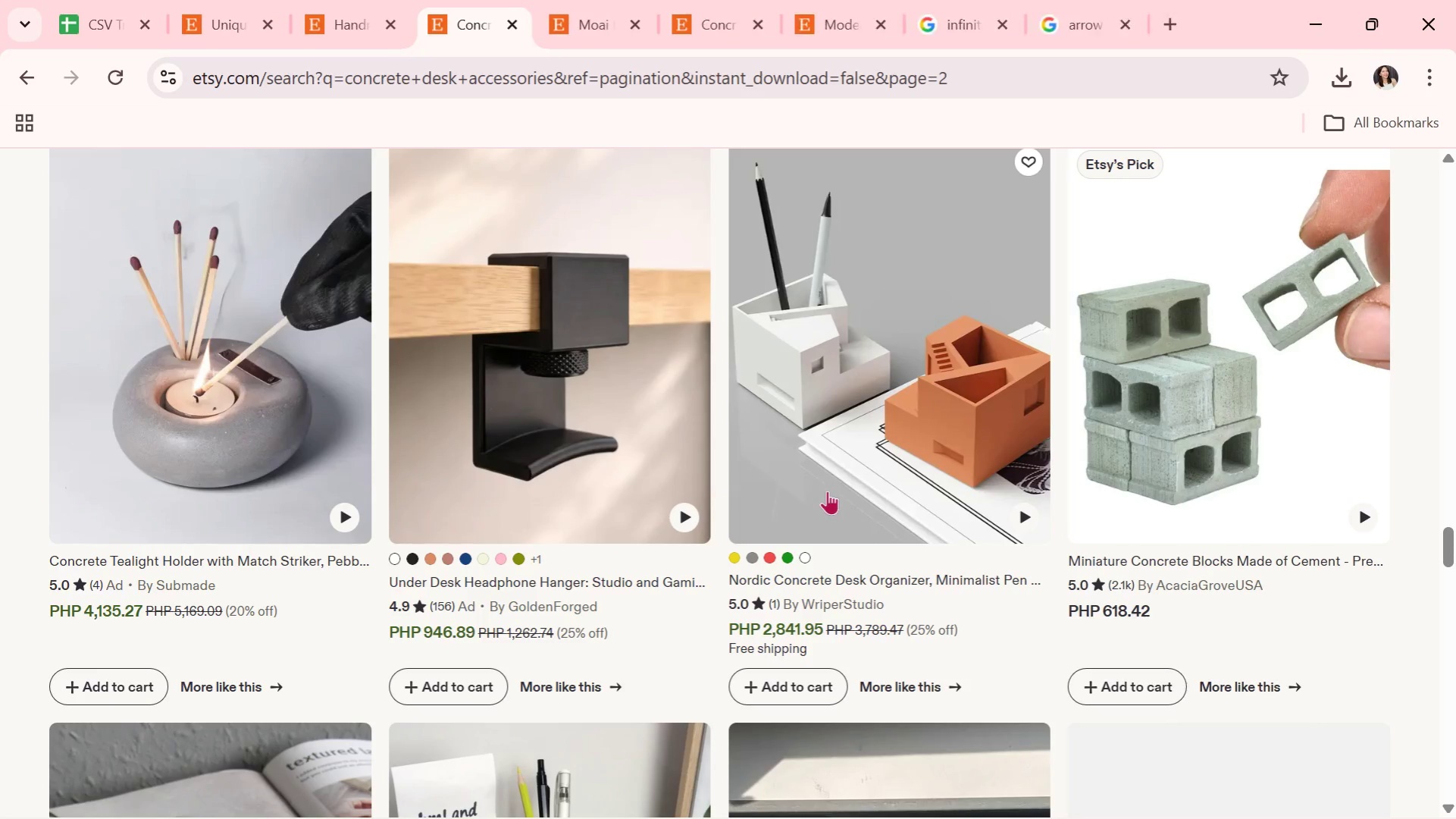 
scroll: coordinate [749, 734], scroll_direction: down, amount: 10.0
 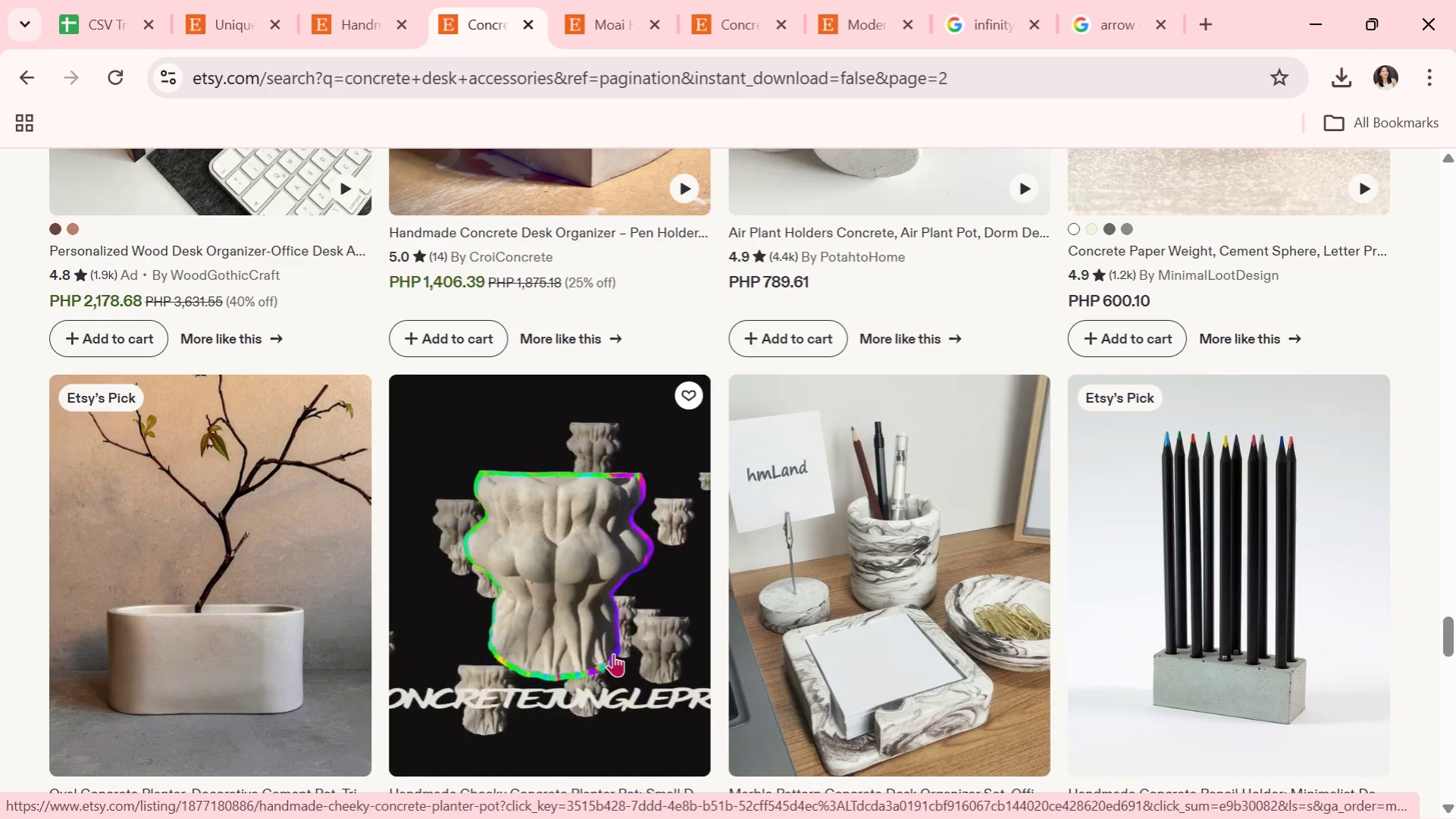 
left_click([202, 615])
 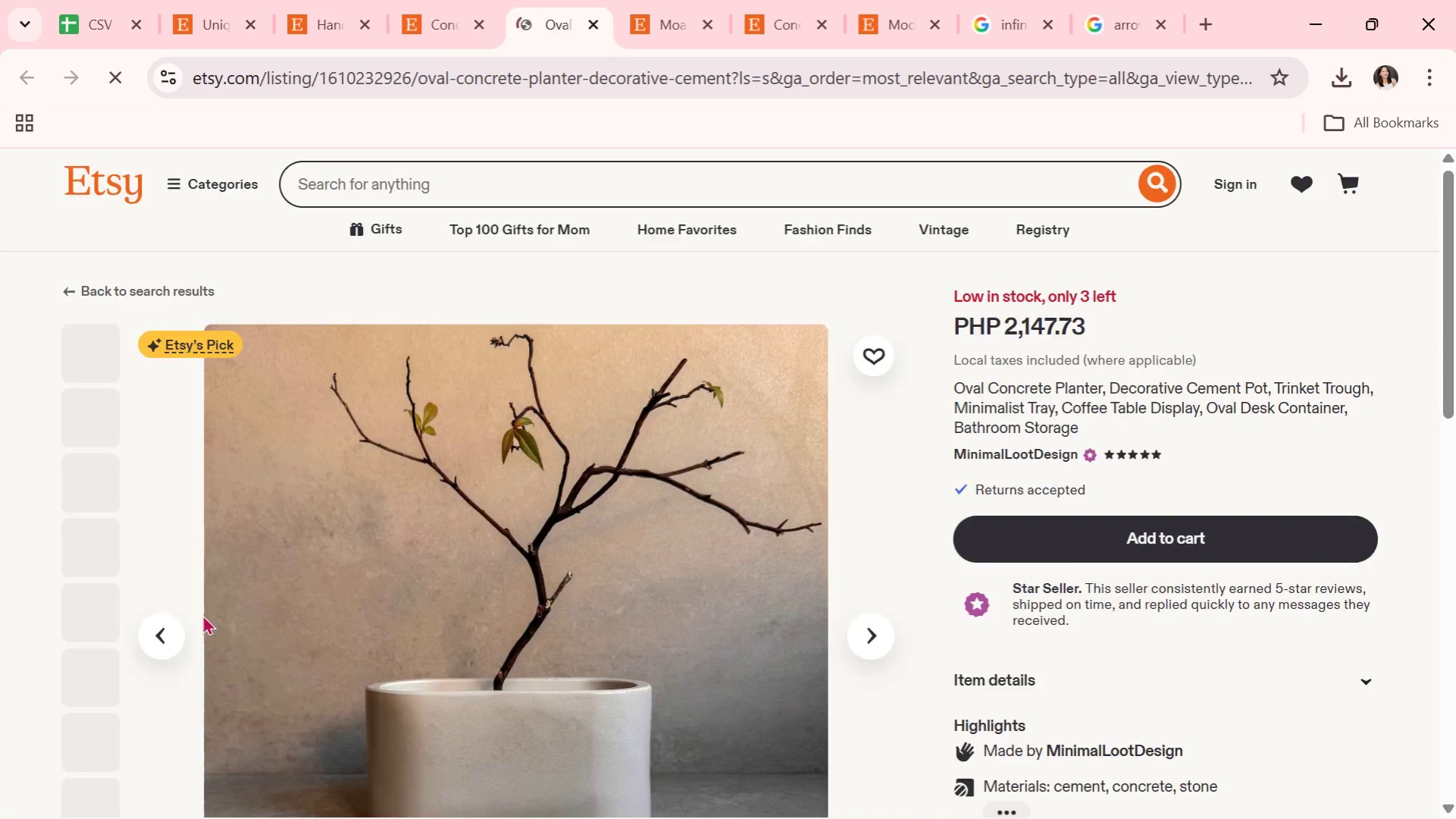 
scroll: coordinate [490, 548], scroll_direction: down, amount: 1.0
 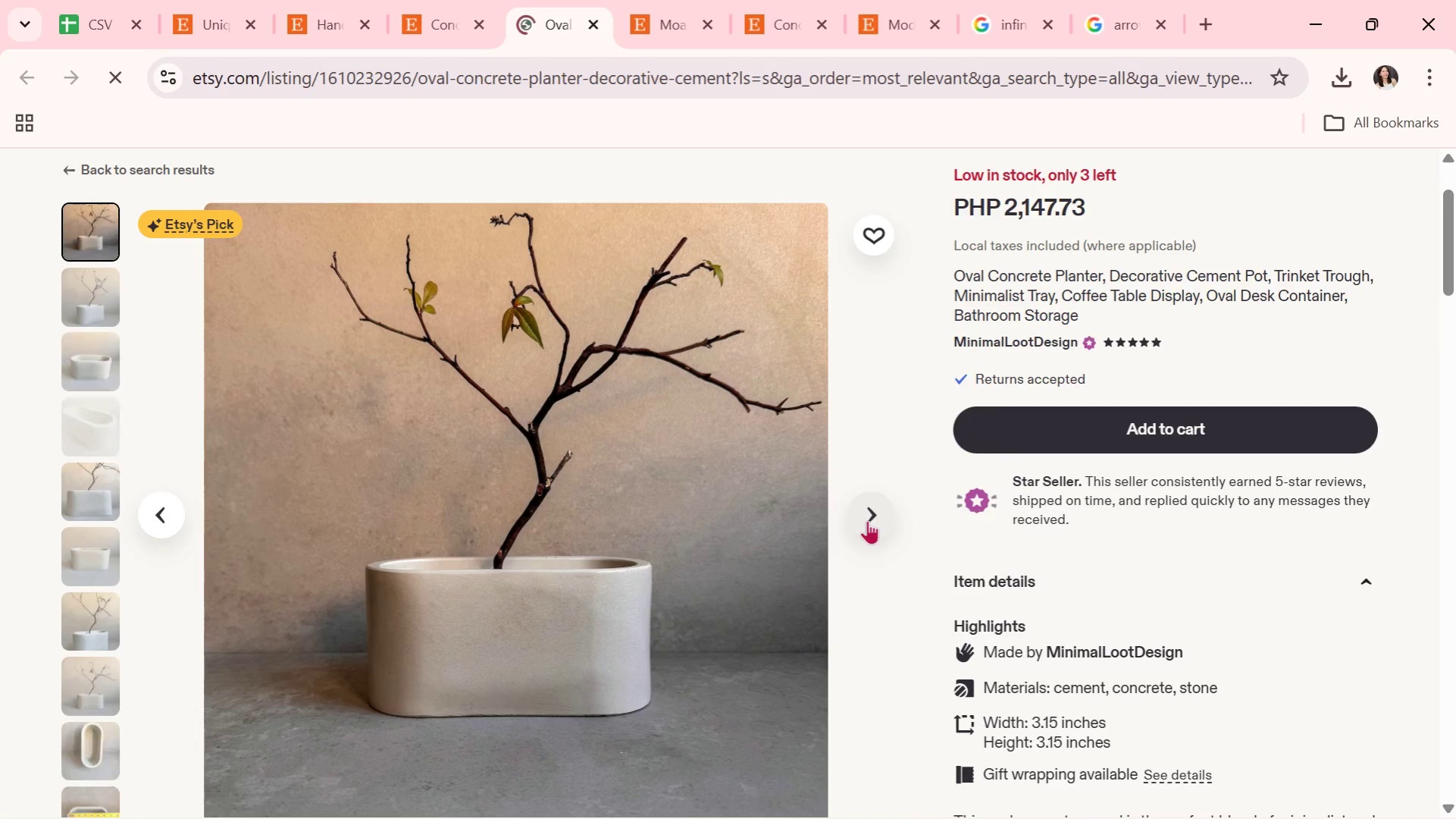 
left_click([867, 520])
 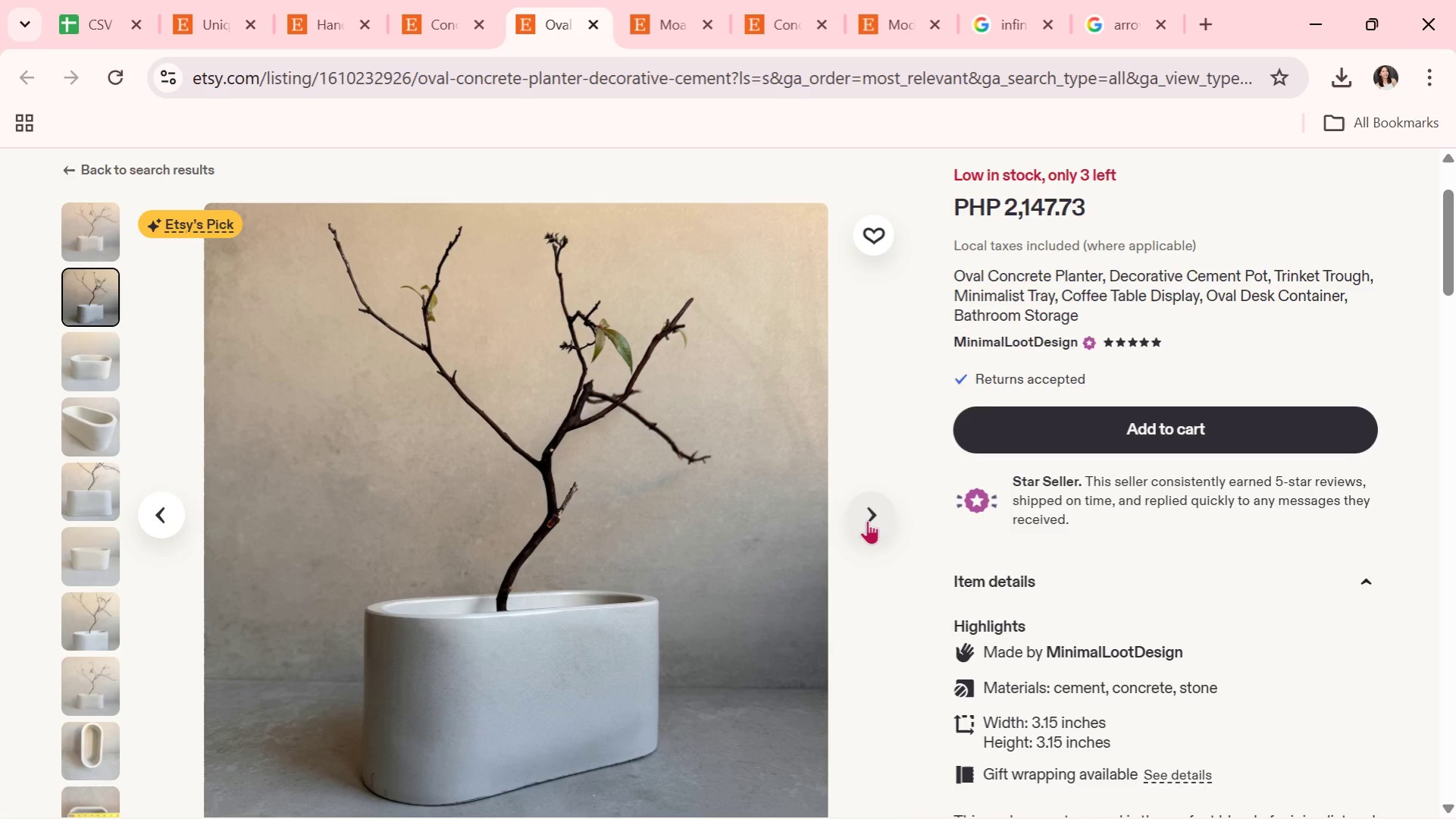 
wait(14.56)
 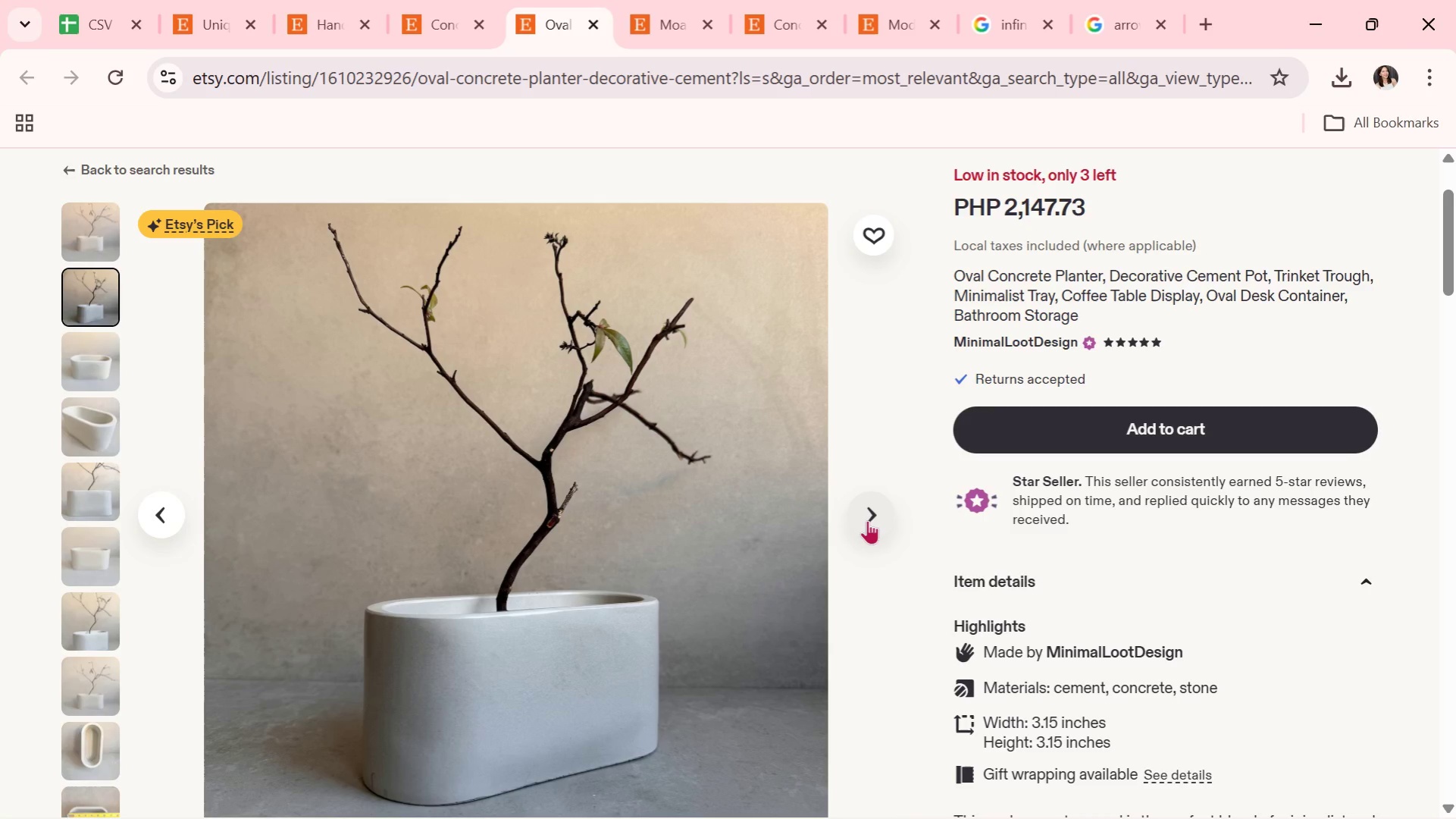 
left_click([867, 520])
 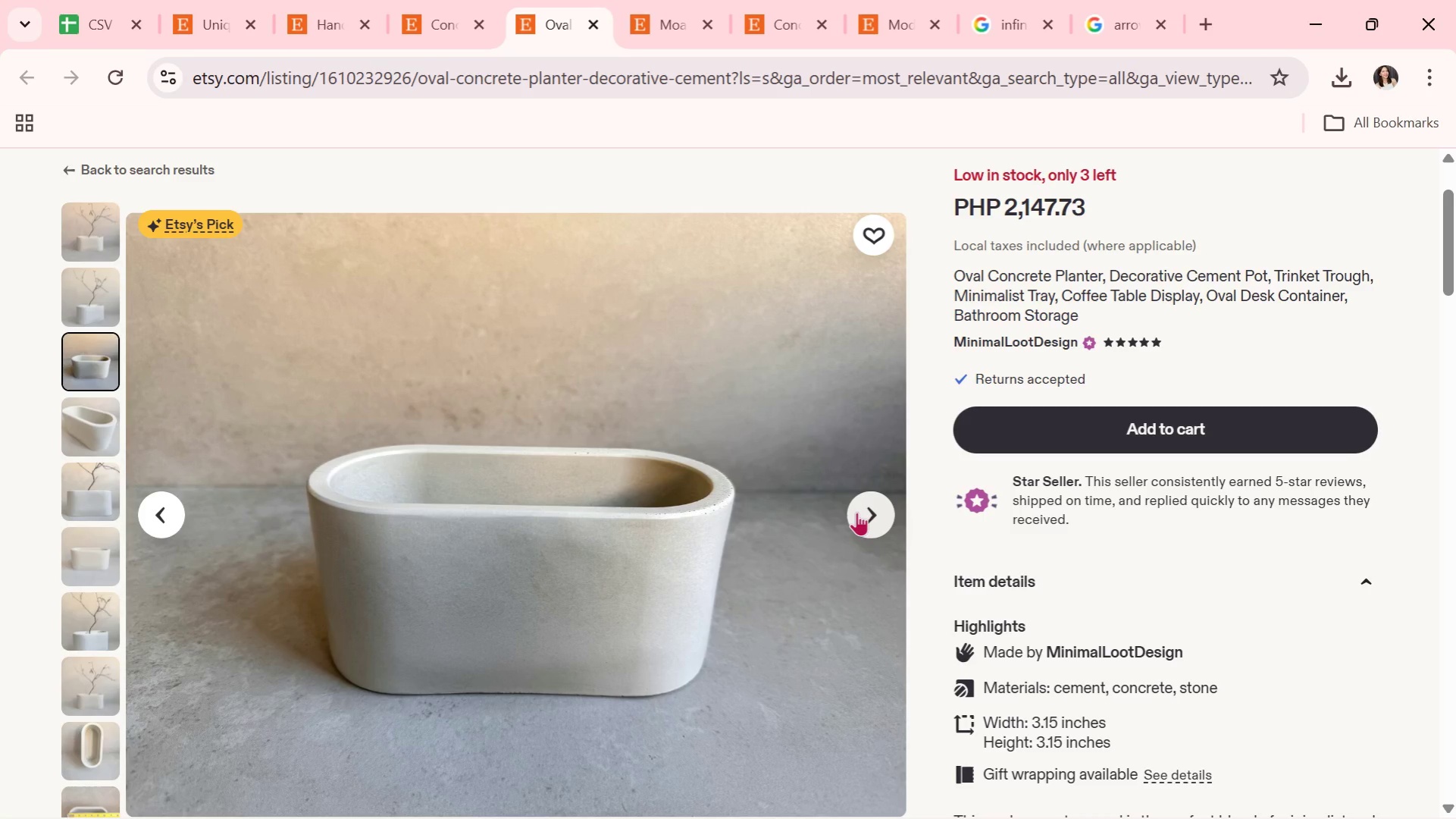 
wait(15.67)
 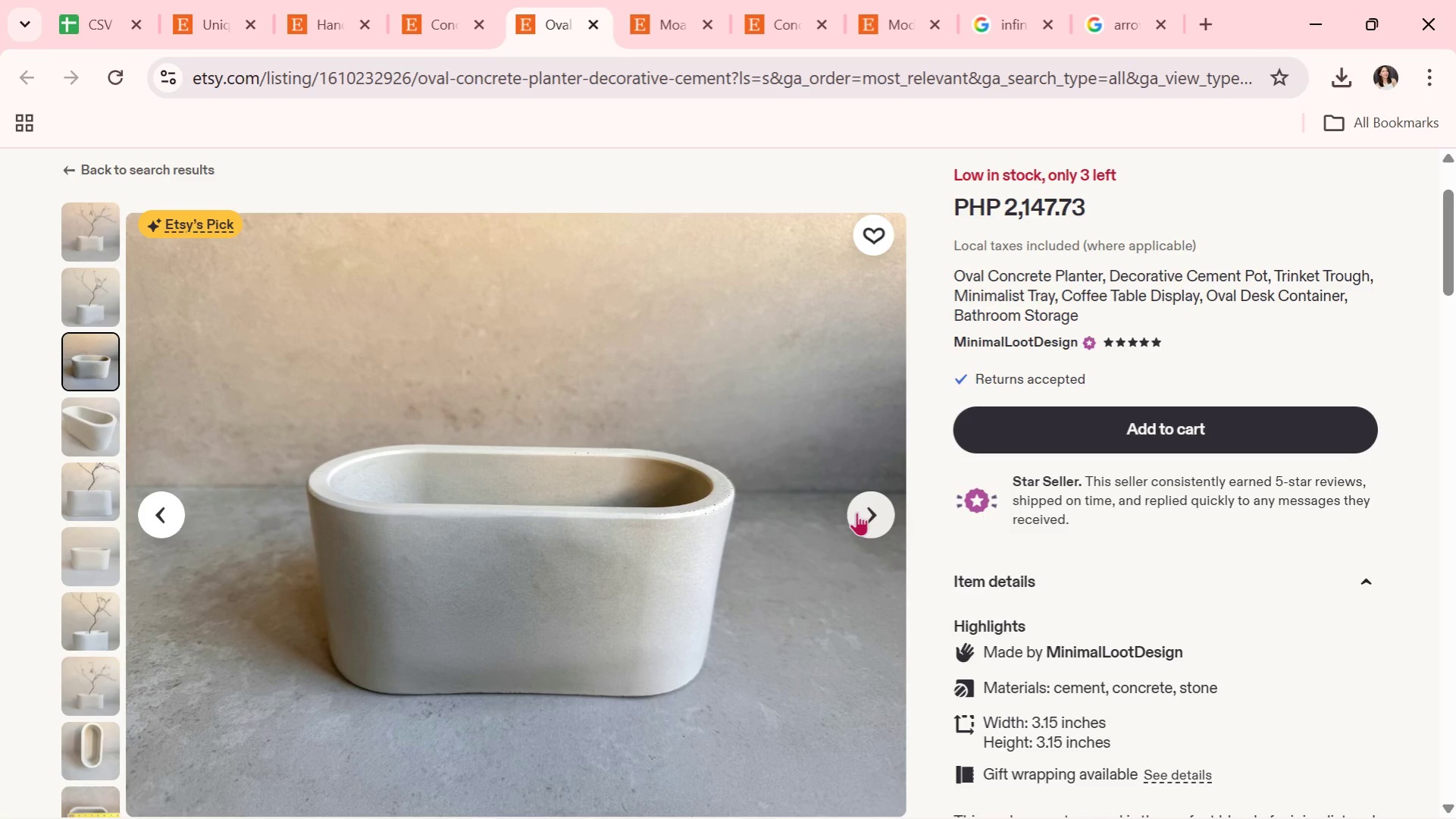 
left_click([861, 514])
 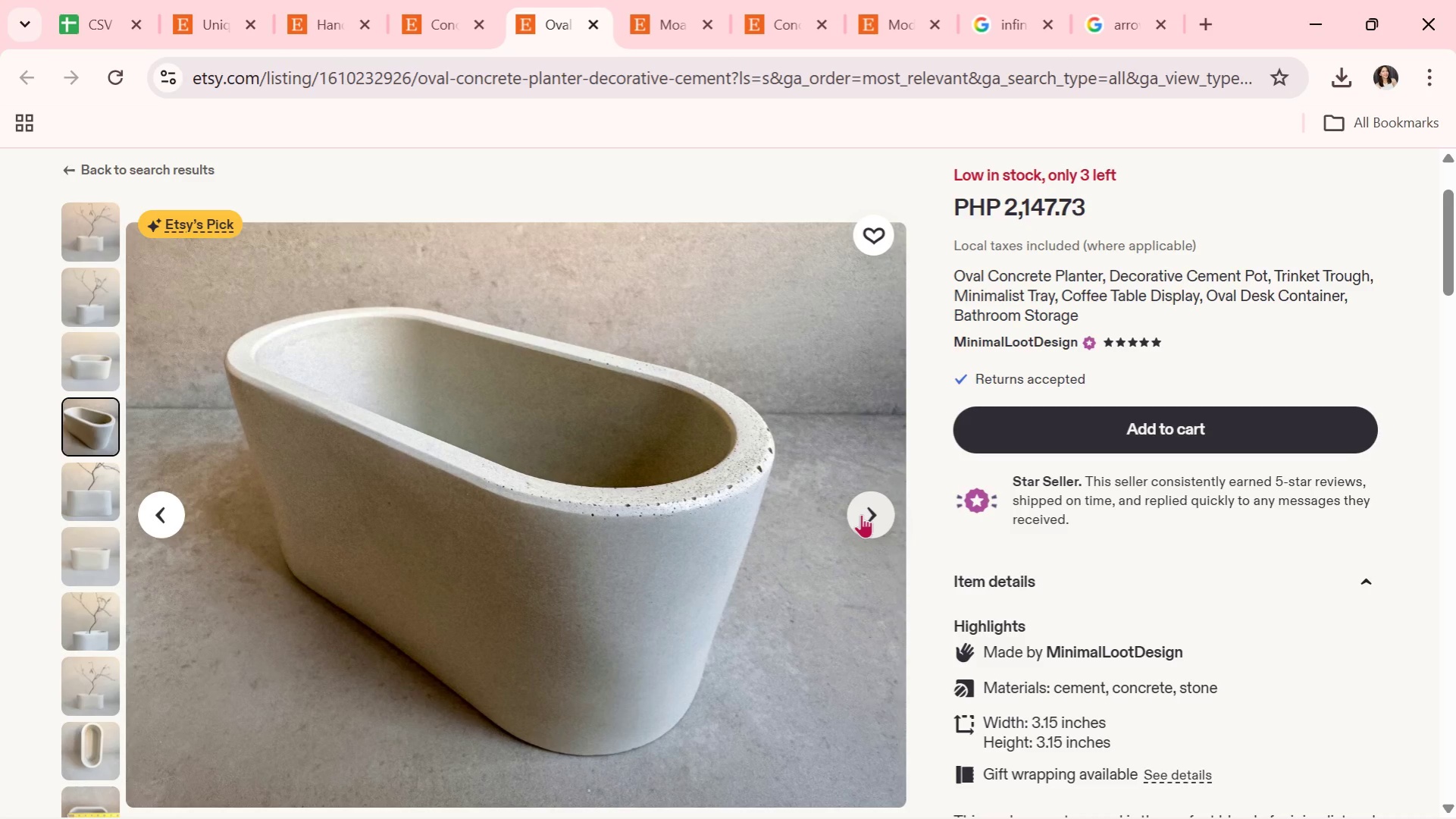 
wait(8.66)
 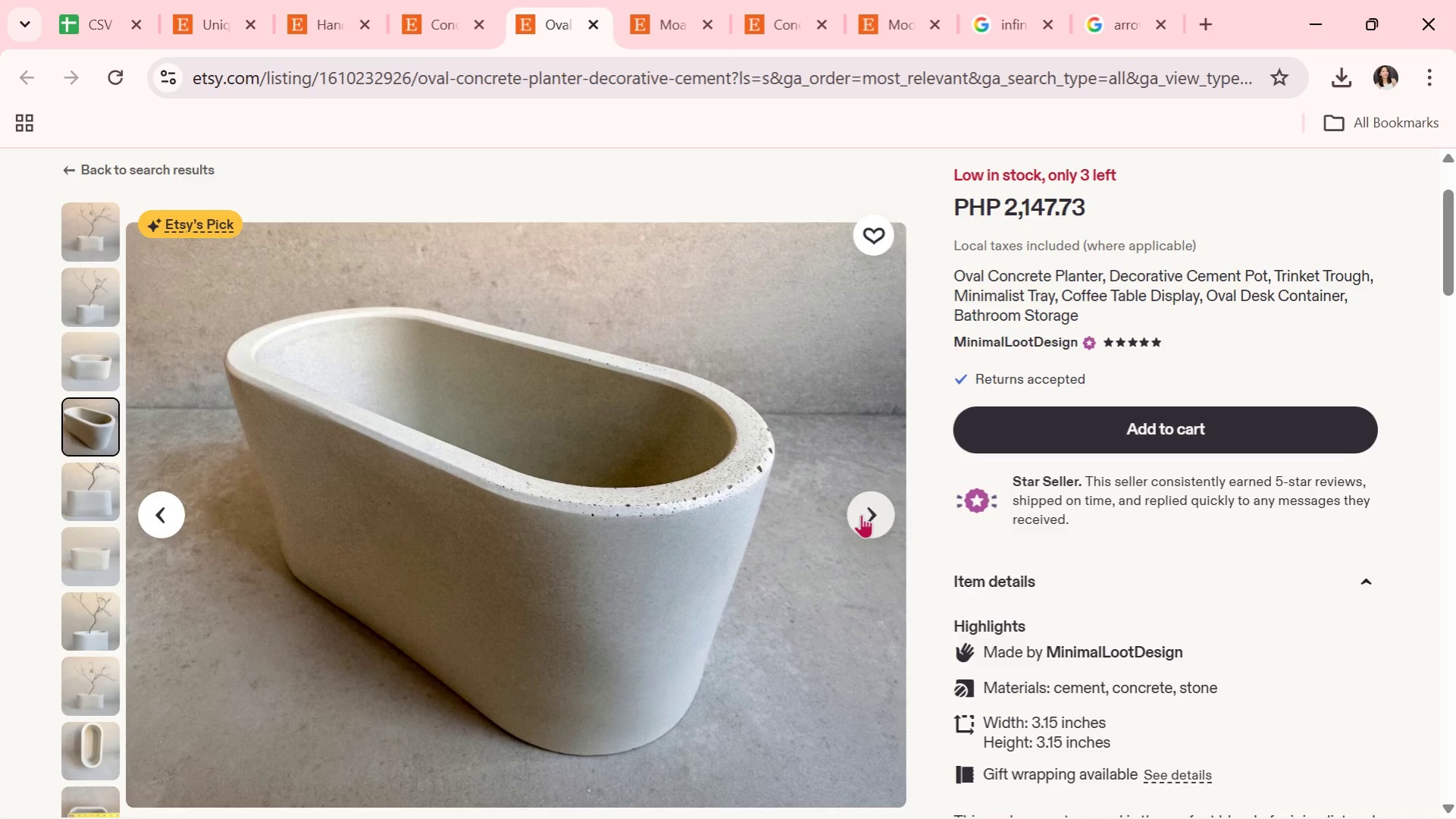 
left_click([861, 514])
 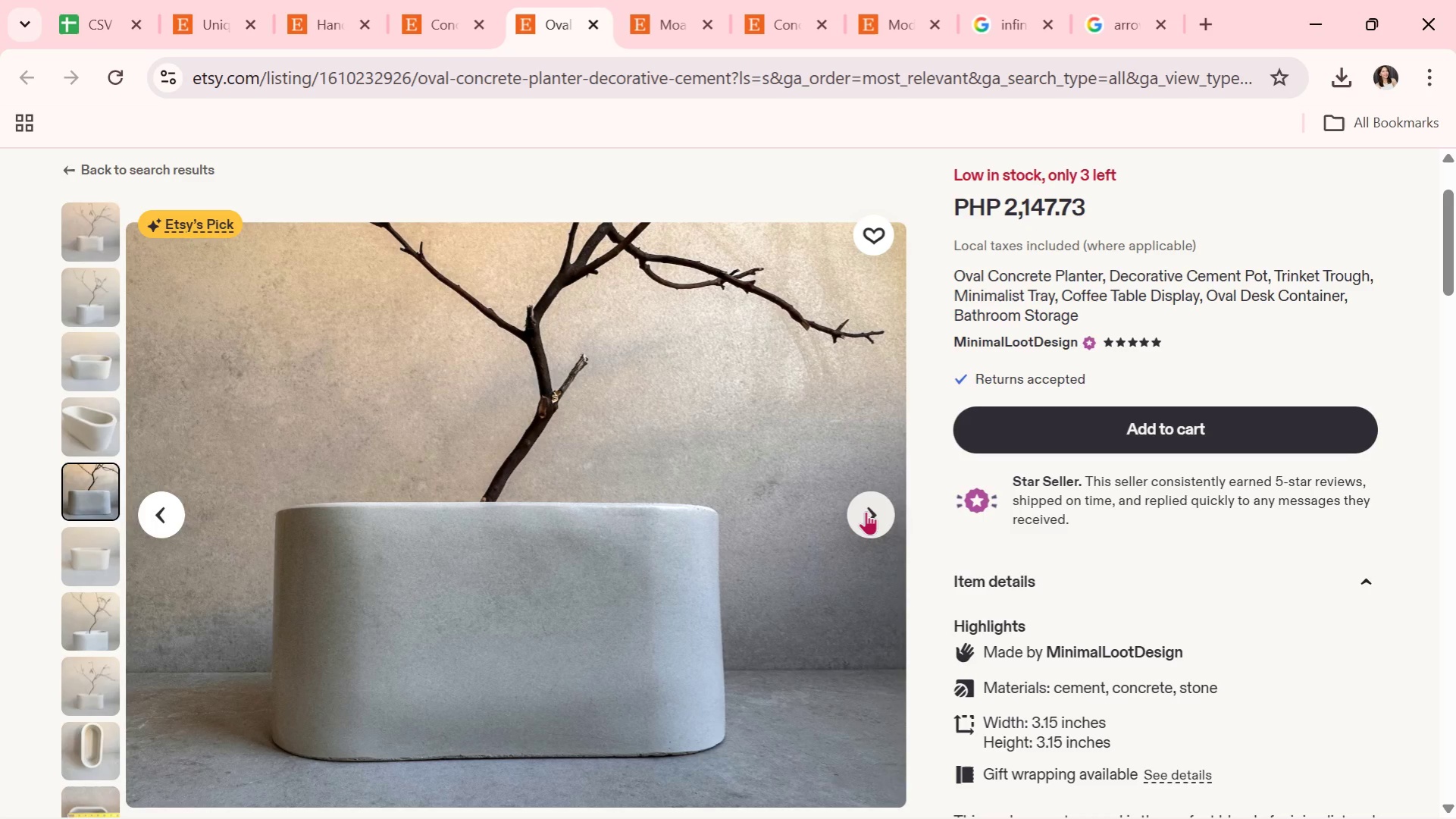 
wait(8.86)
 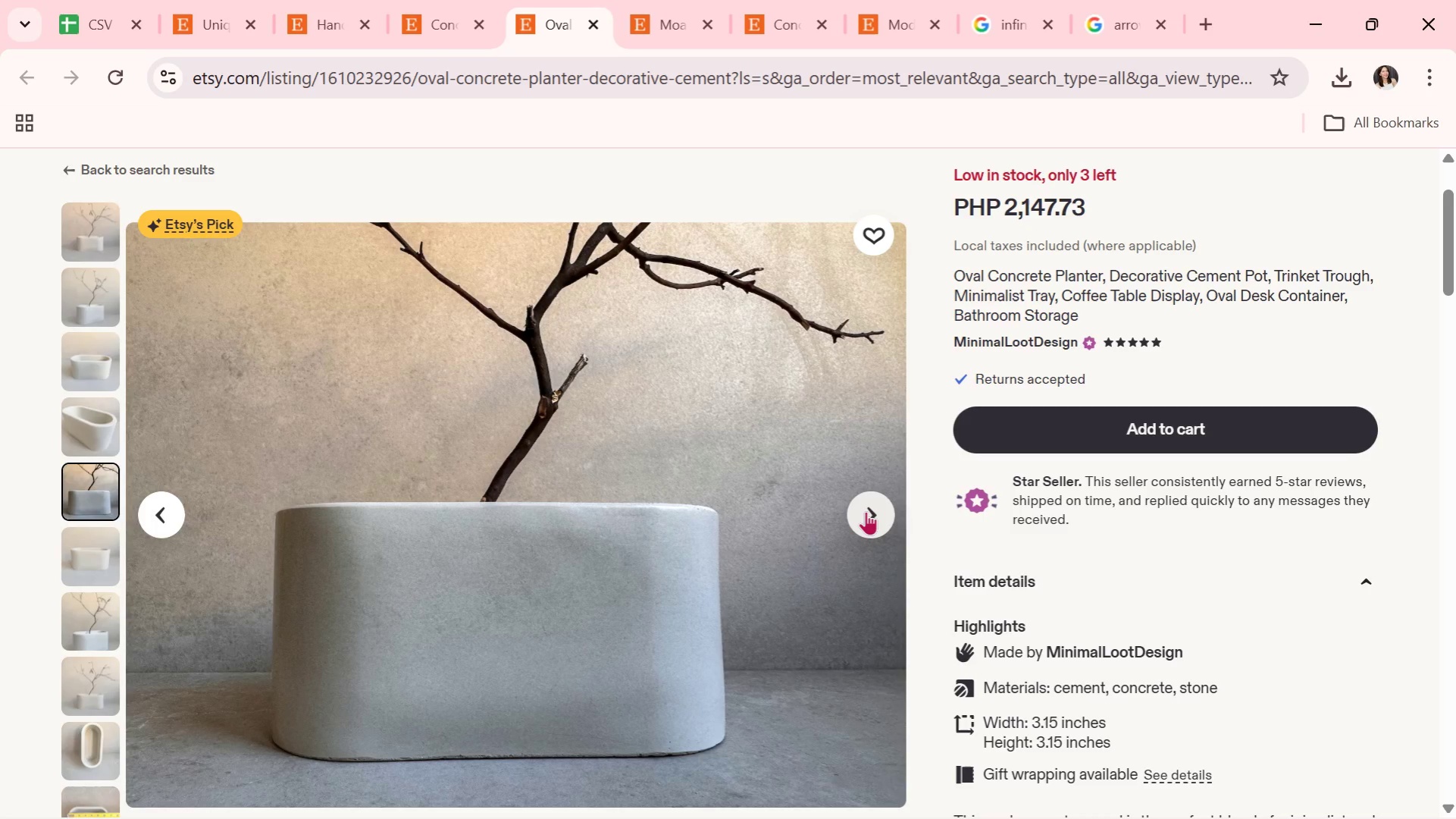 
left_click([594, 15])
 